 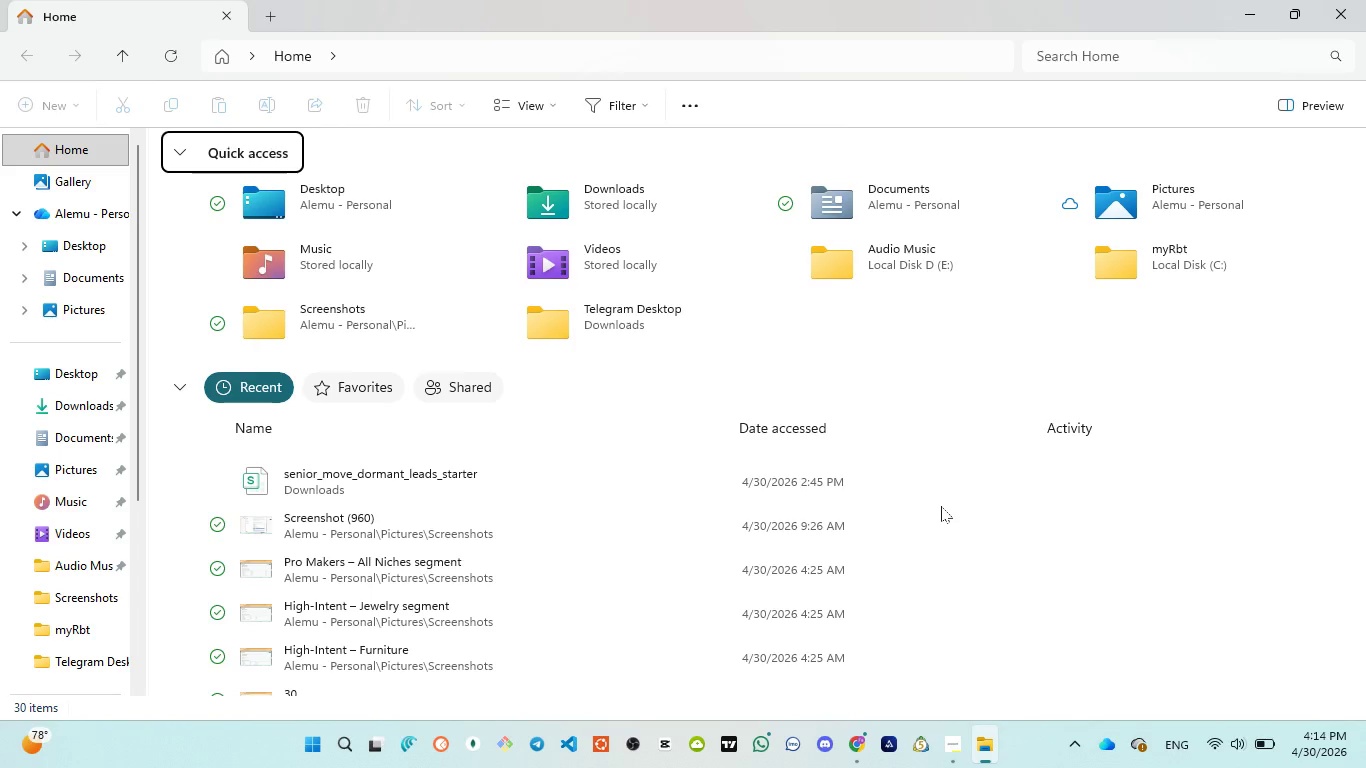 
left_click([90, 403])
 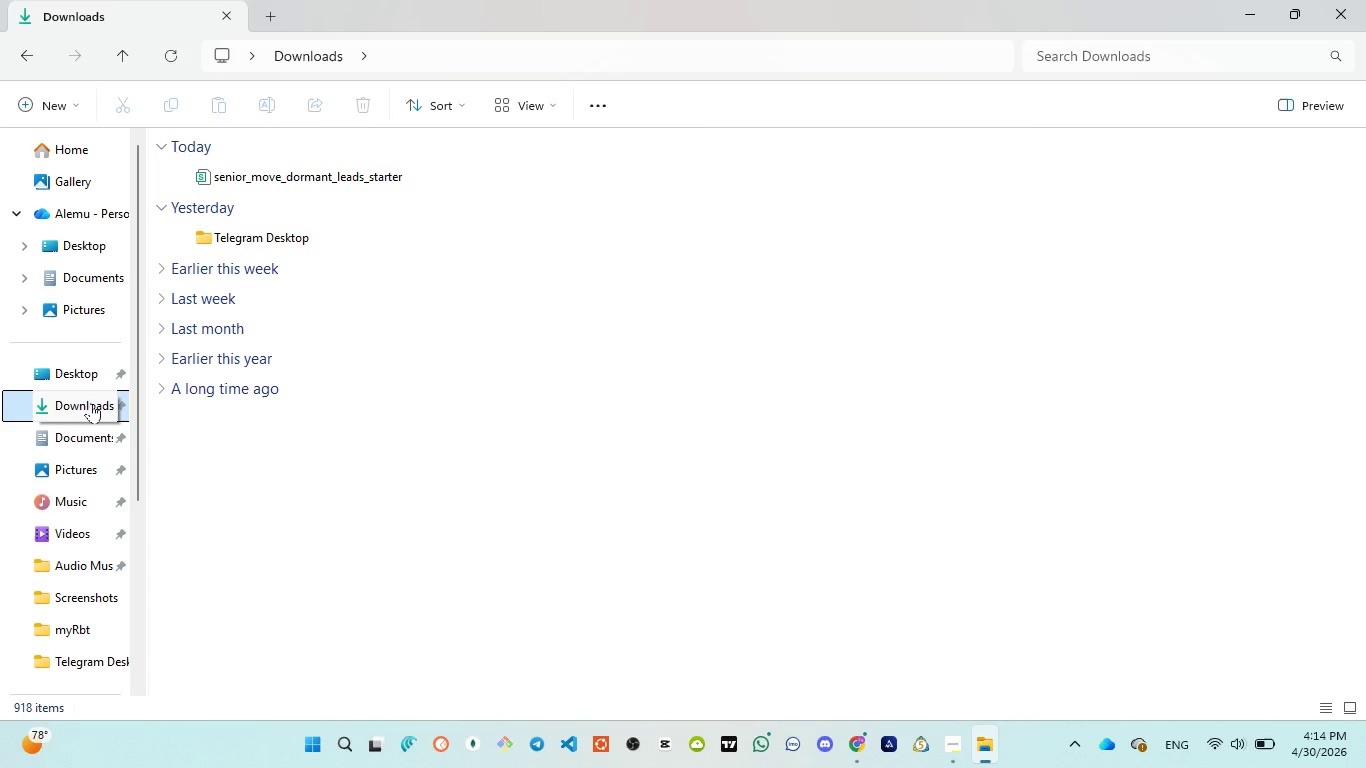 
wait(10.44)
 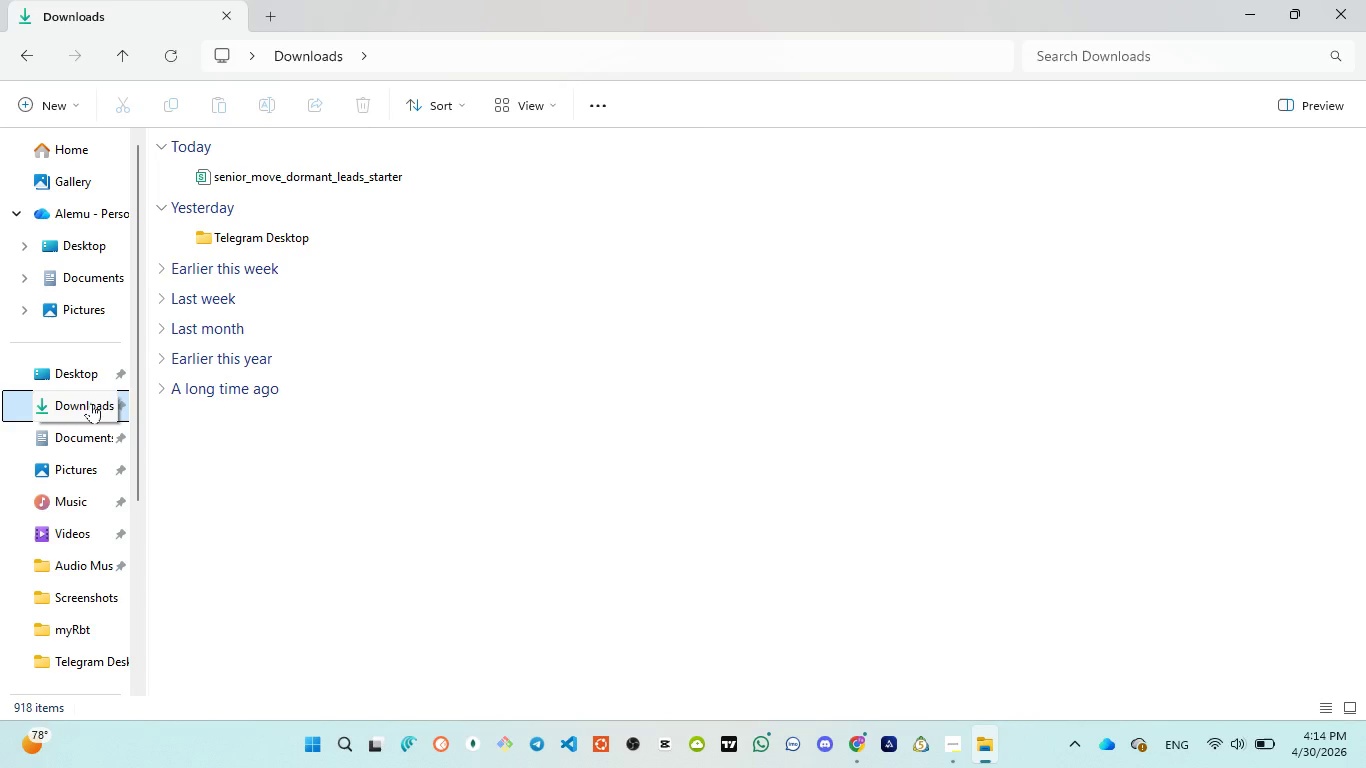 
left_click([302, 170])
 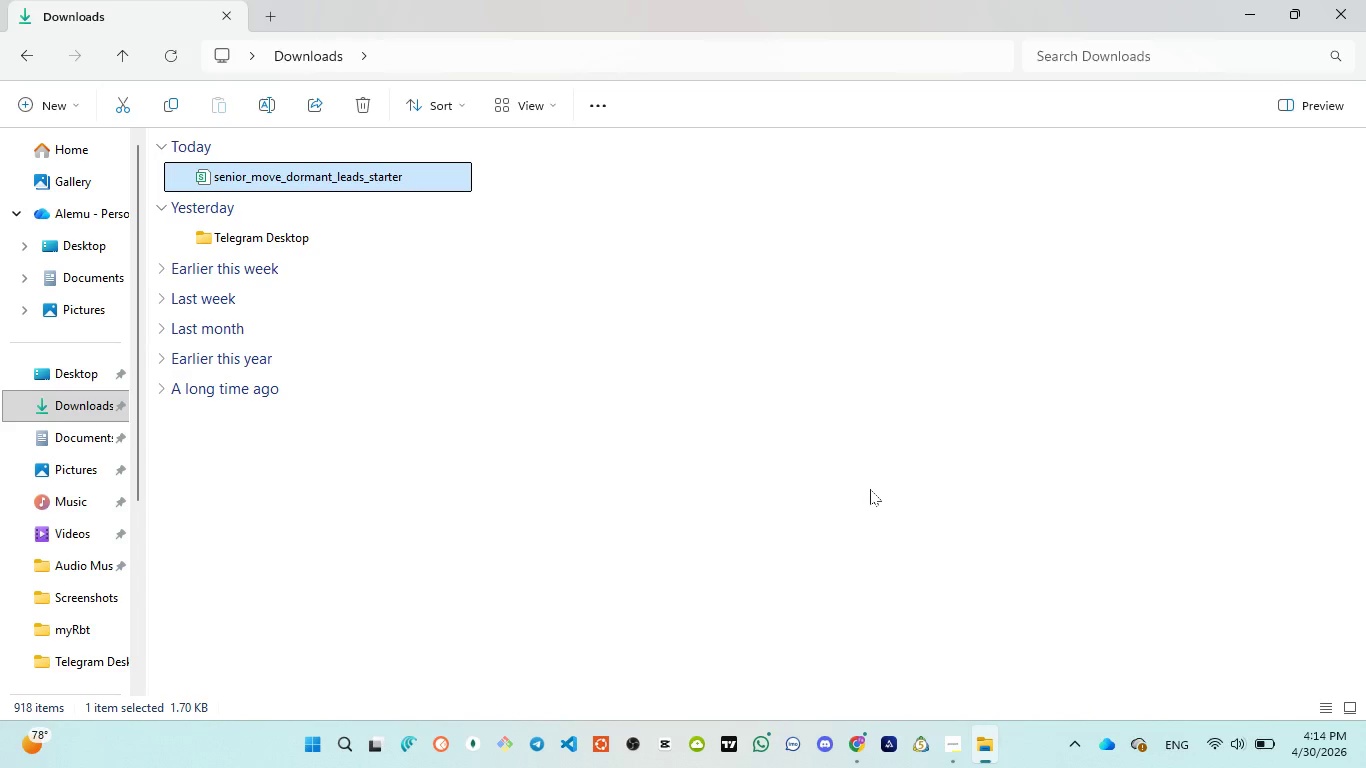 
wait(5.48)
 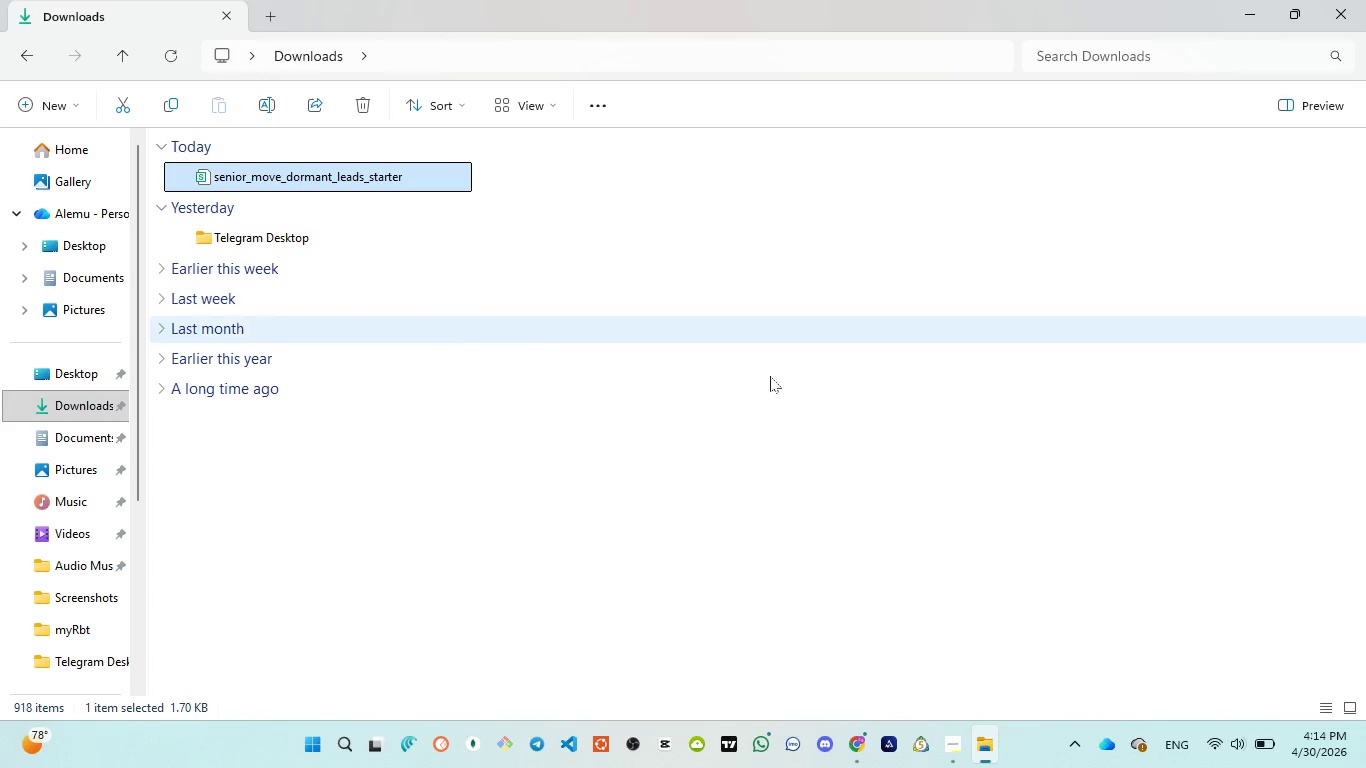 
mouse_move([854, 695])
 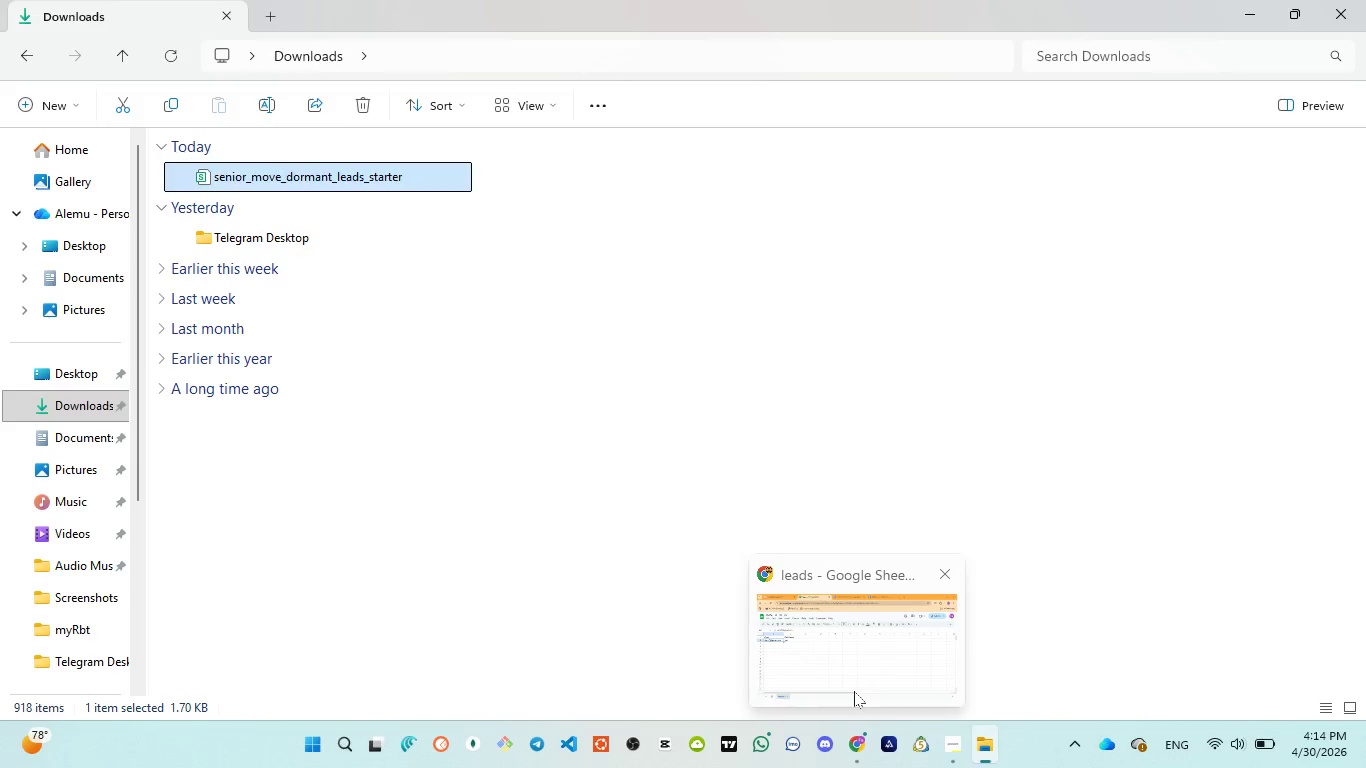 
left_click([854, 691])
 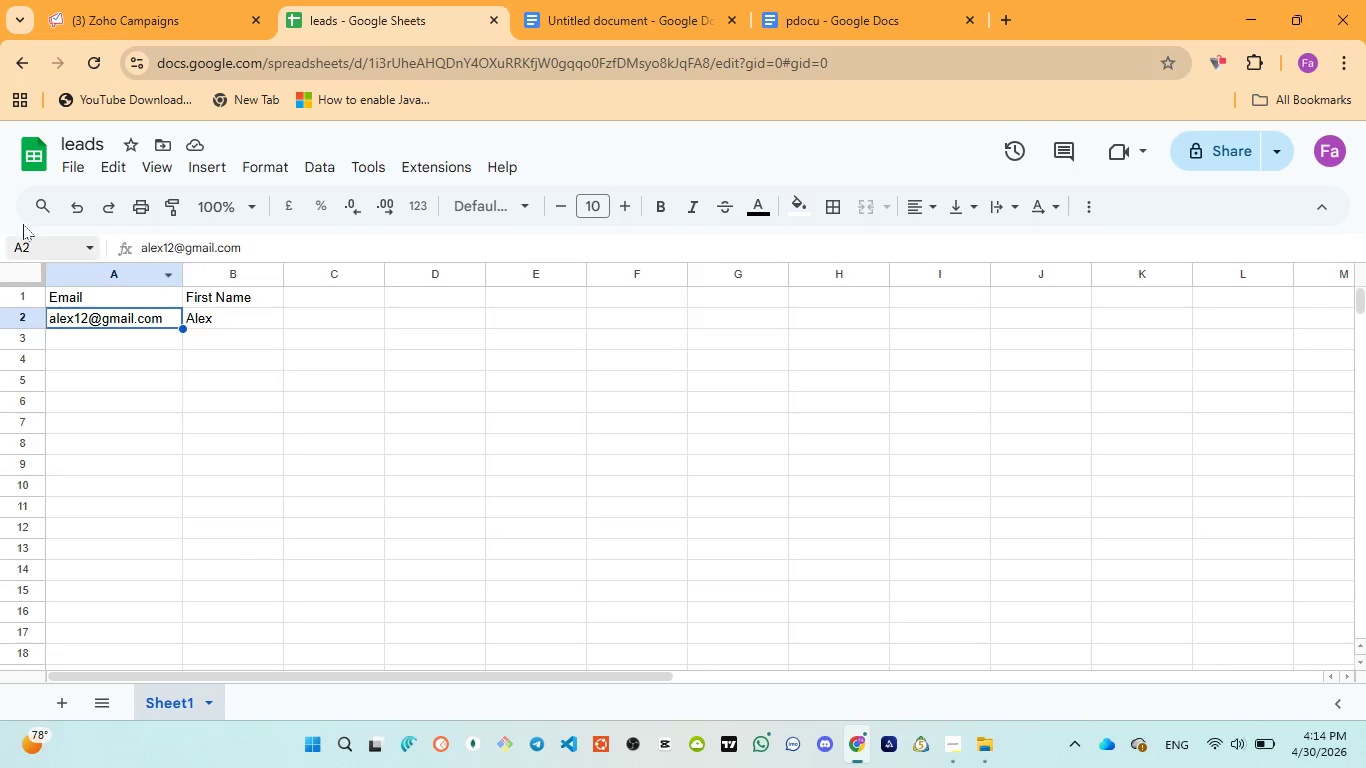 
mouse_move([86, 176])
 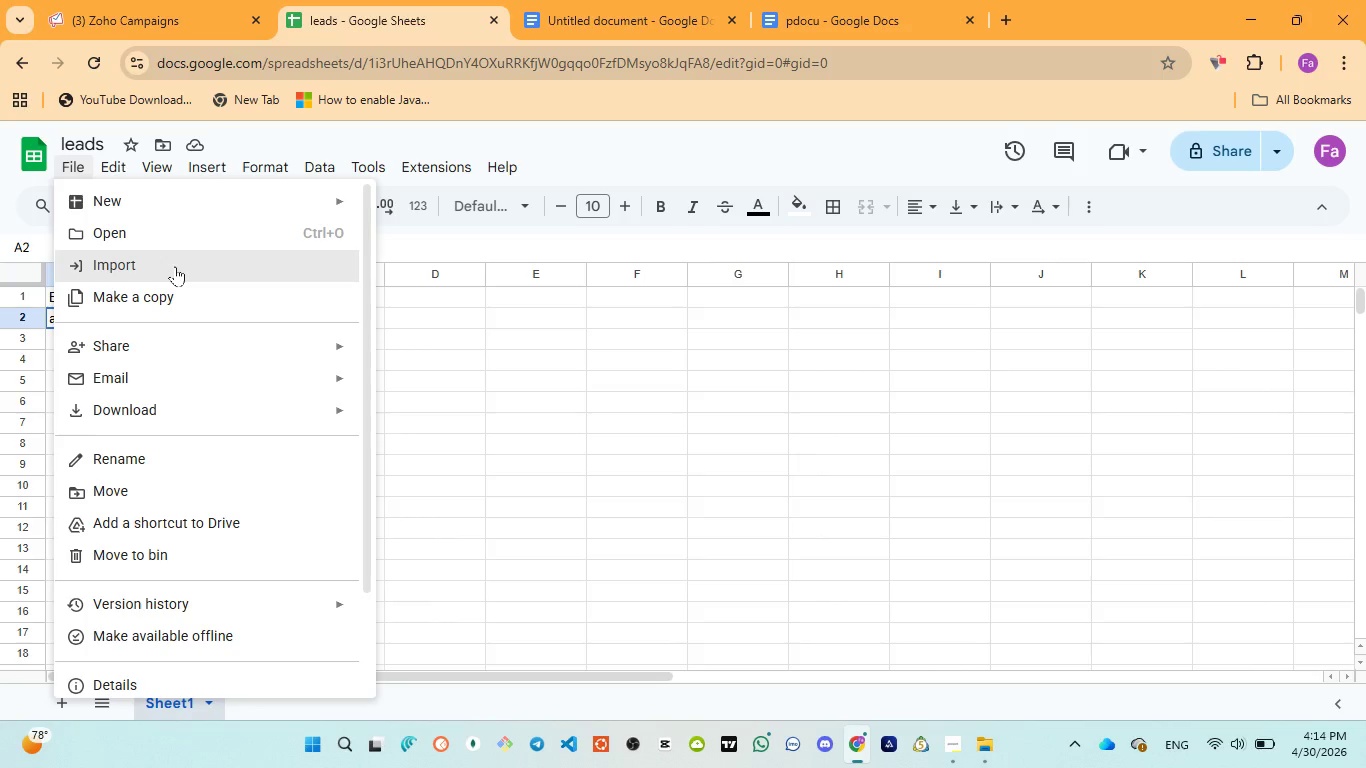 
left_click([175, 266])
 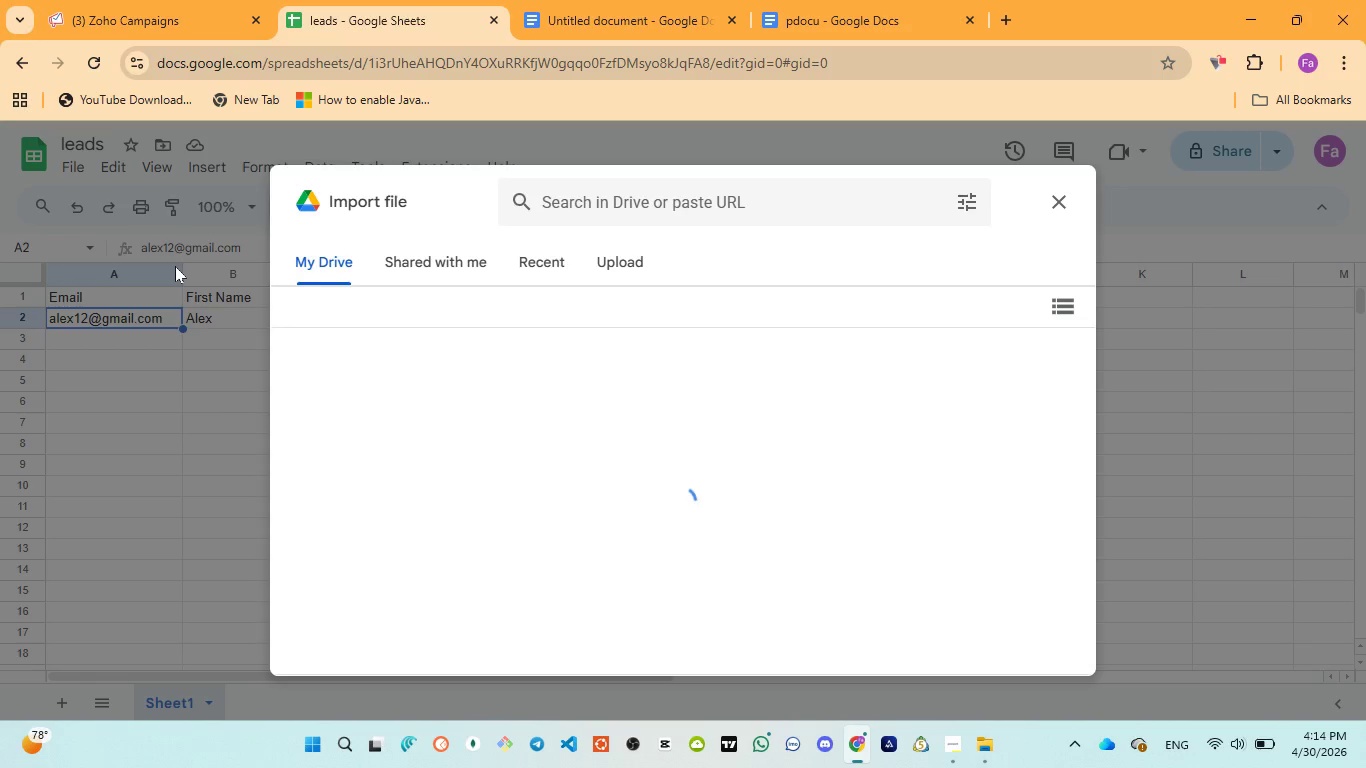 
wait(5.02)
 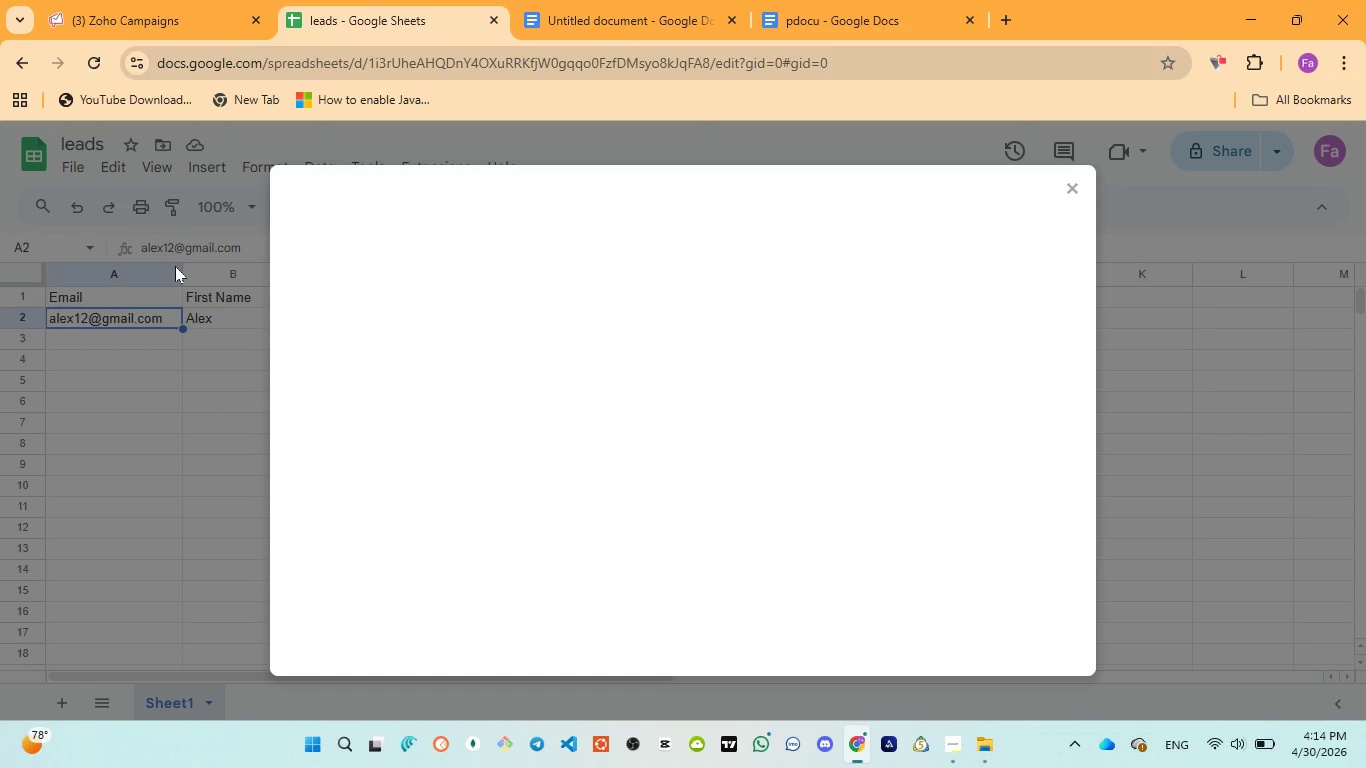 
left_click([628, 261])
 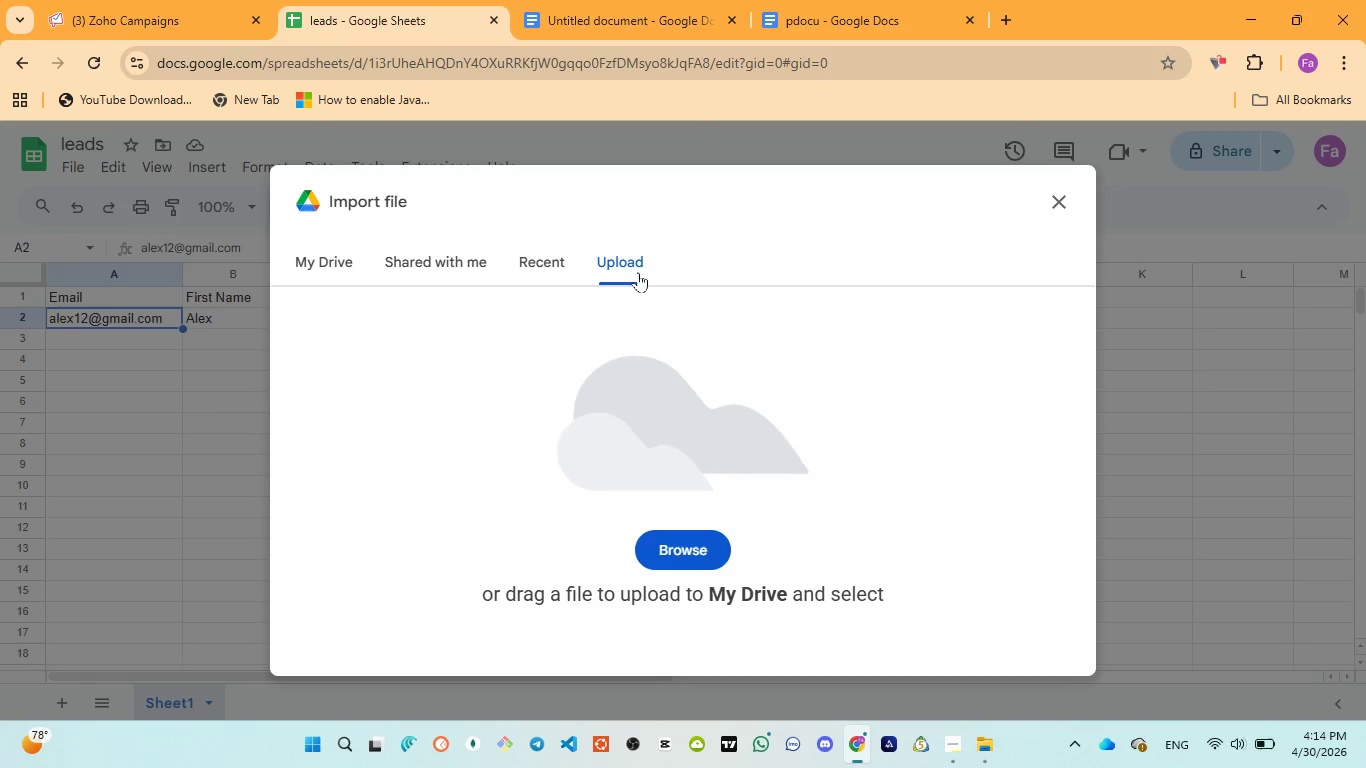 
left_click([675, 550])
 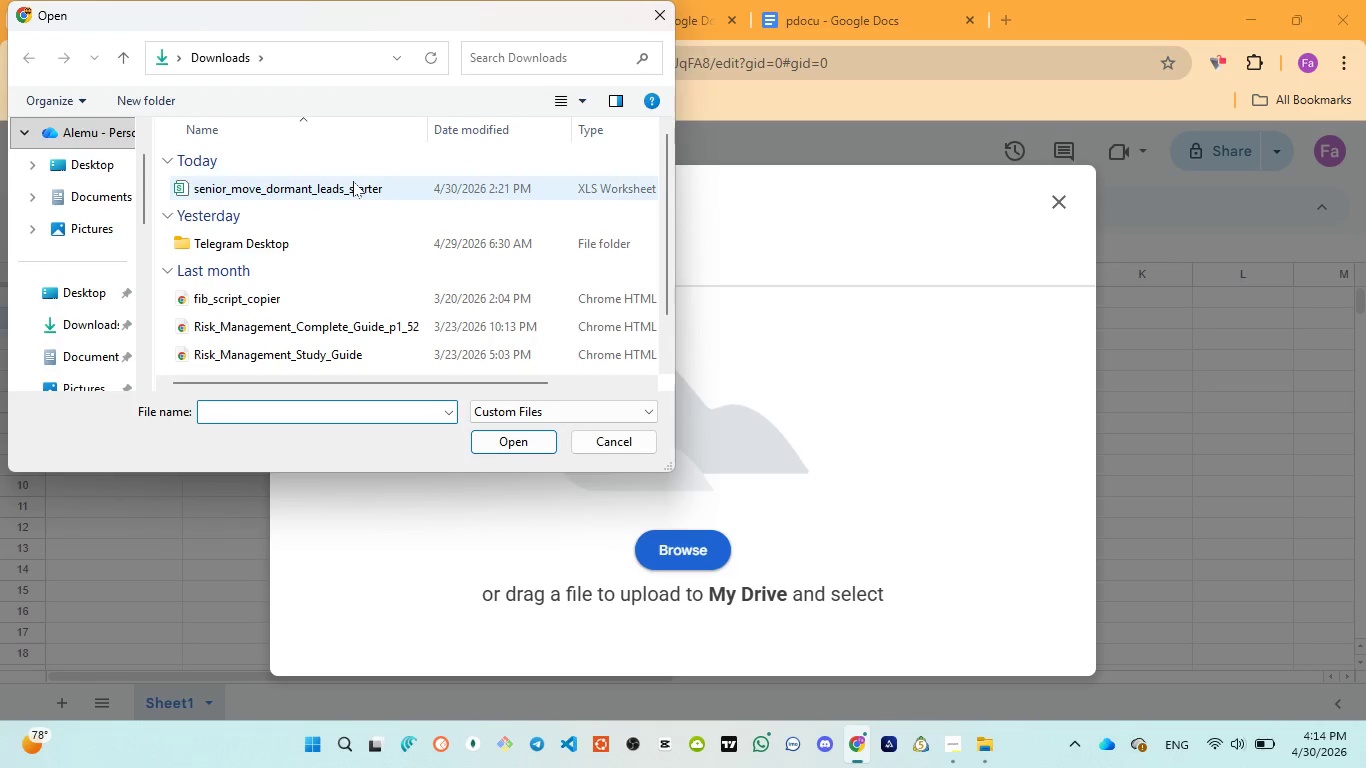 
left_click([353, 181])
 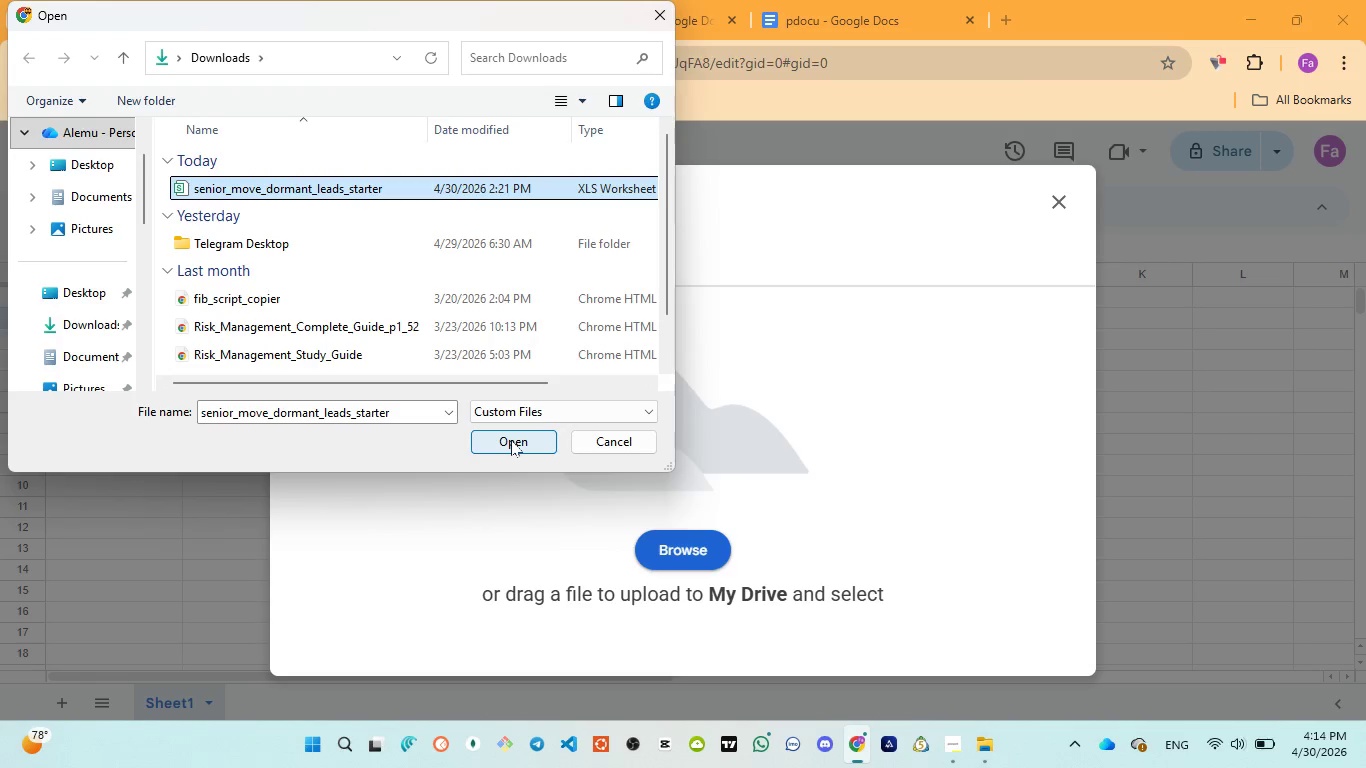 
wait(6.72)
 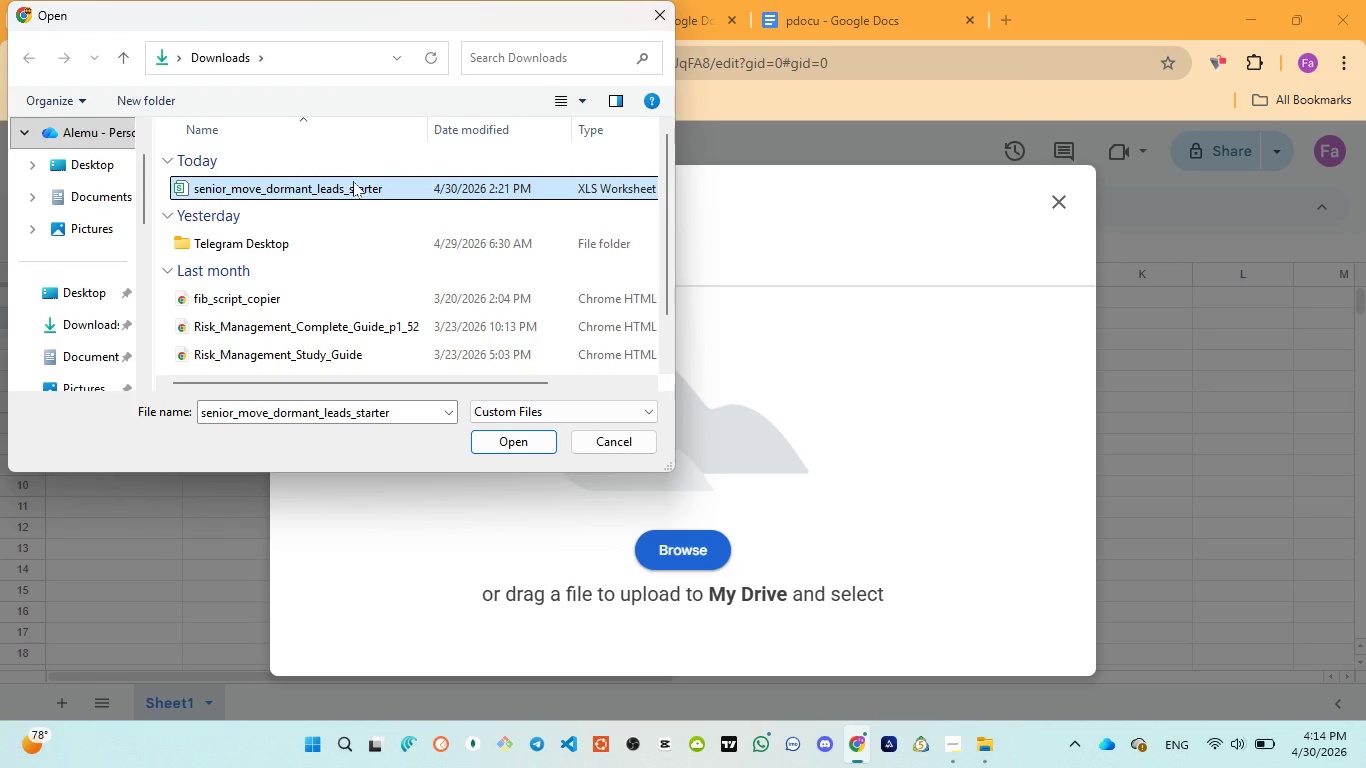 
left_click([511, 440])
 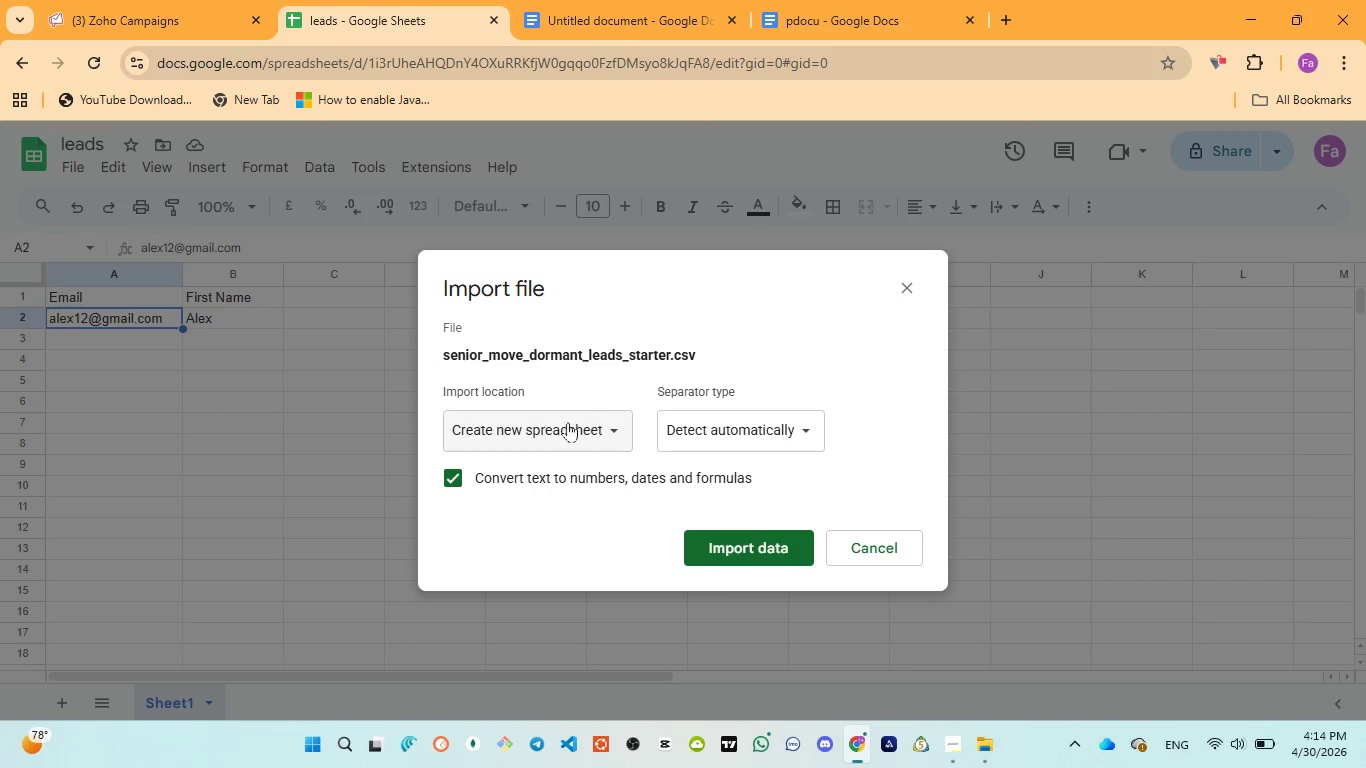 
wait(7.14)
 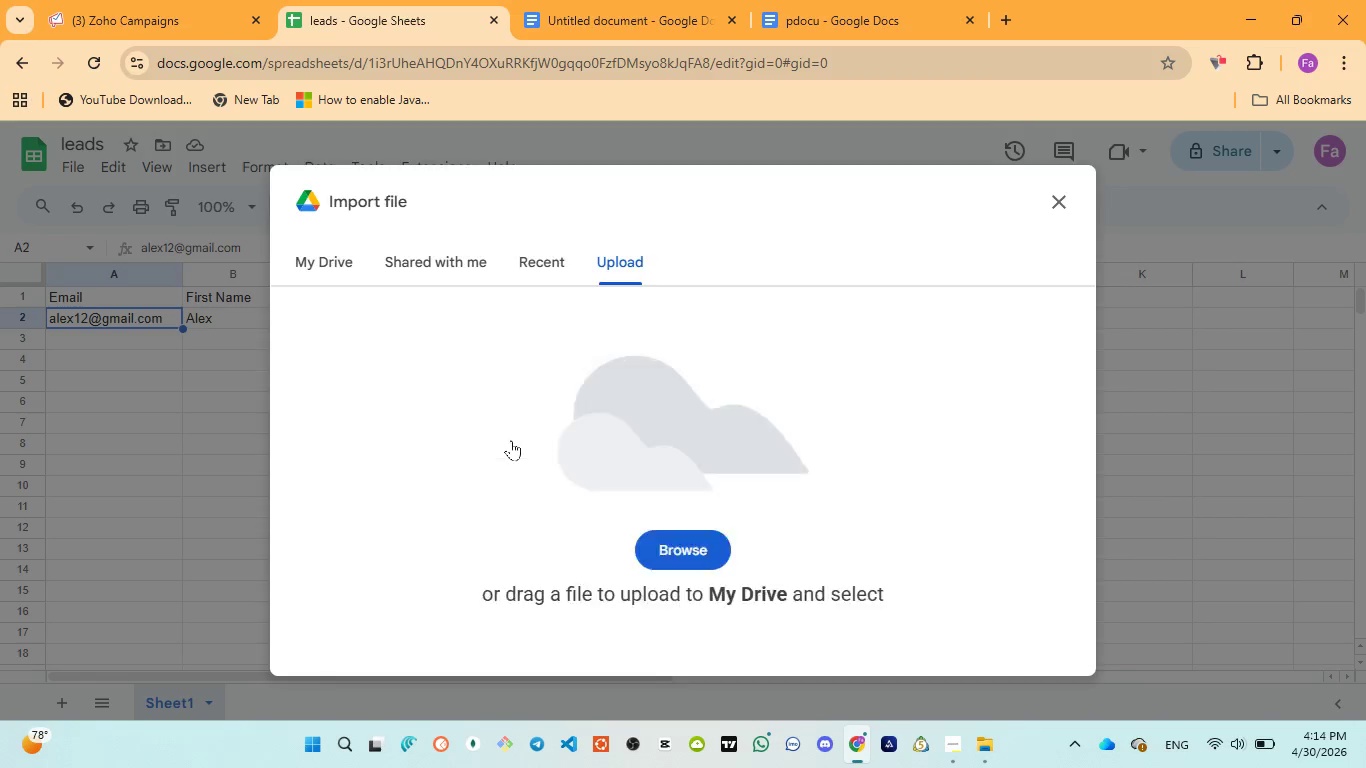 
left_click([534, 438])
 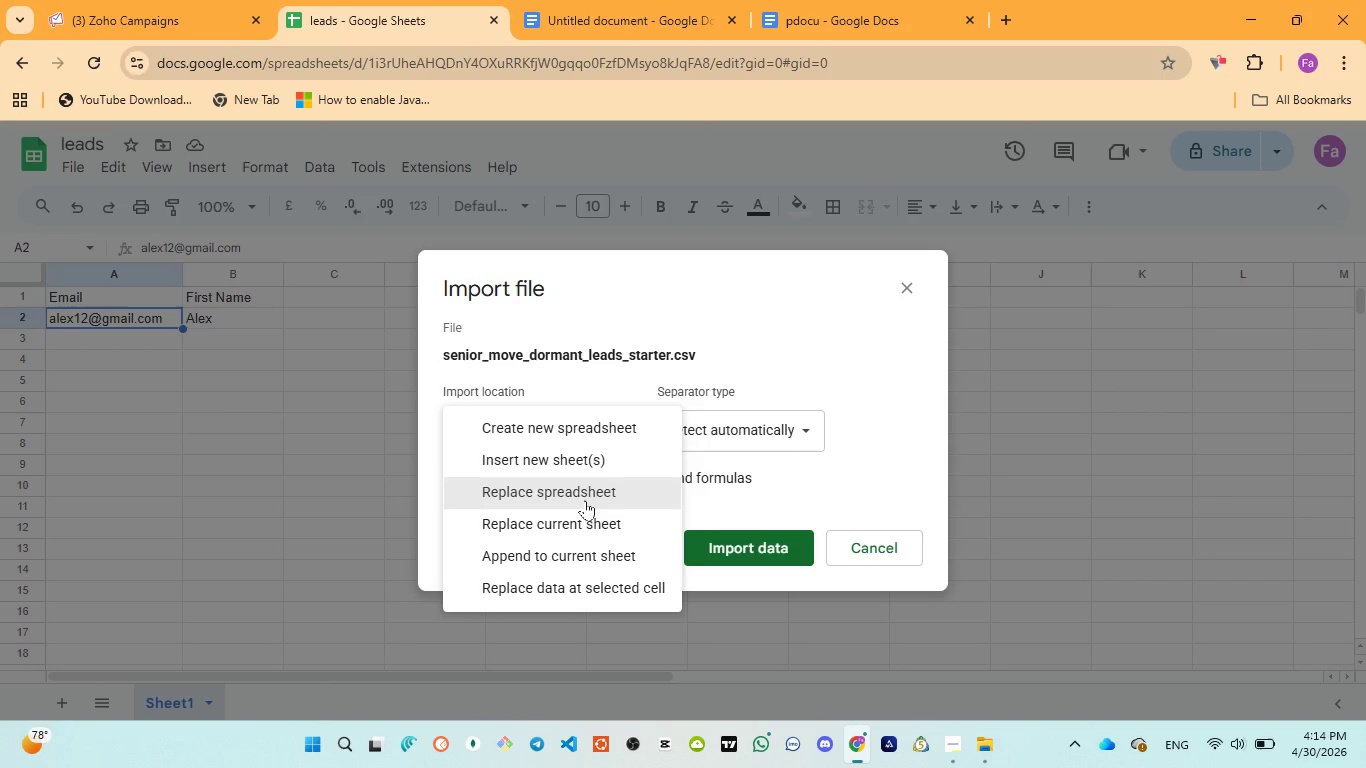 
left_click([582, 500])
 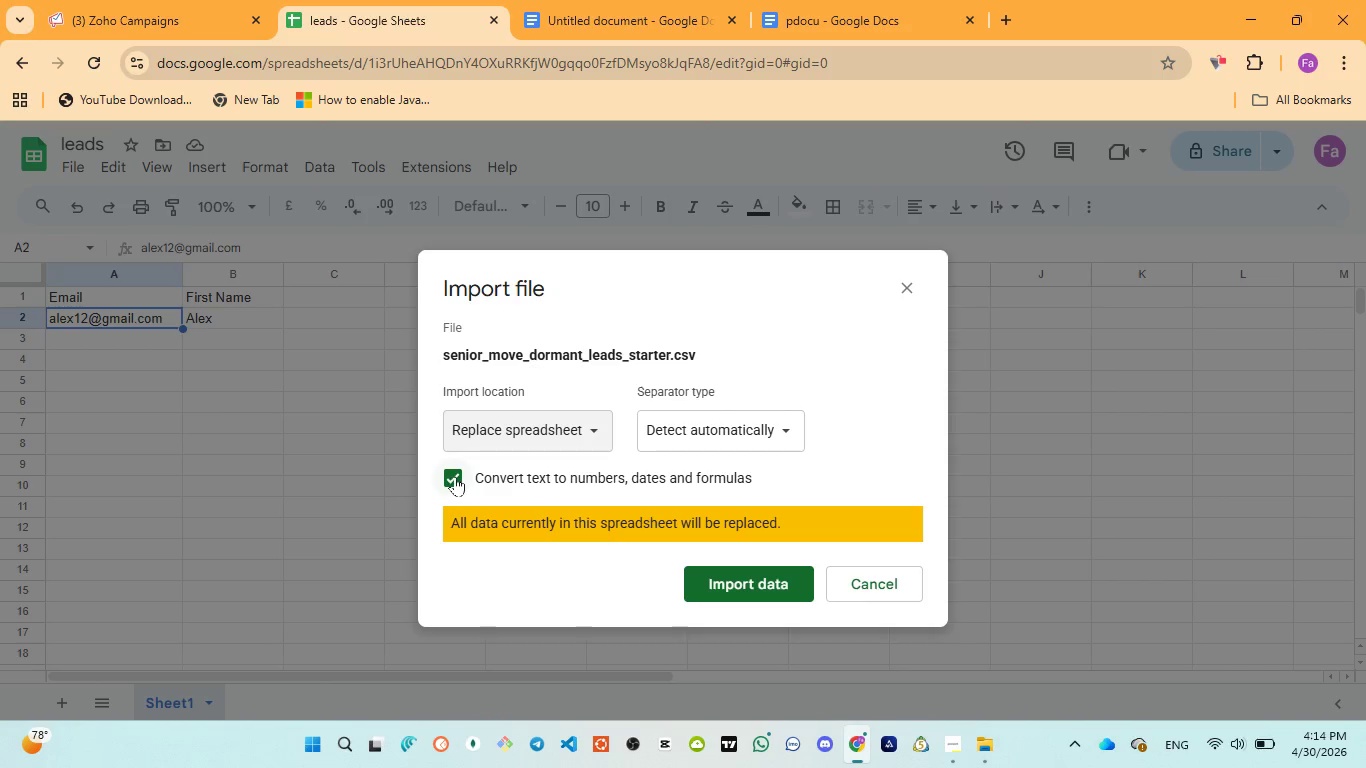 
left_click([455, 476])
 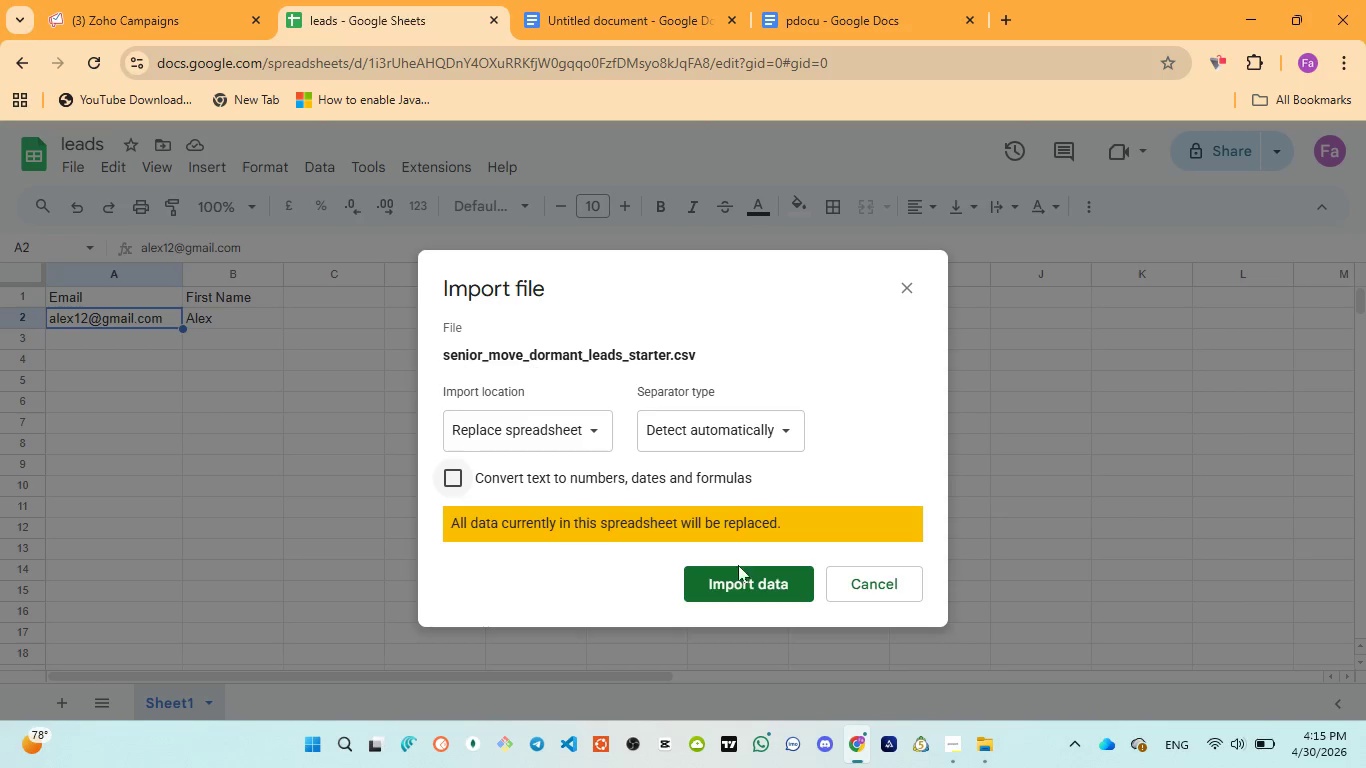 
left_click([742, 578])
 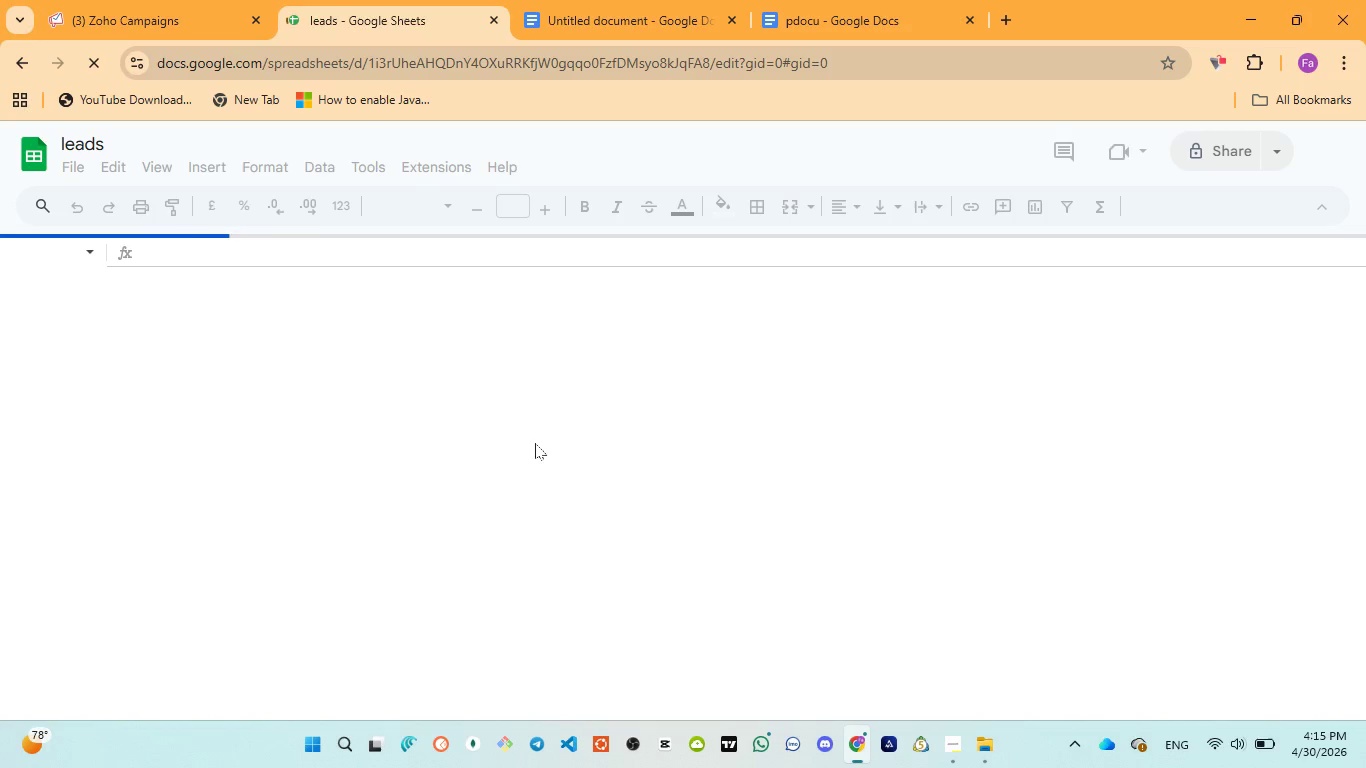 
wait(9.48)
 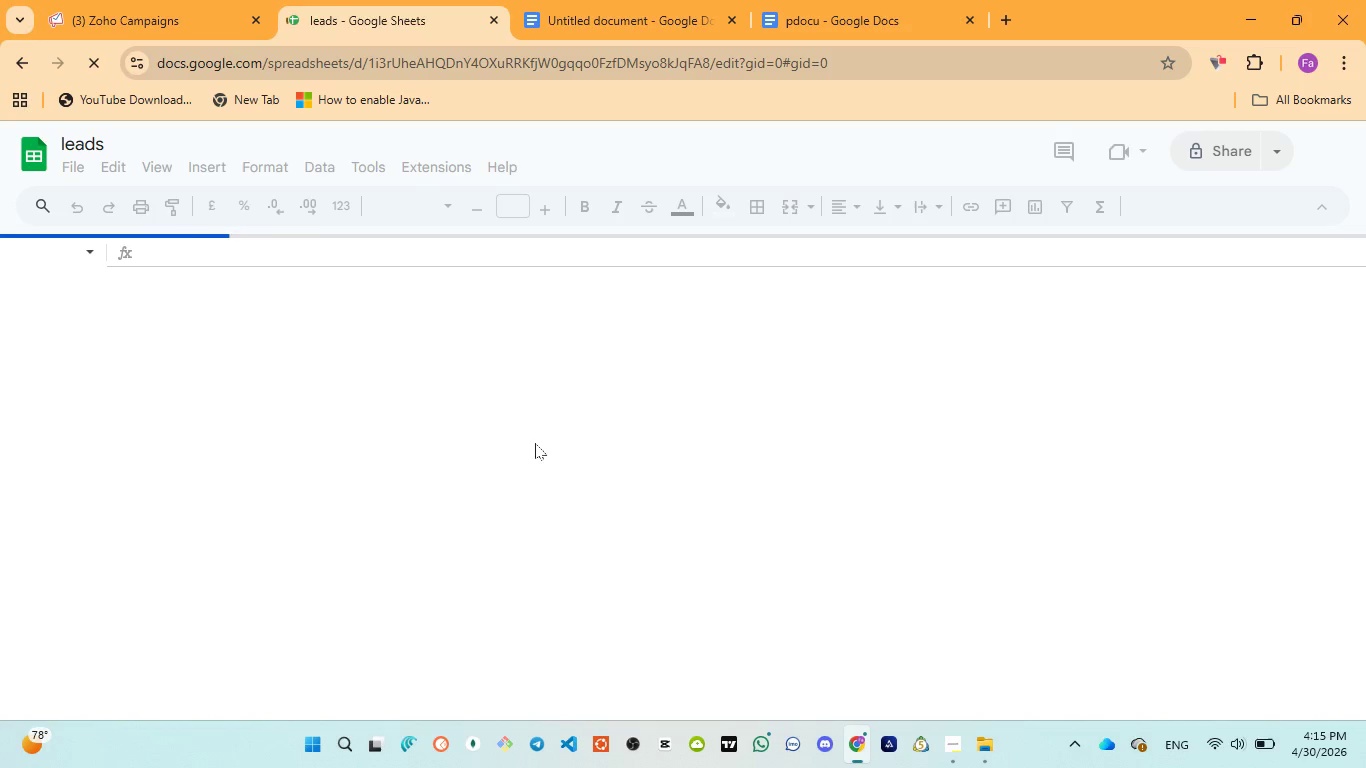 
left_click([311, 301])
 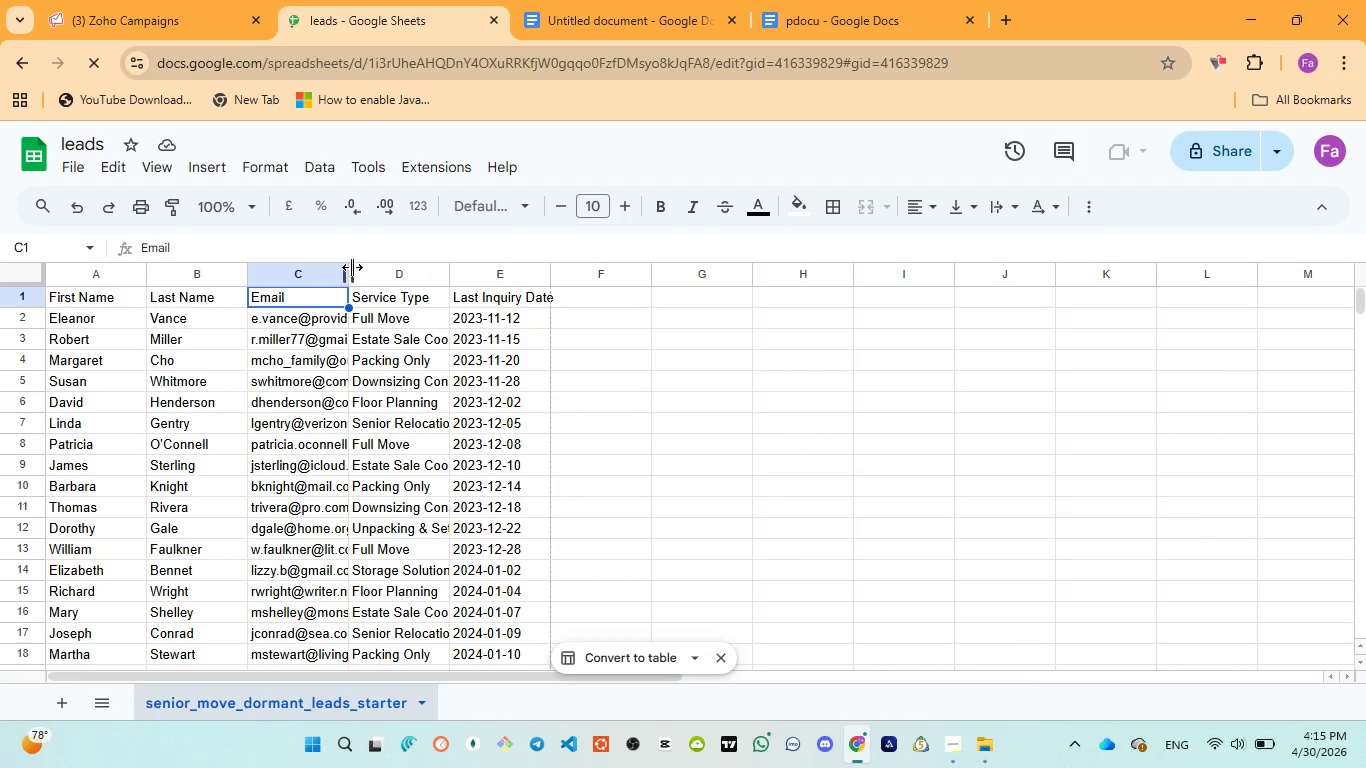 
left_click_drag(start_coordinate=[352, 267], to_coordinate=[413, 279])
 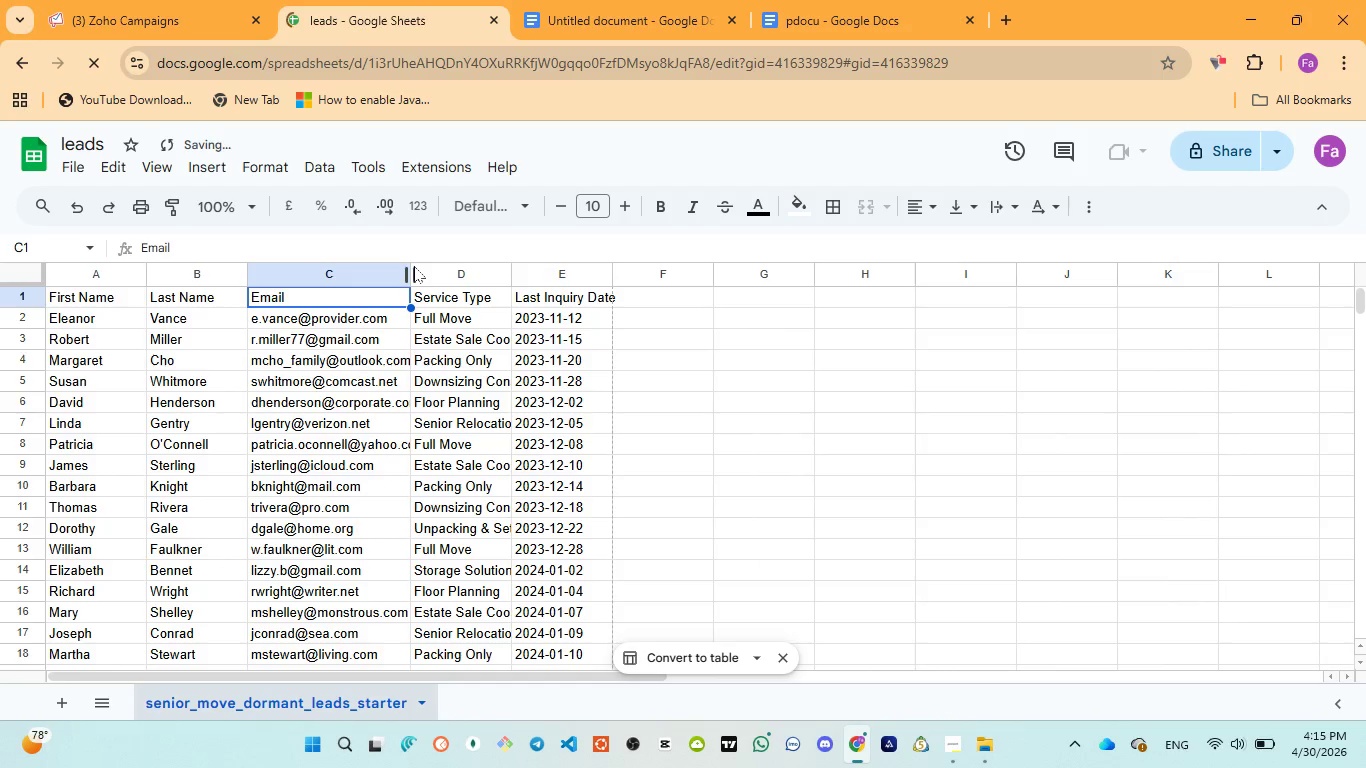 
left_click_drag(start_coordinate=[414, 270], to_coordinate=[484, 270])
 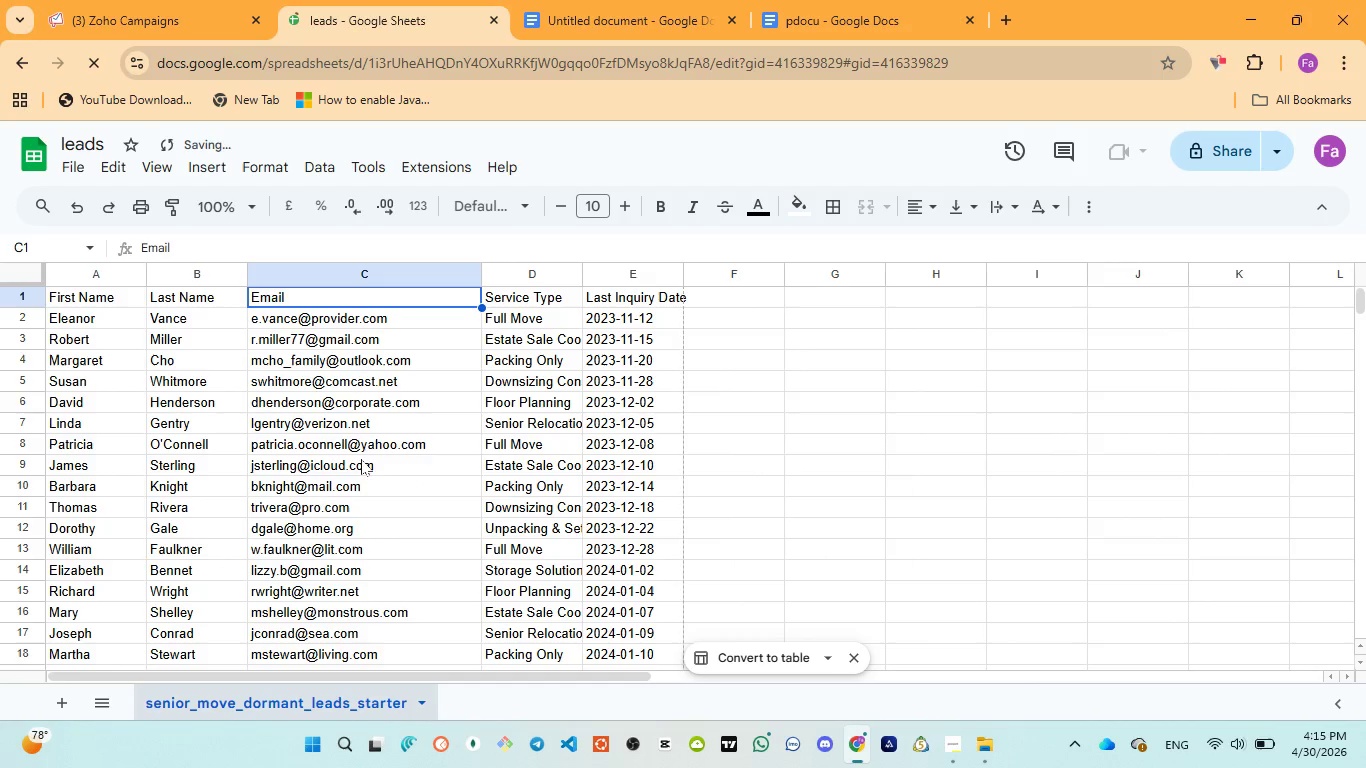 
scroll: coordinate [361, 465], scroll_direction: down, amount: 2.0
 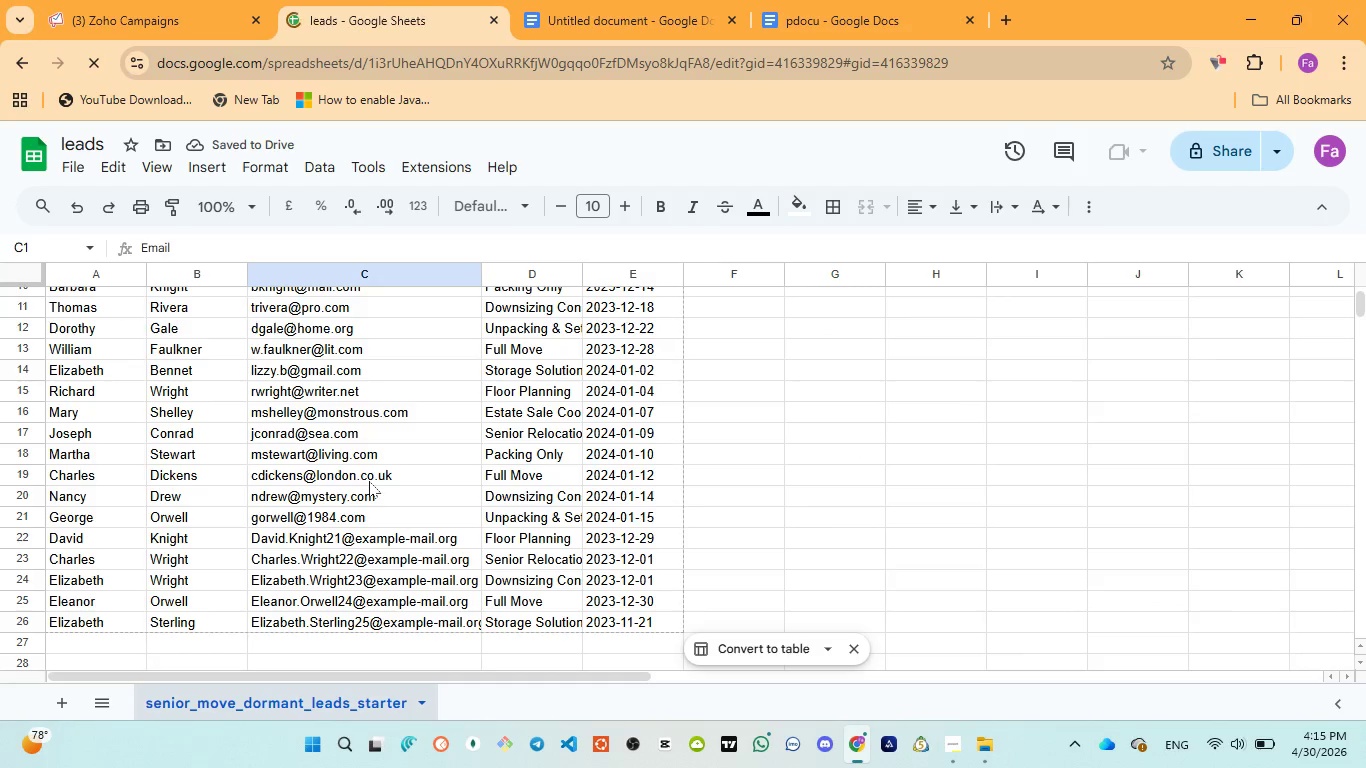 
scroll: coordinate [541, 395], scroll_direction: up, amount: 3.0
 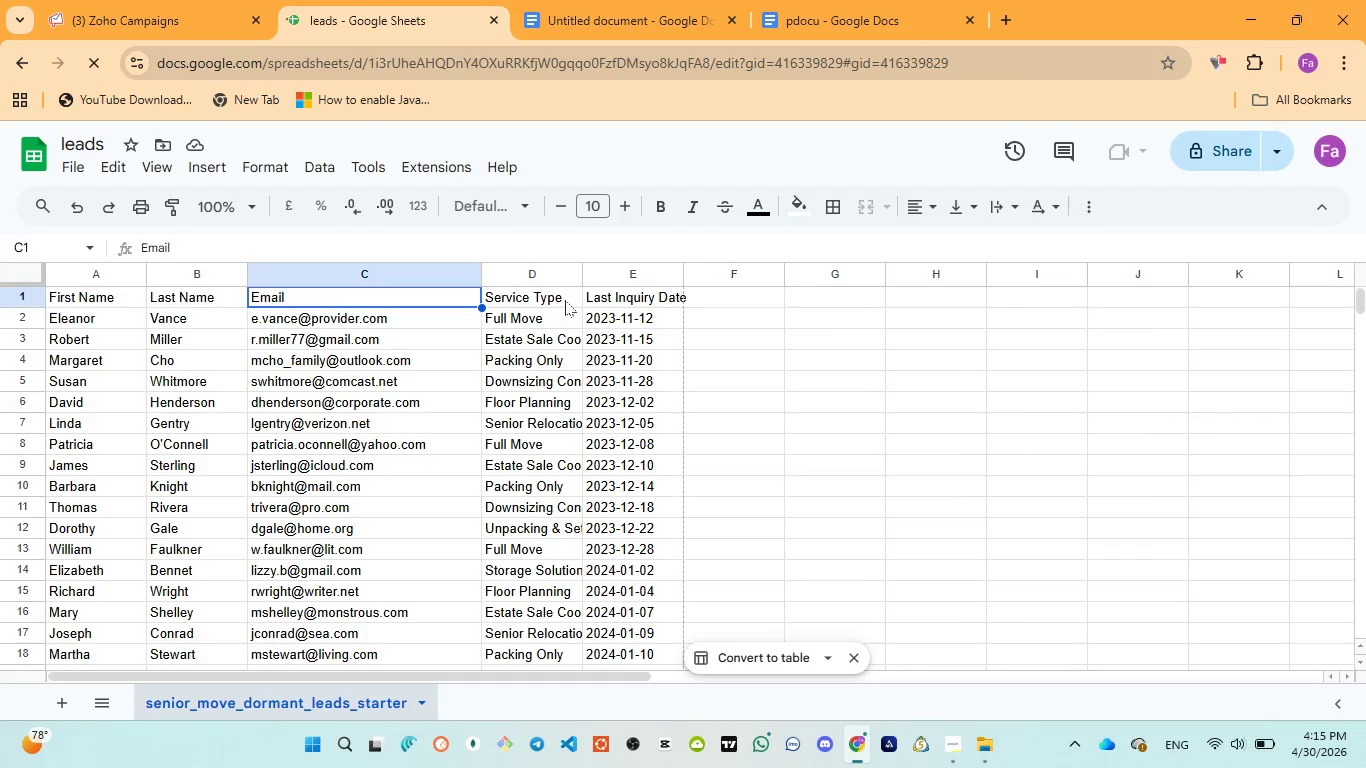 
left_click([565, 300])
 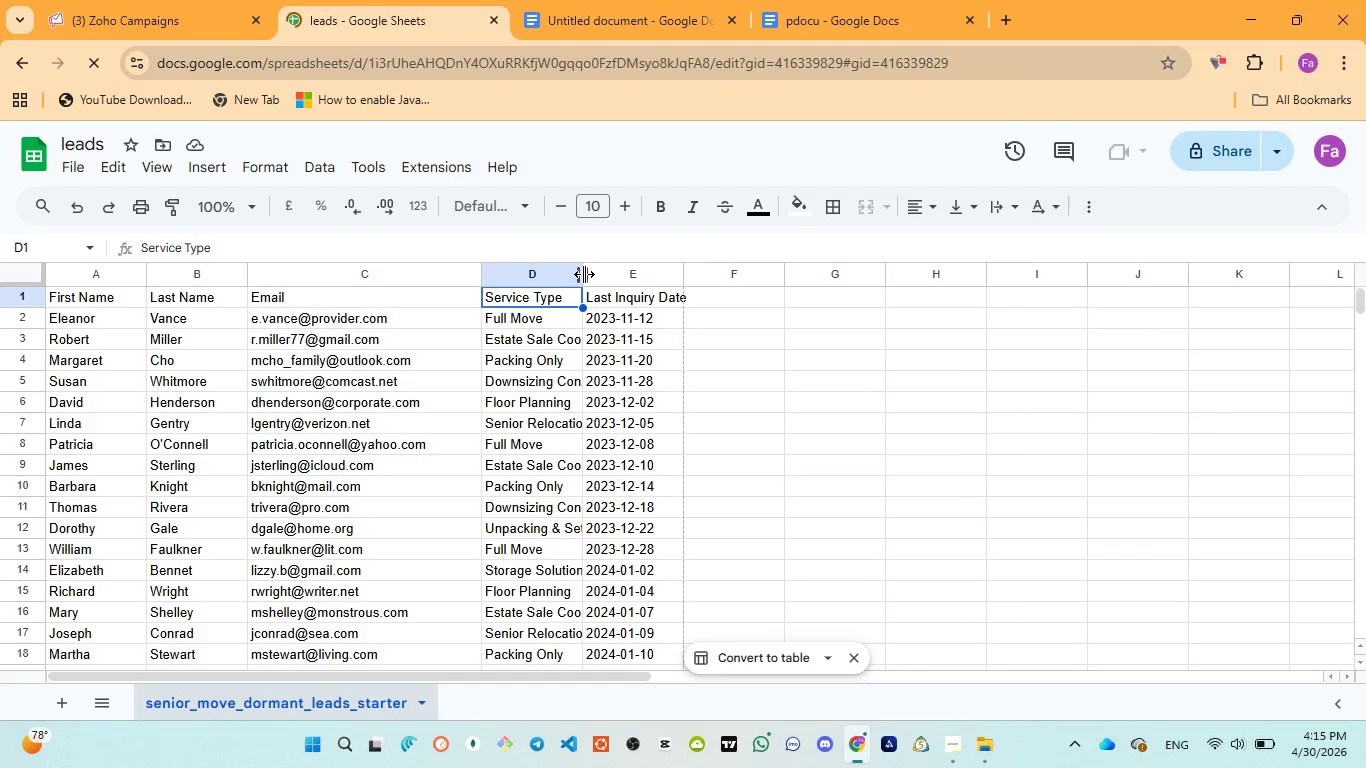 
left_click_drag(start_coordinate=[584, 274], to_coordinate=[611, 268])
 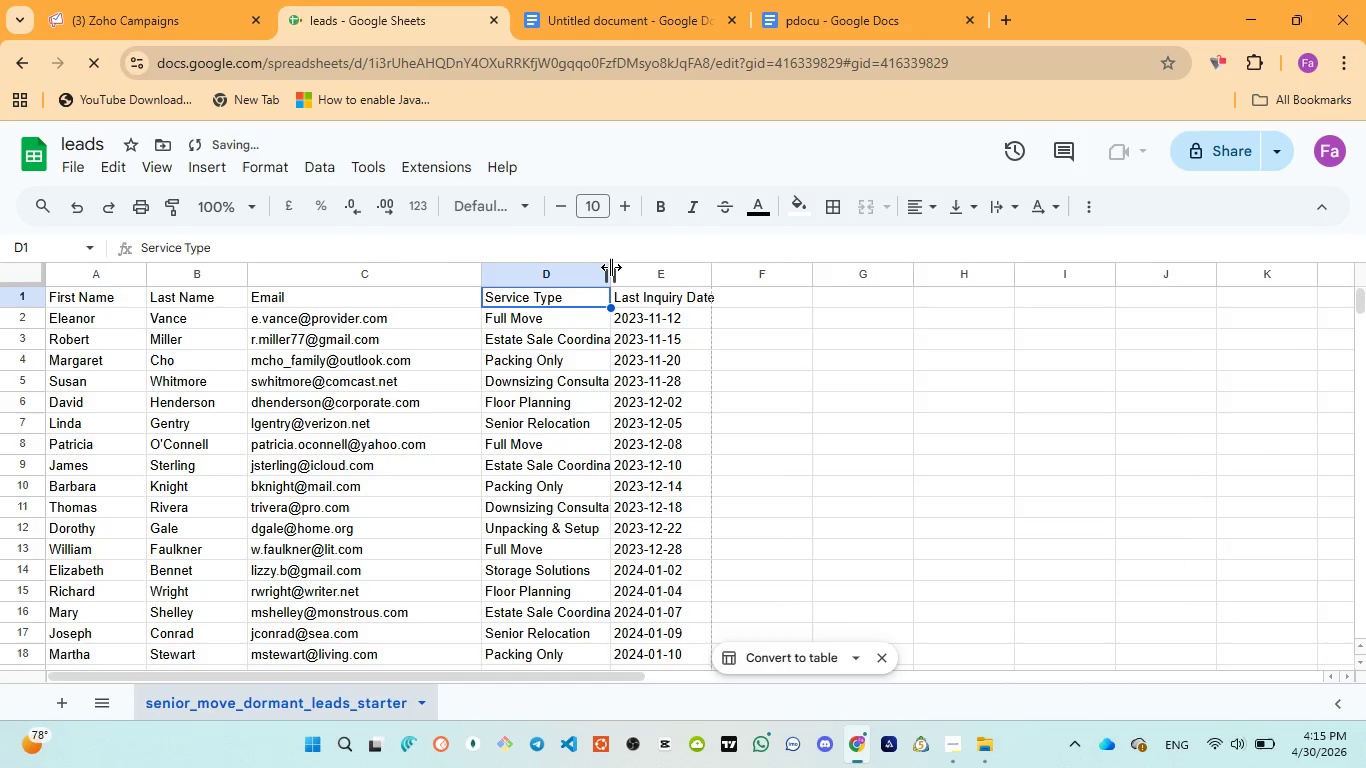 
left_click_drag(start_coordinate=[611, 267], to_coordinate=[650, 267])
 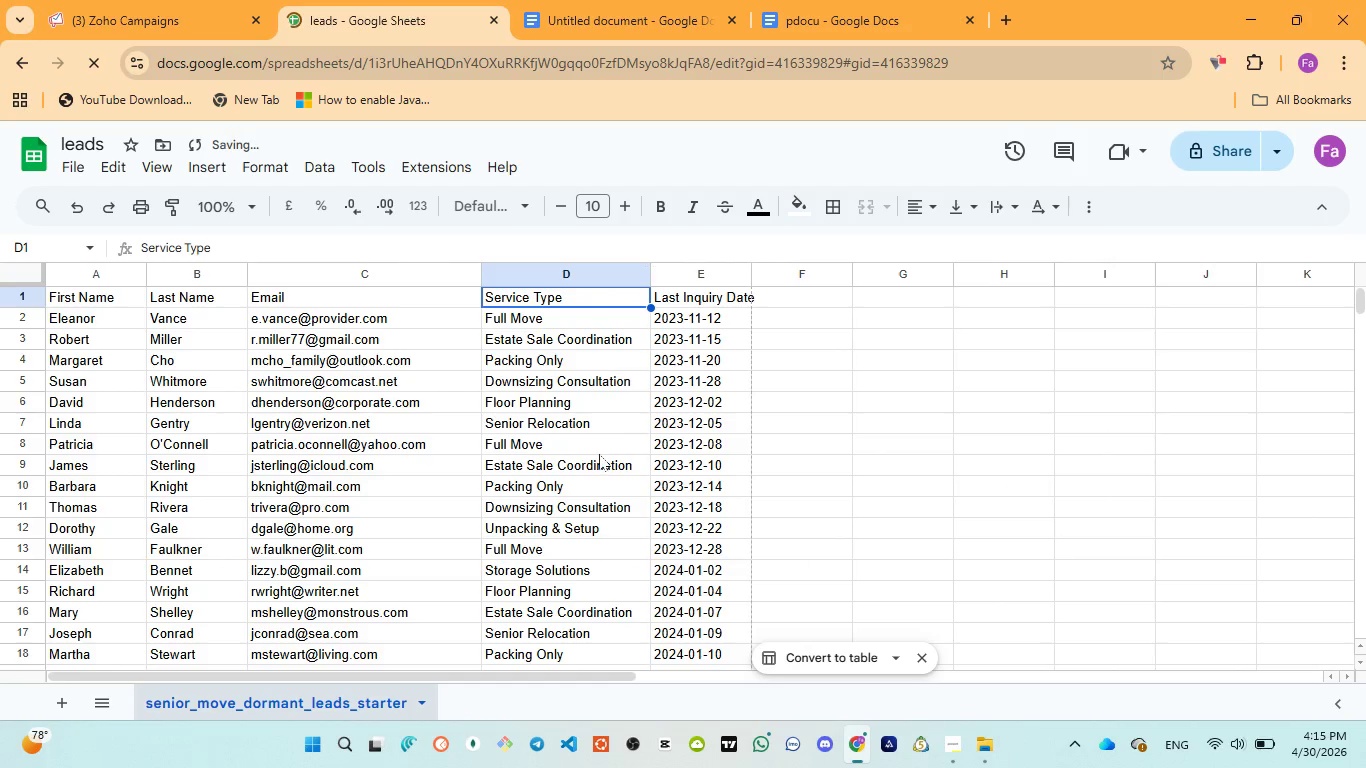 
scroll: coordinate [598, 460], scroll_direction: down, amount: 3.0
 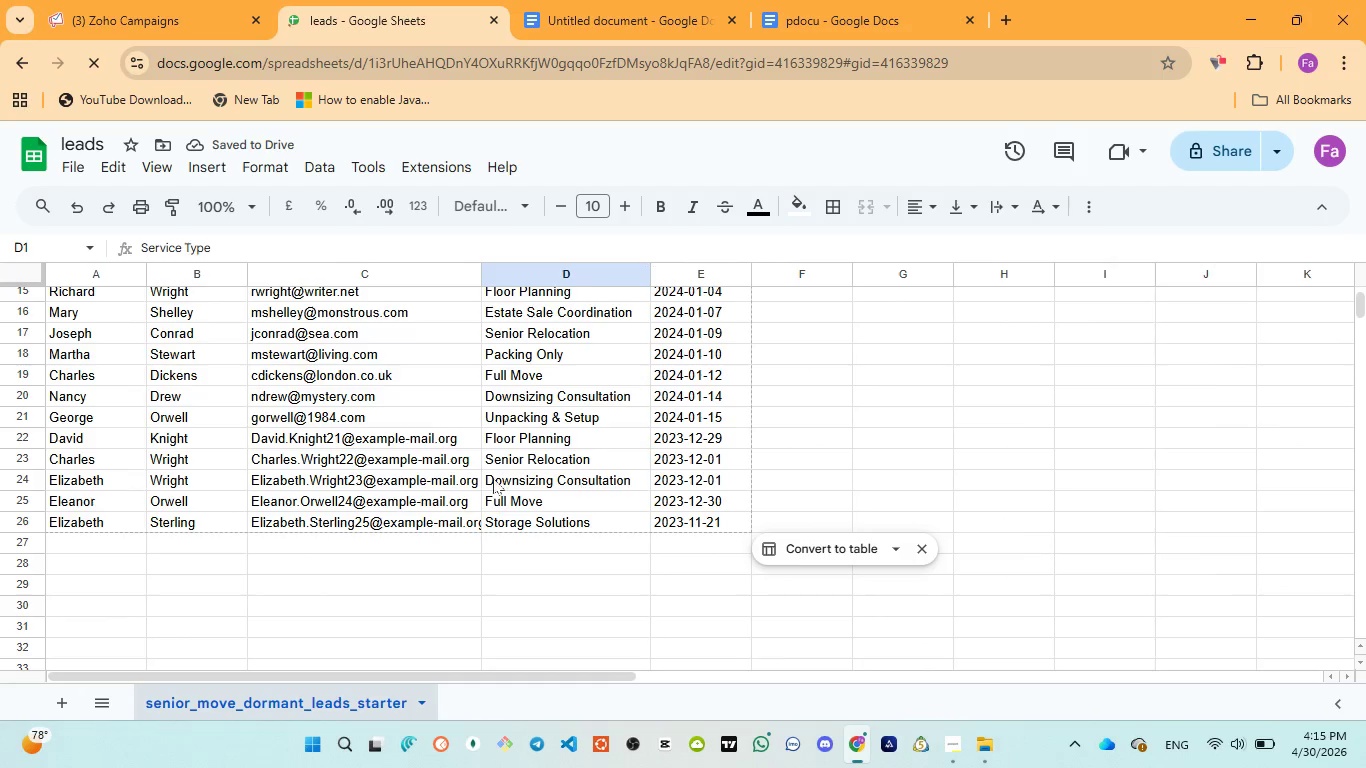 
scroll: coordinate [426, 372], scroll_direction: up, amount: 4.0
 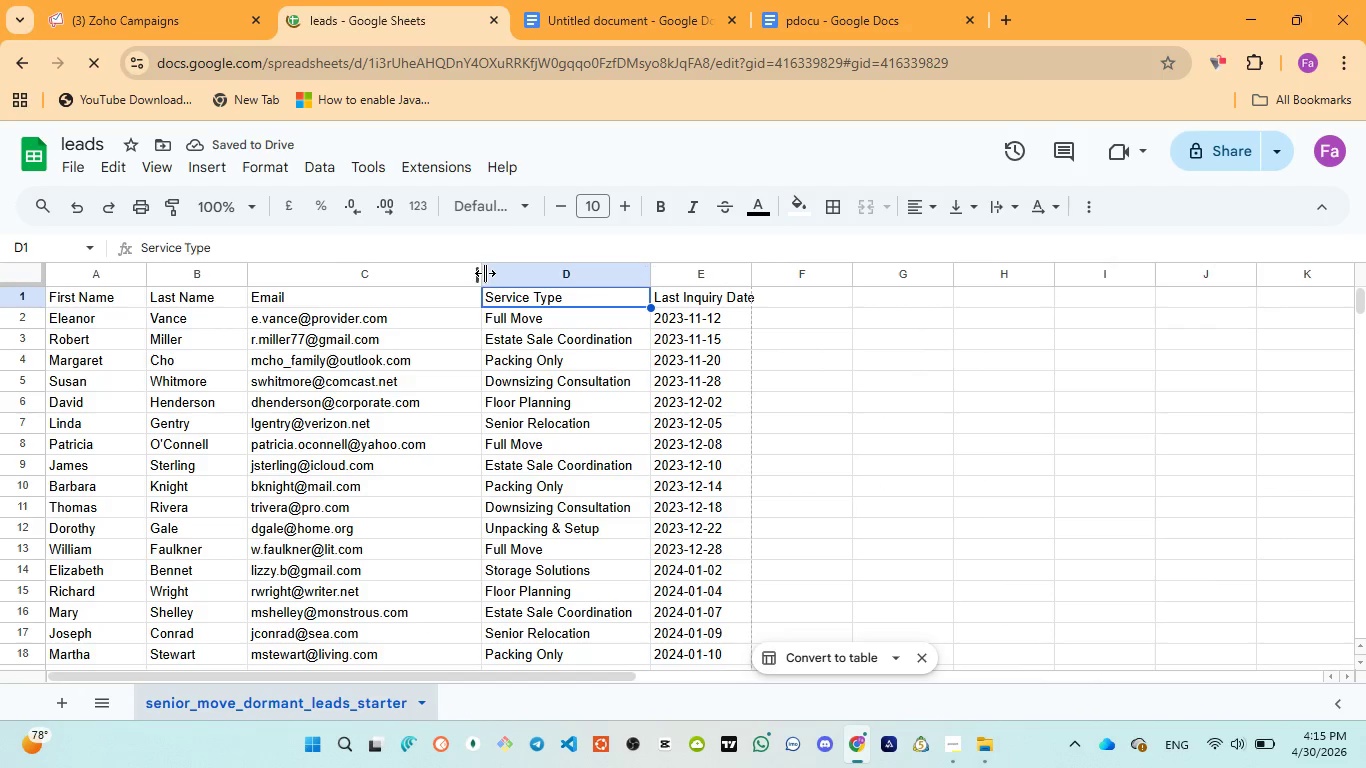 
left_click_drag(start_coordinate=[485, 273], to_coordinate=[505, 274])
 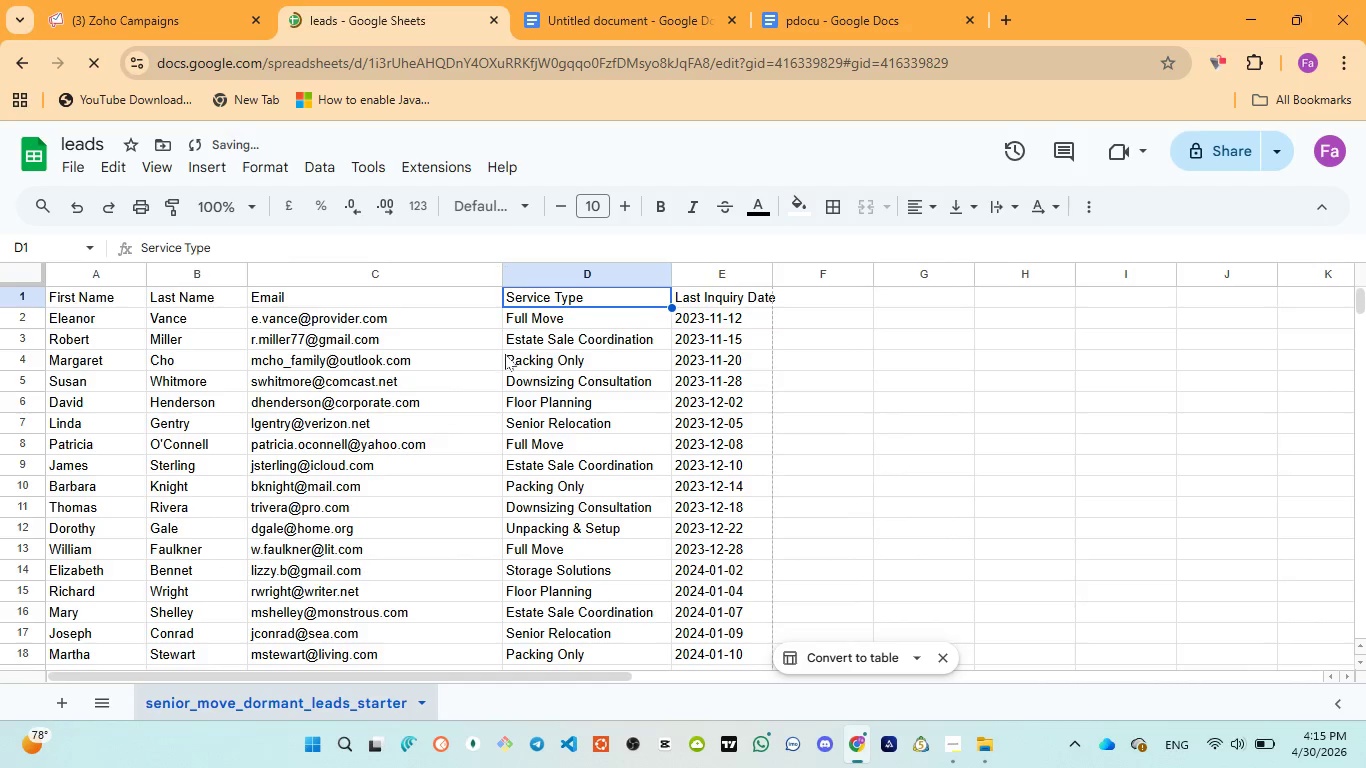 
scroll: coordinate [505, 360], scroll_direction: down, amount: 4.0
 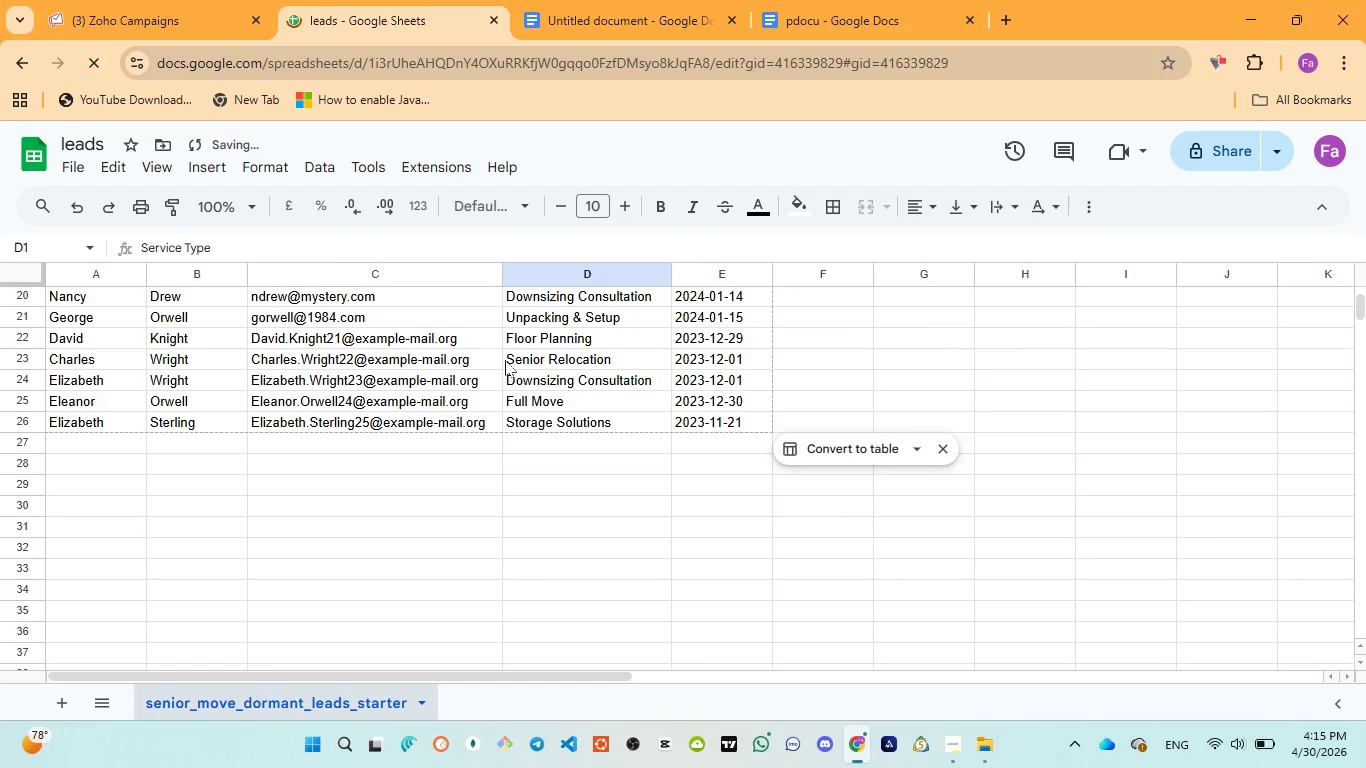 
scroll: coordinate [504, 360], scroll_direction: up, amount: 8.0
 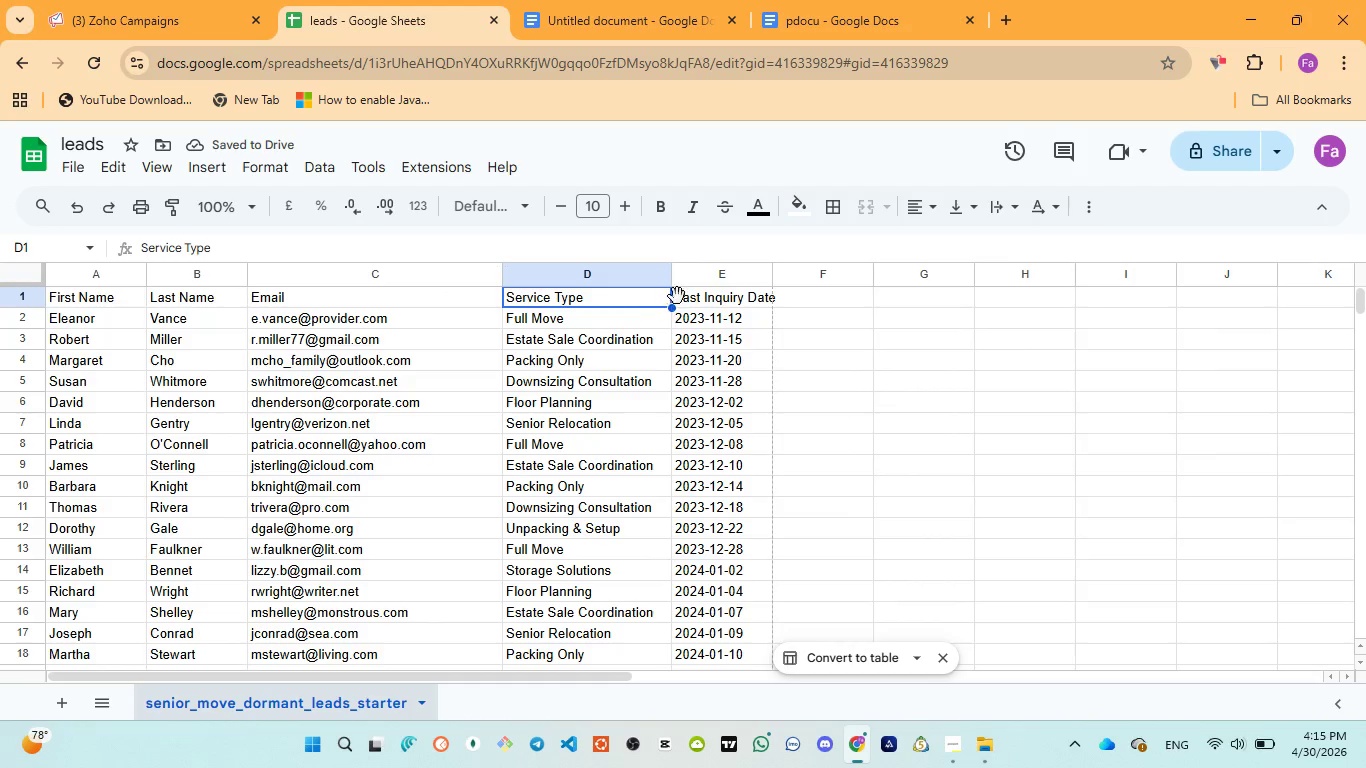 
left_click([721, 296])
 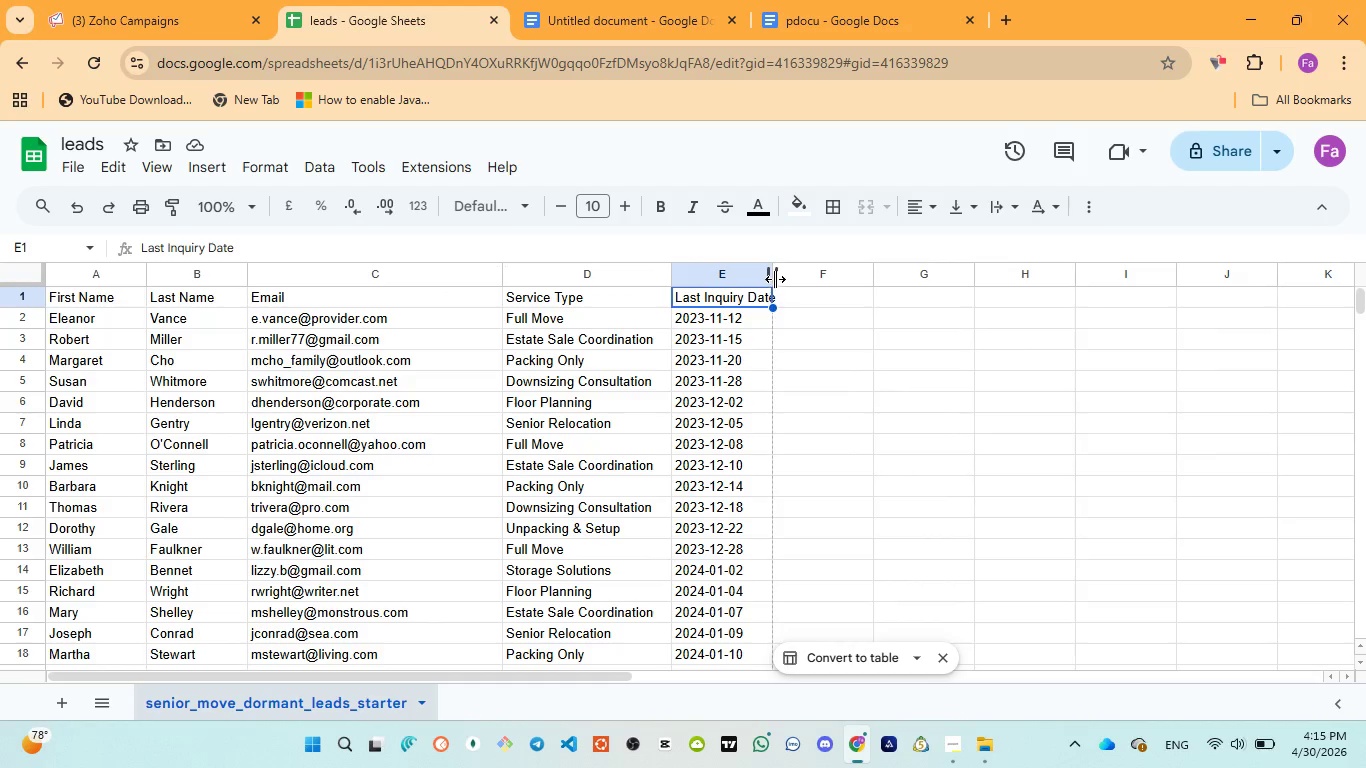 
left_click_drag(start_coordinate=[775, 275], to_coordinate=[787, 276])
 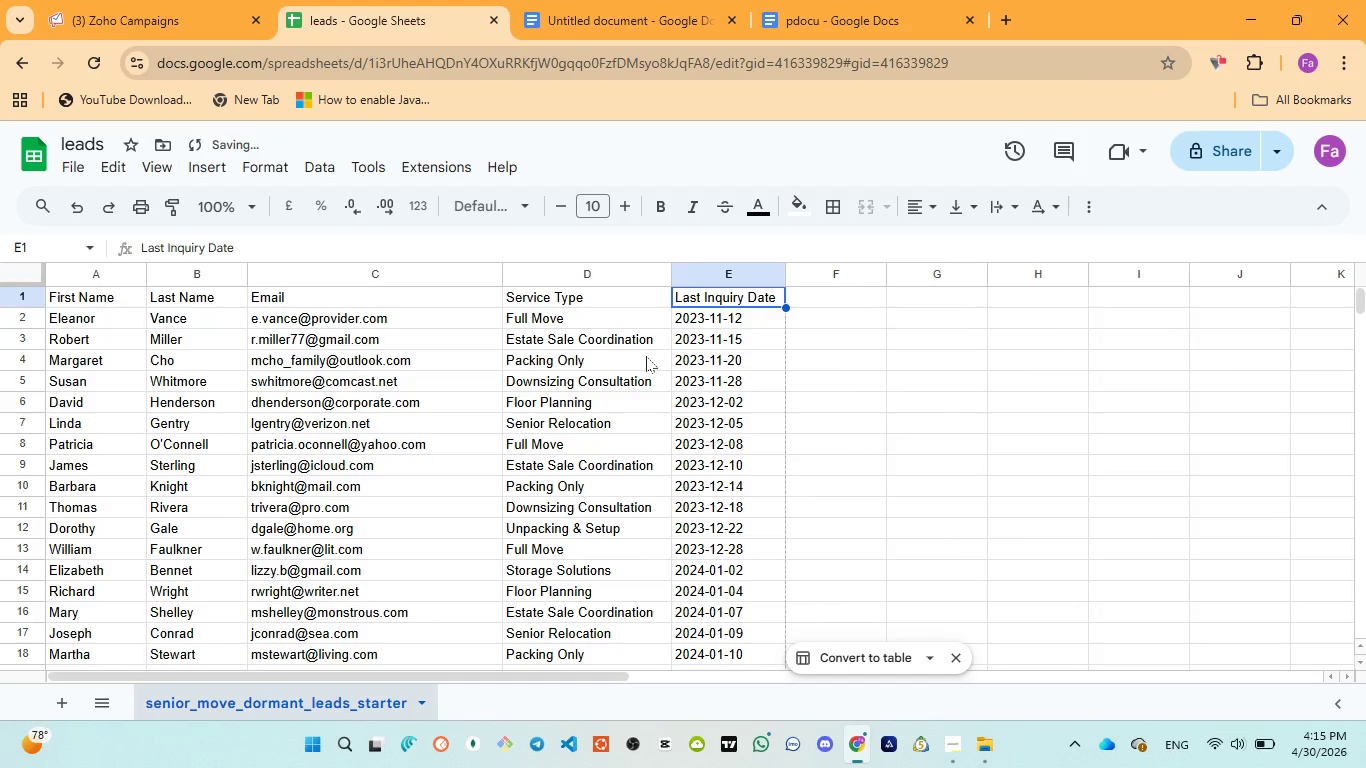 
scroll: coordinate [645, 358], scroll_direction: down, amount: 1.0
 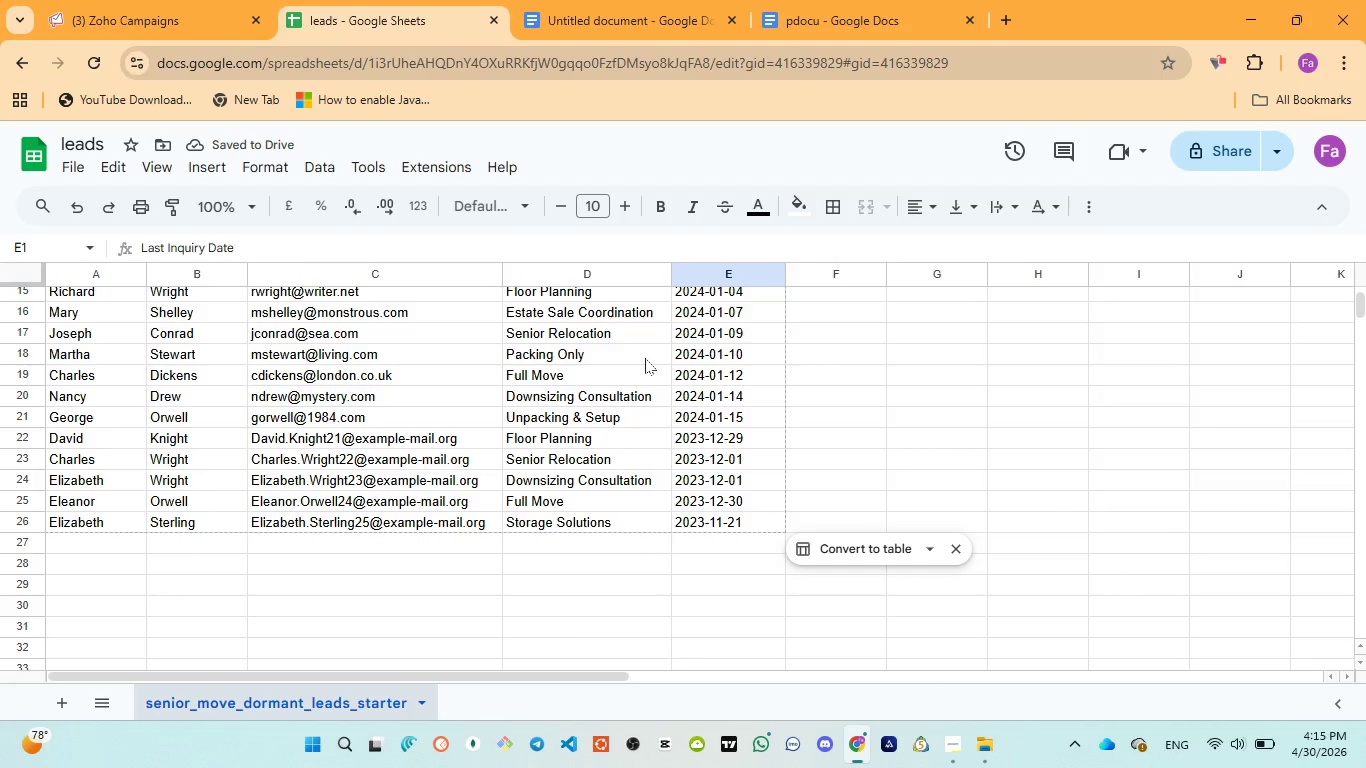 
scroll: coordinate [645, 358], scroll_direction: up, amount: 7.0
 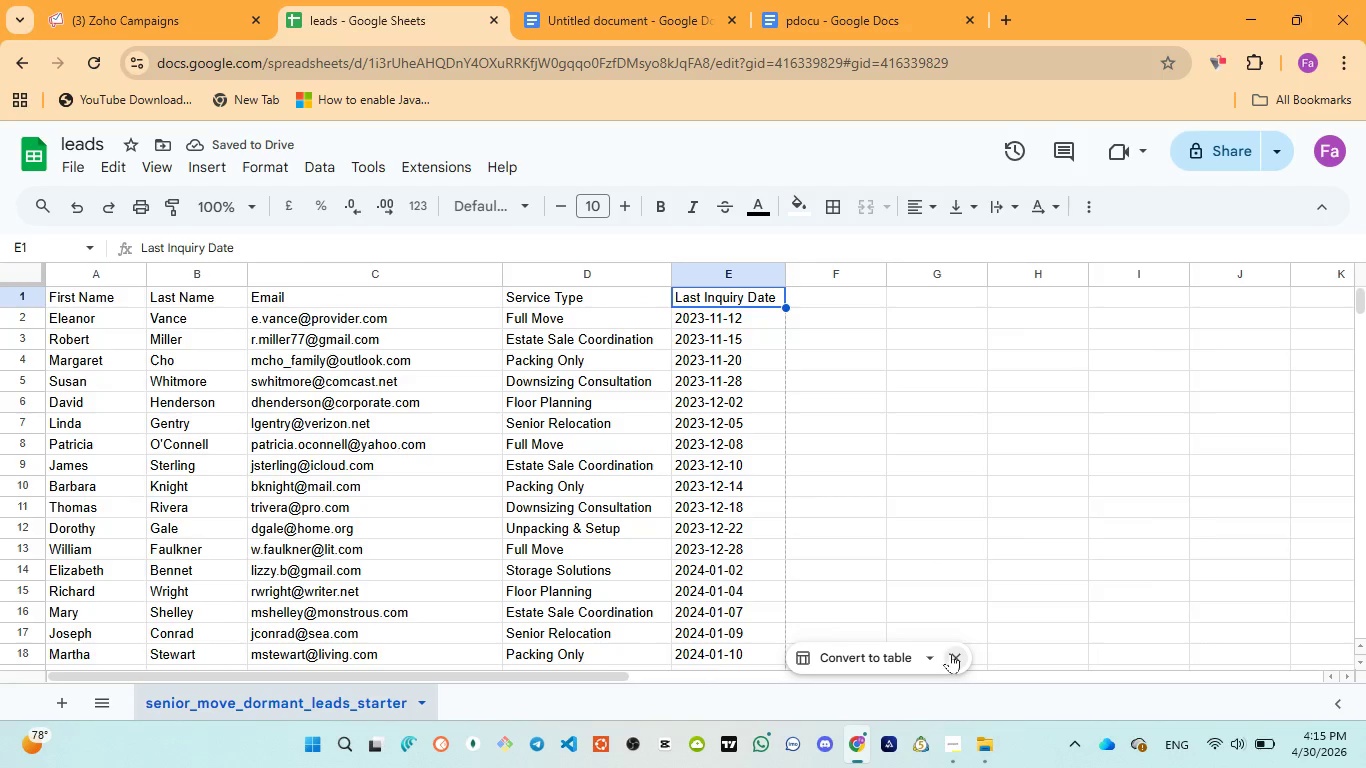 
left_click([950, 653])
 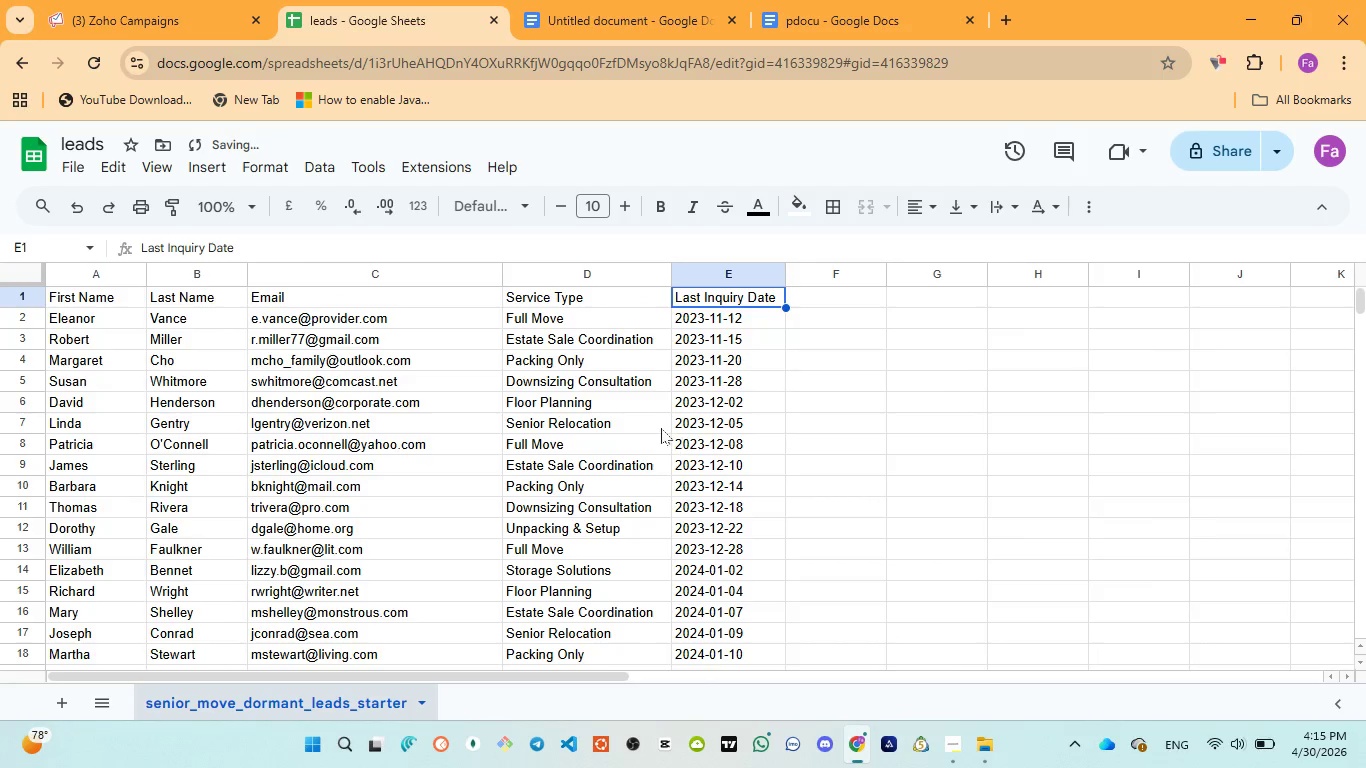 
scroll: coordinate [661, 428], scroll_direction: up, amount: 3.0
 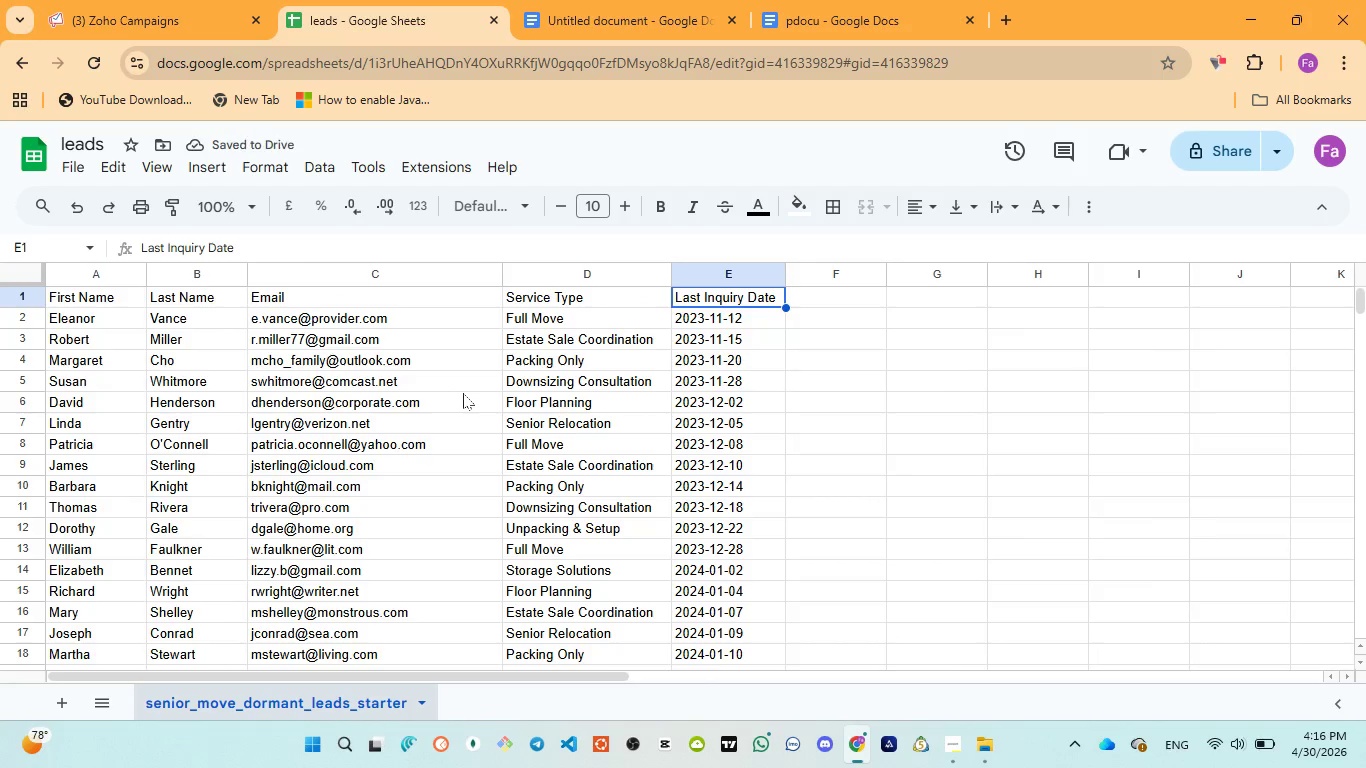 
scroll: coordinate [463, 393], scroll_direction: down, amount: 3.0
 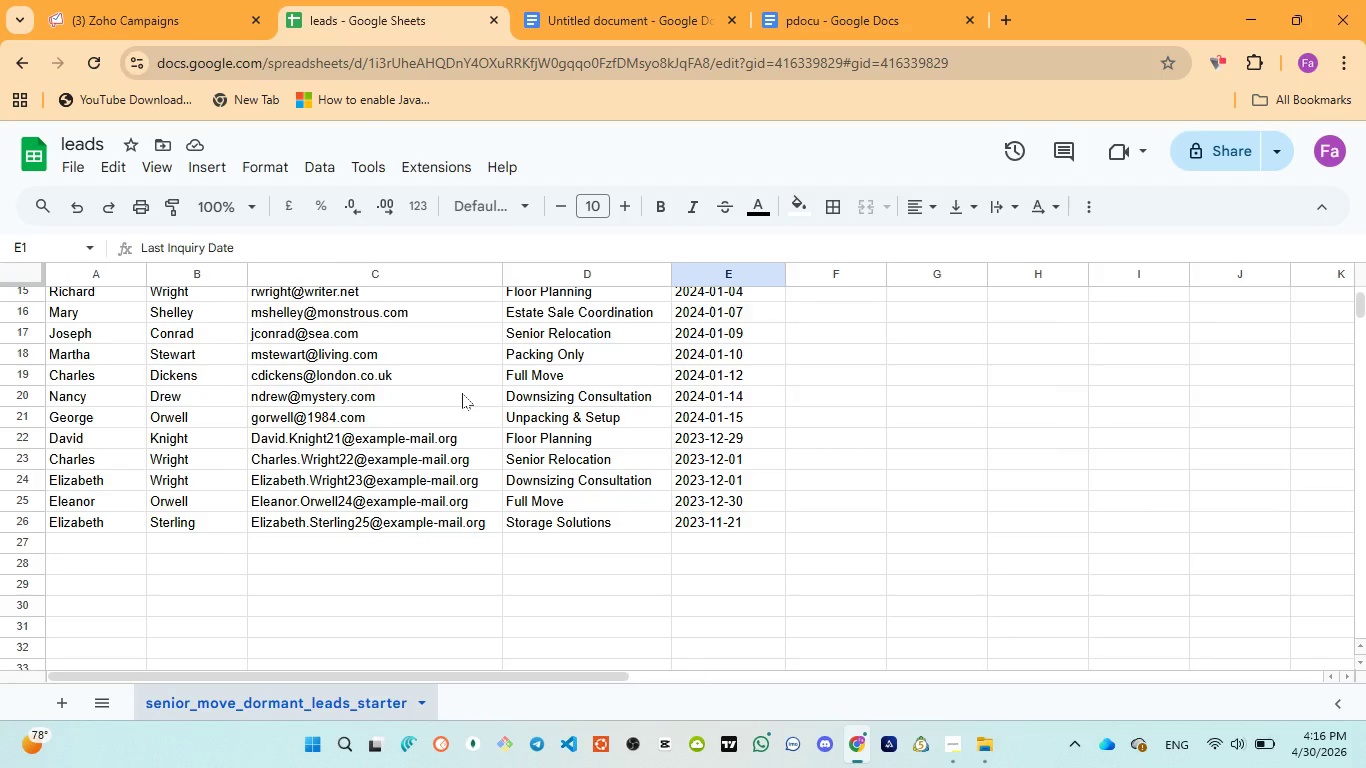 
scroll: coordinate [462, 393], scroll_direction: up, amount: 5.0
 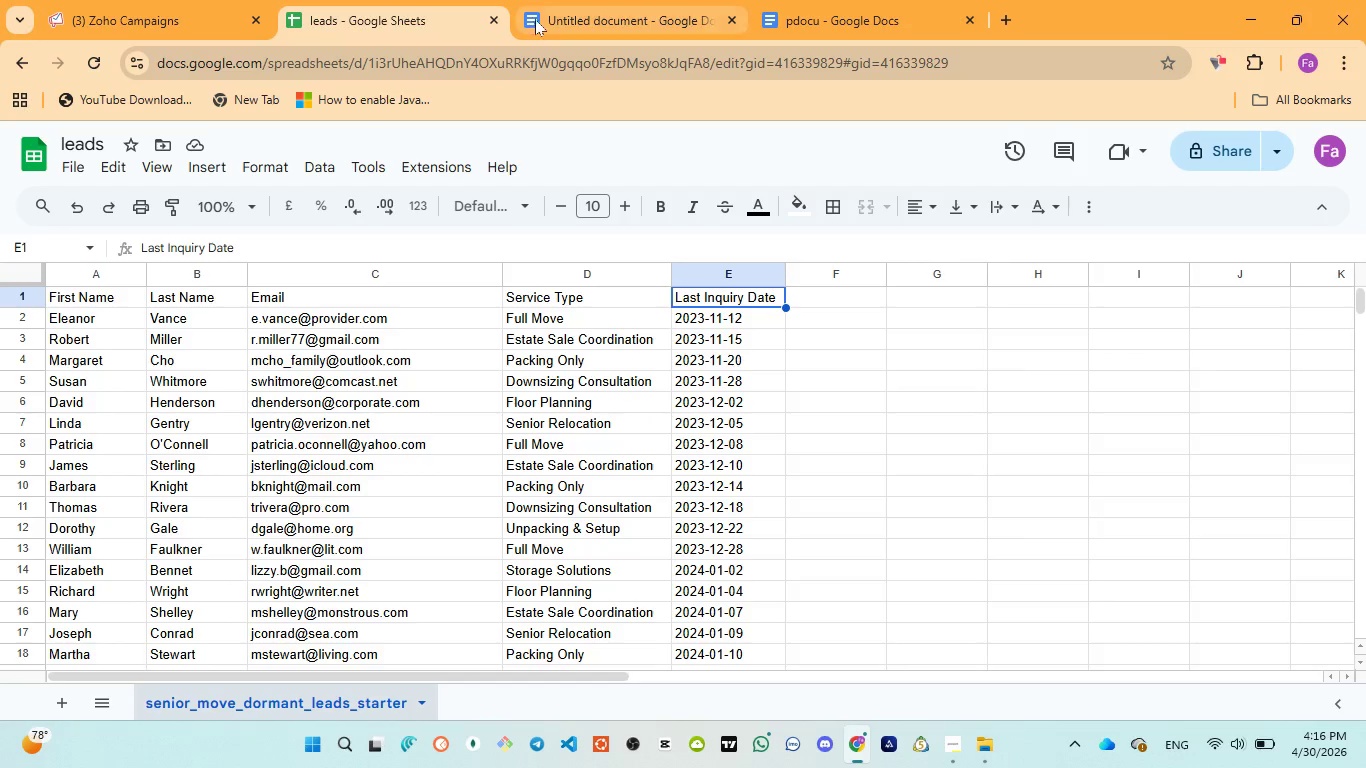 
left_click([543, 10])
 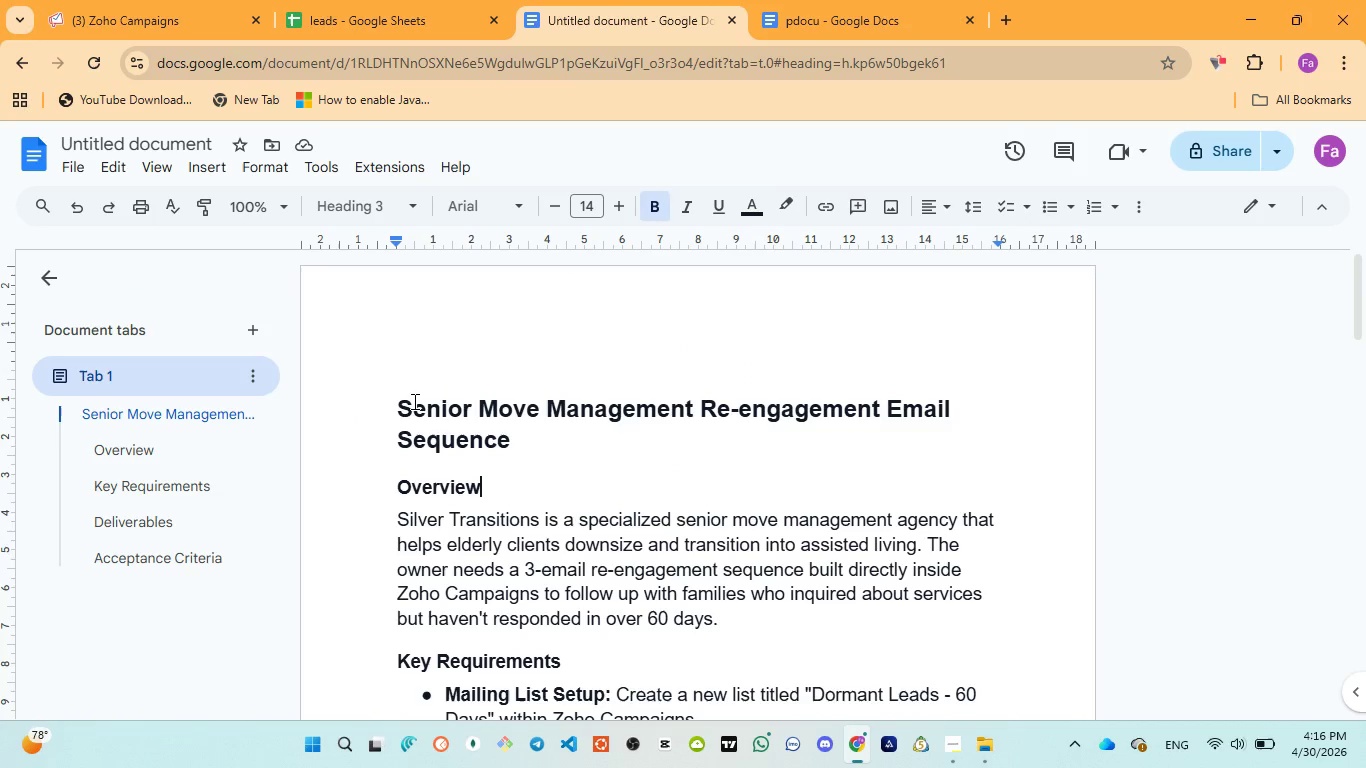 
left_click_drag(start_coordinate=[399, 408], to_coordinate=[556, 458])
 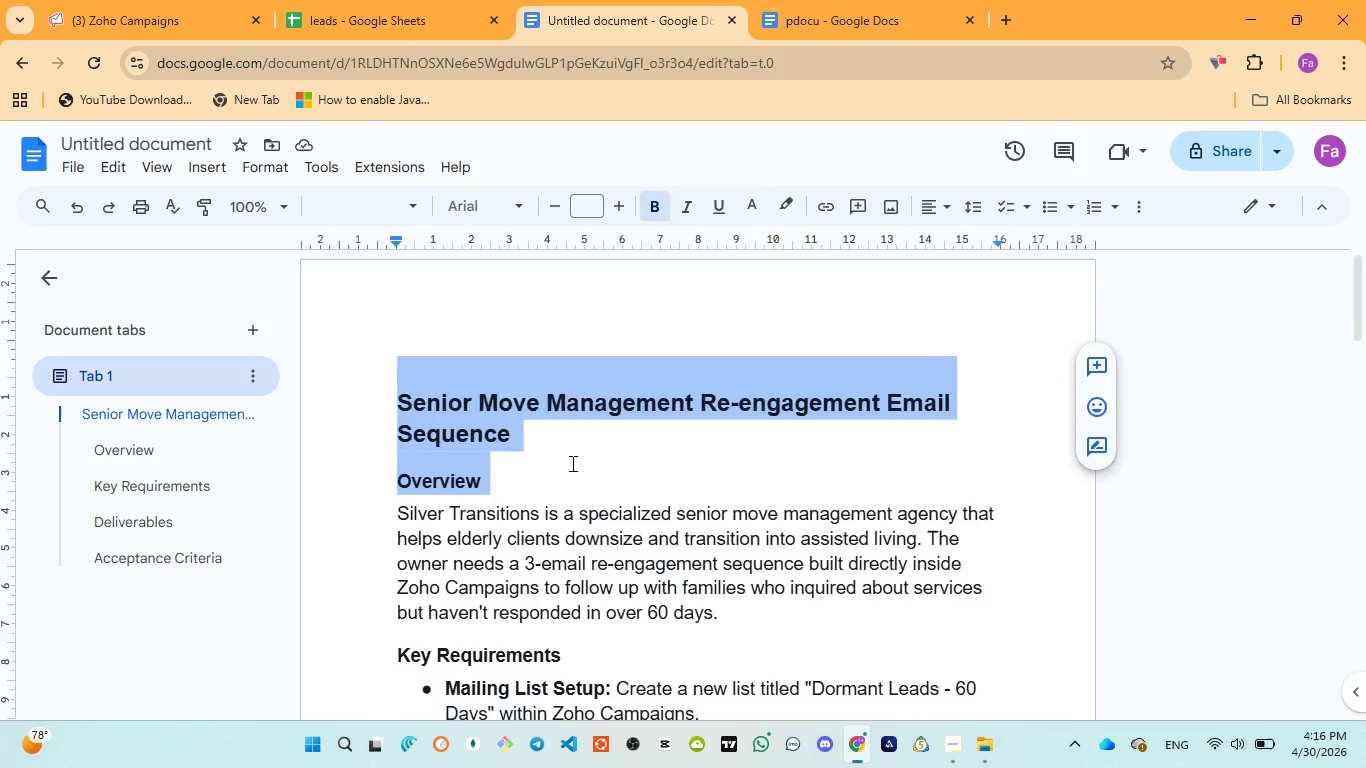 
scroll: coordinate [571, 463], scroll_direction: down, amount: 2.0
 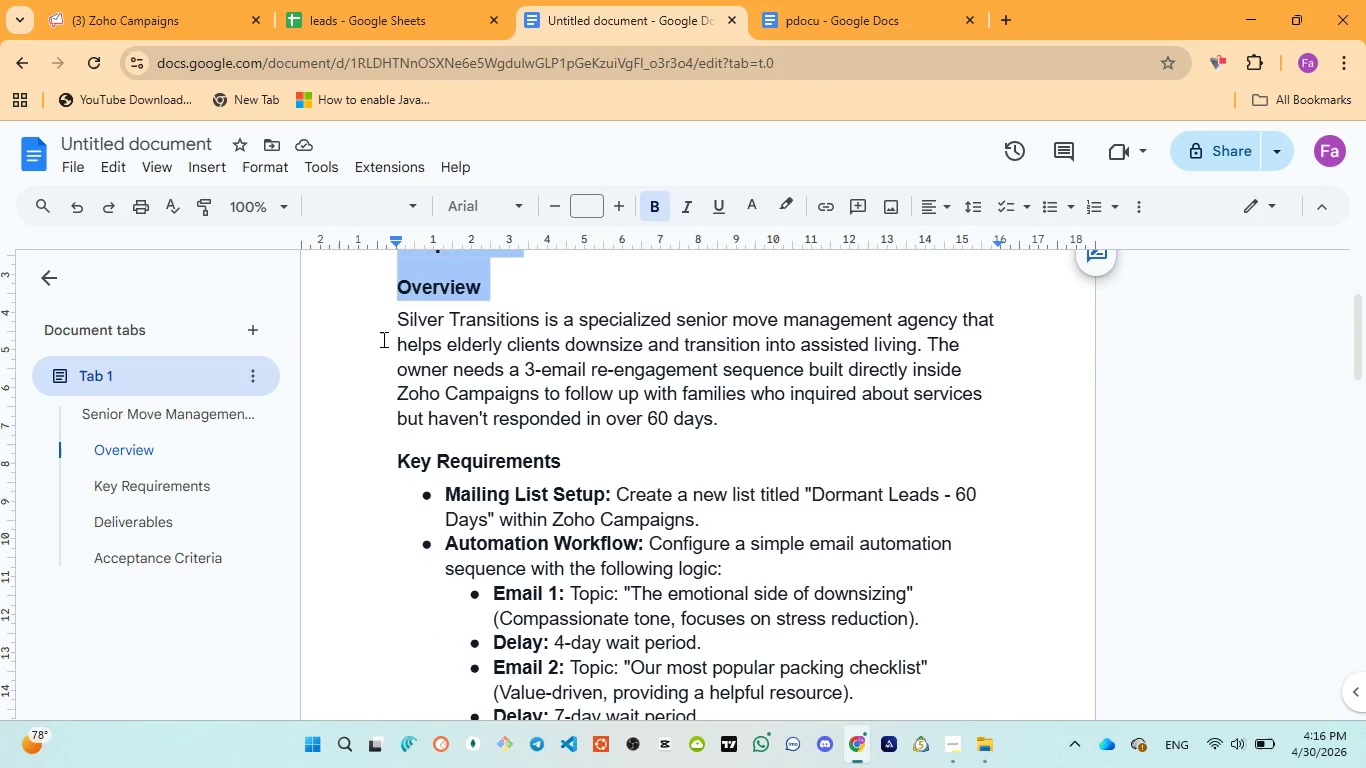 
left_click([385, 328])
 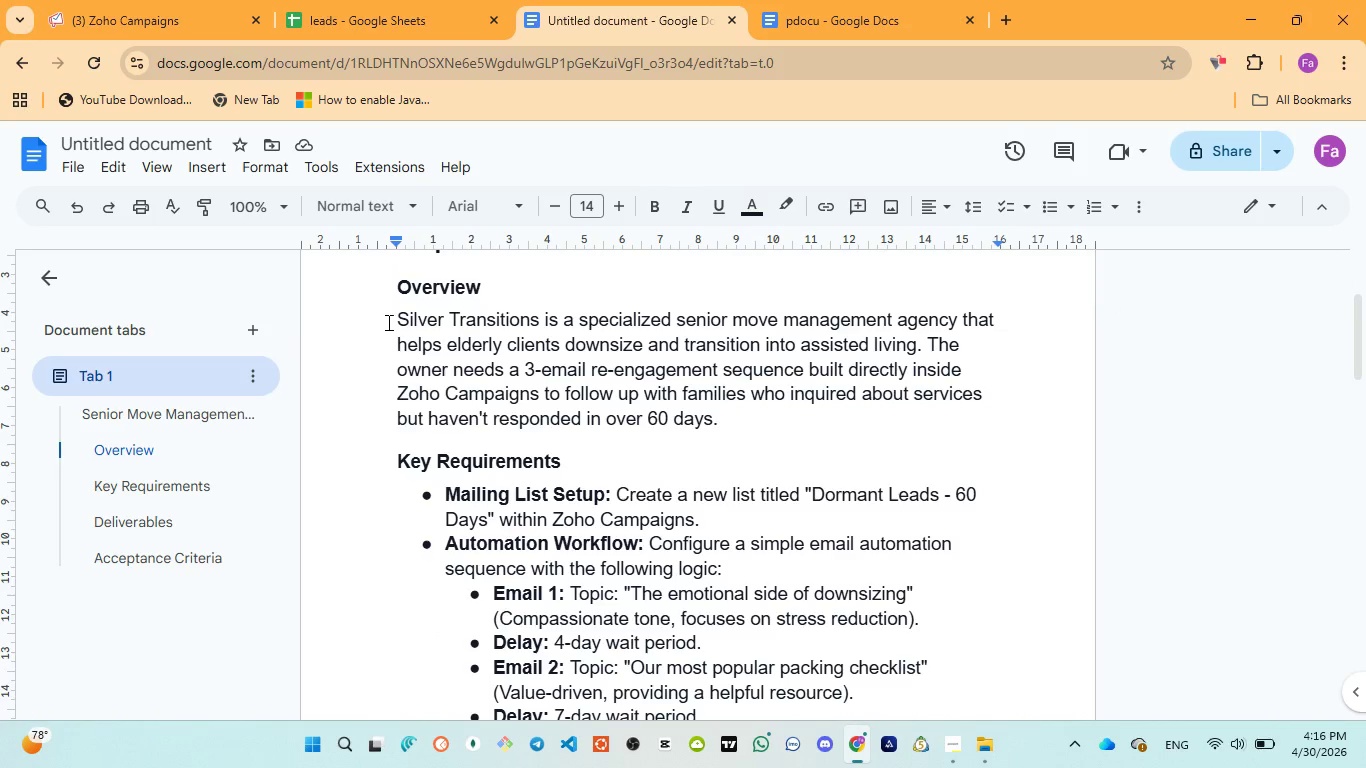 
left_click_drag(start_coordinate=[387, 322], to_coordinate=[726, 413])
 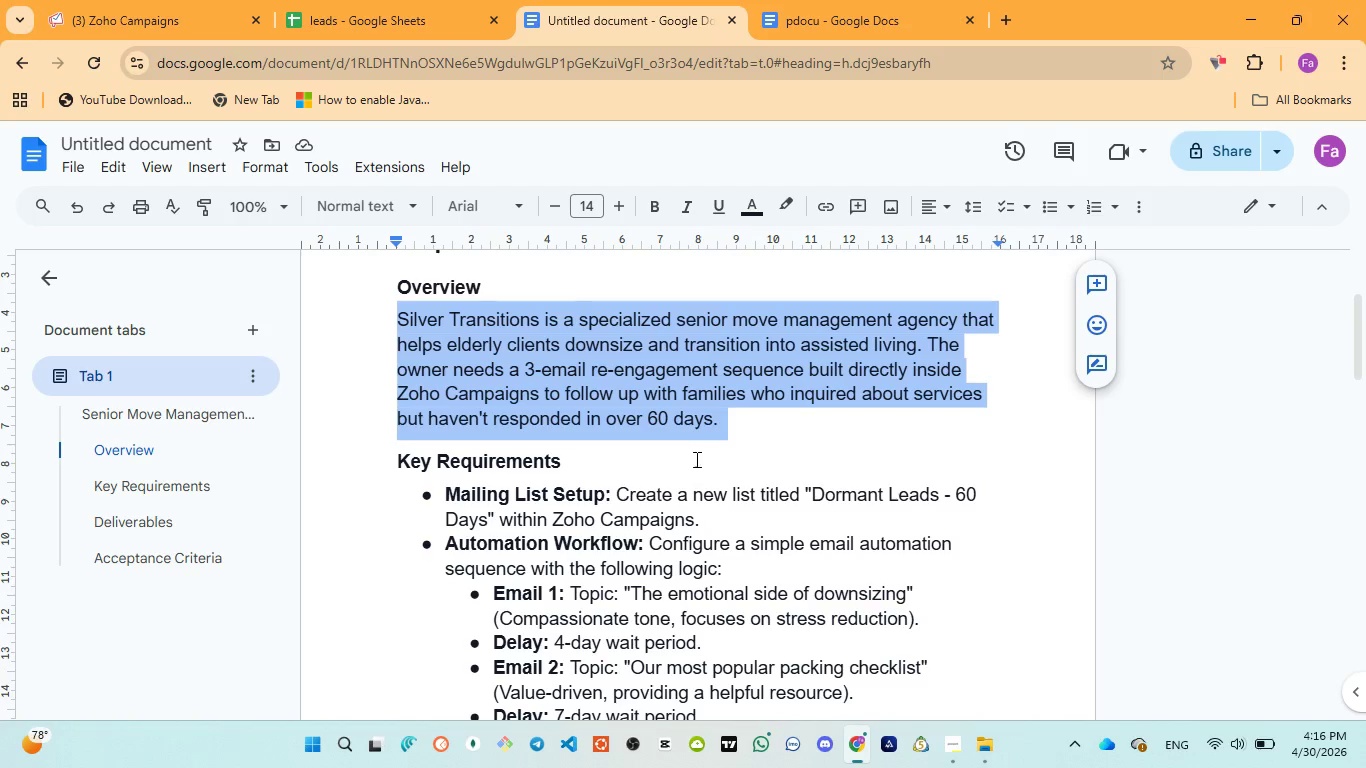 
scroll: coordinate [695, 460], scroll_direction: down, amount: 1.0
 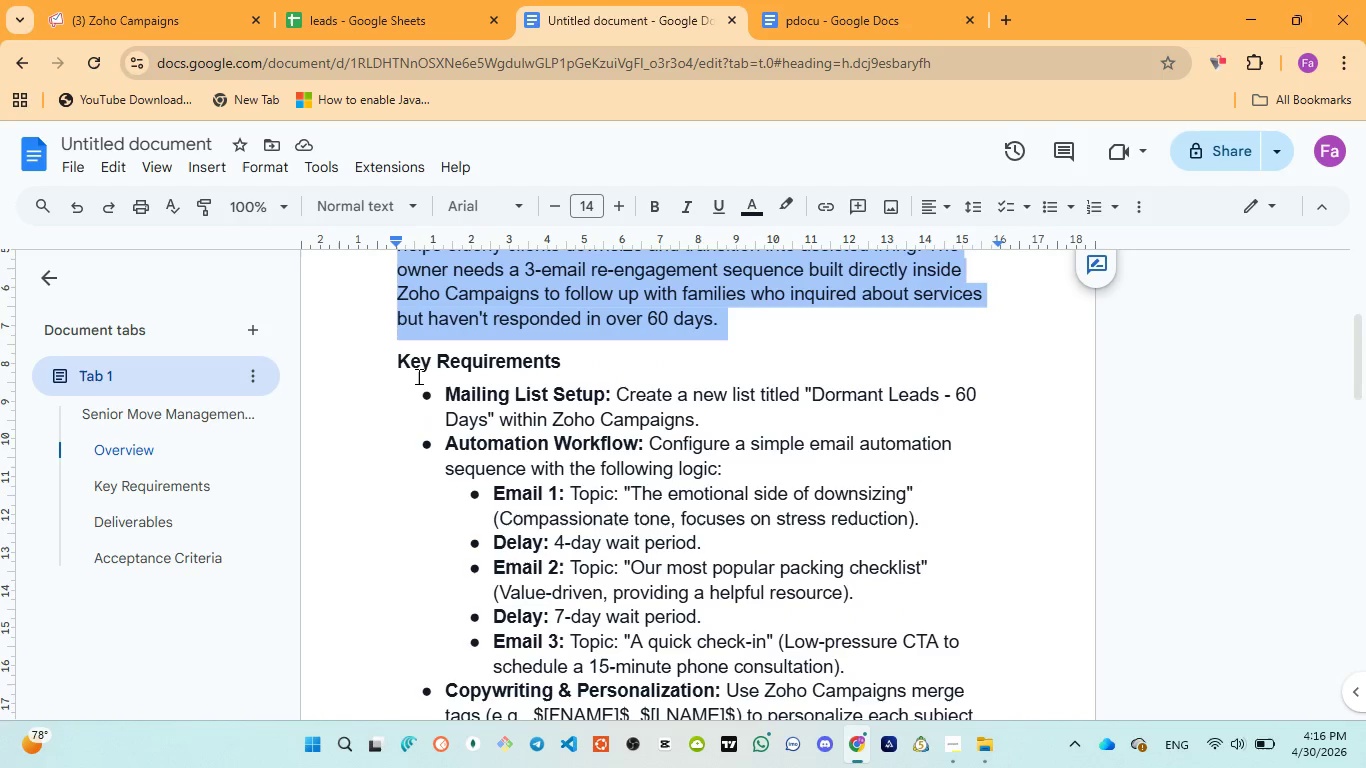 
left_click_drag(start_coordinate=[390, 358], to_coordinate=[600, 359])
 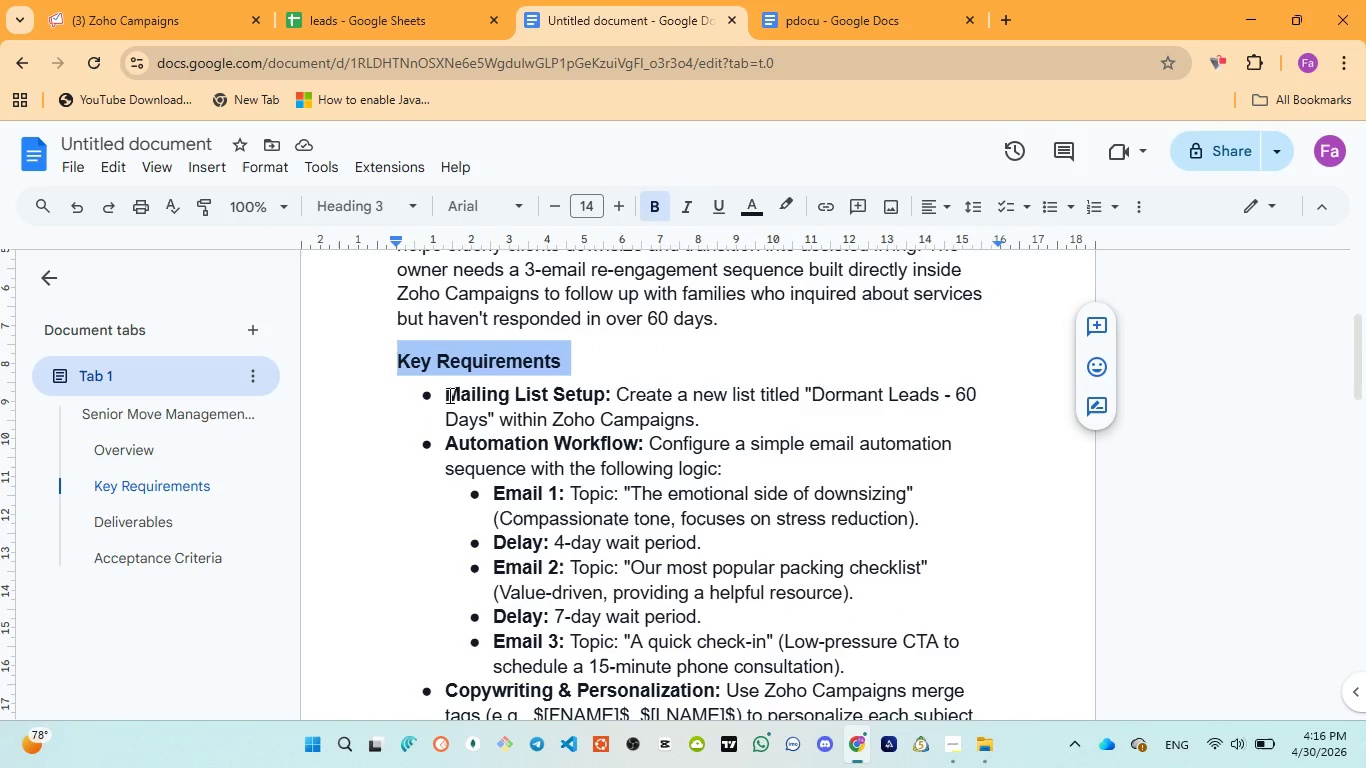 
wait(6.64)
 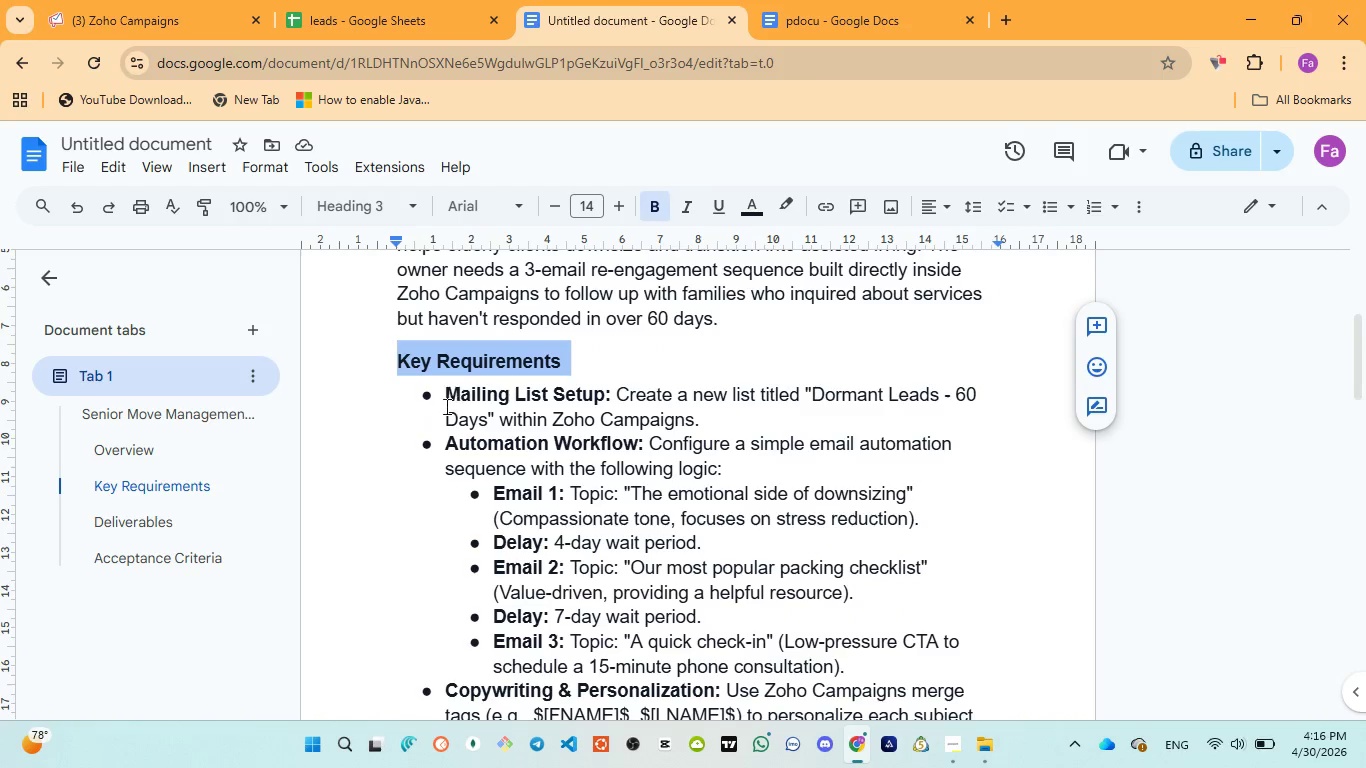 
left_click_drag(start_coordinate=[448, 395], to_coordinate=[693, 426])
 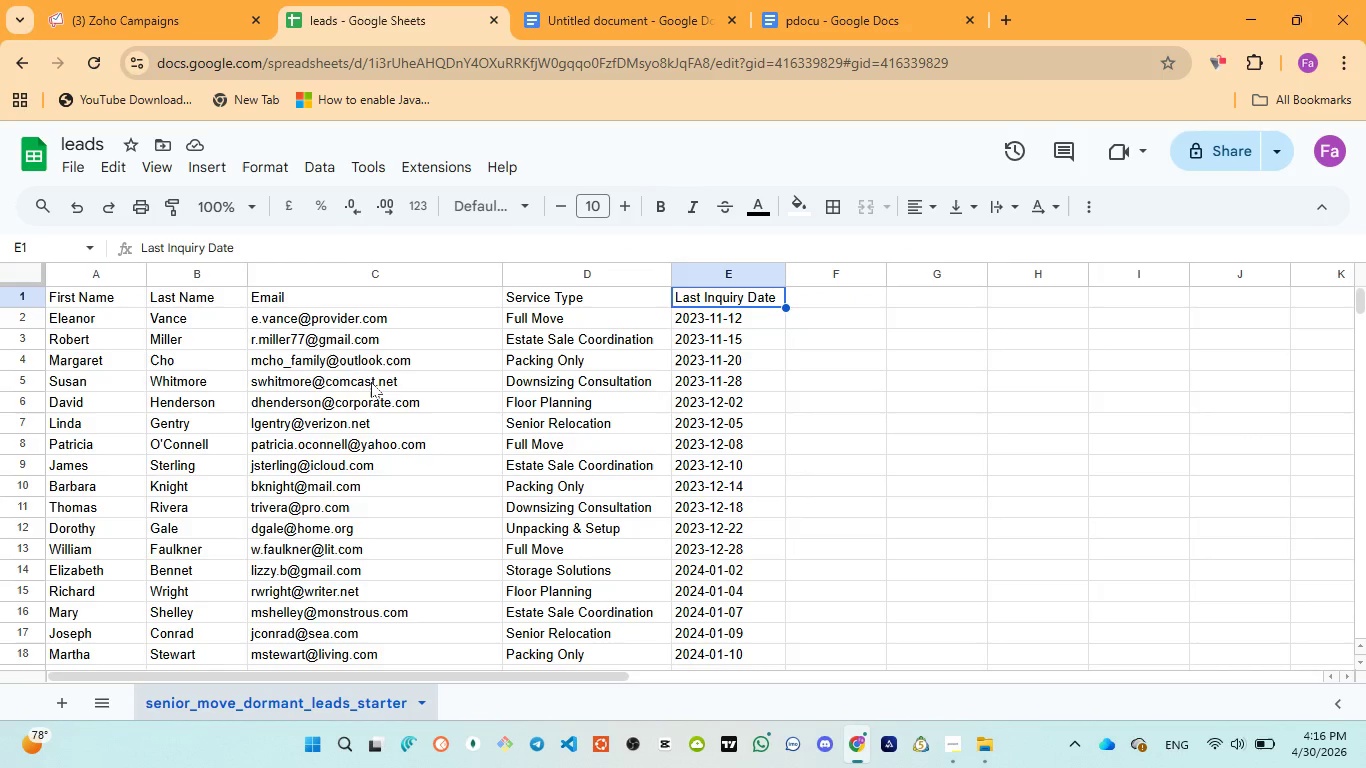 
wait(5.23)
 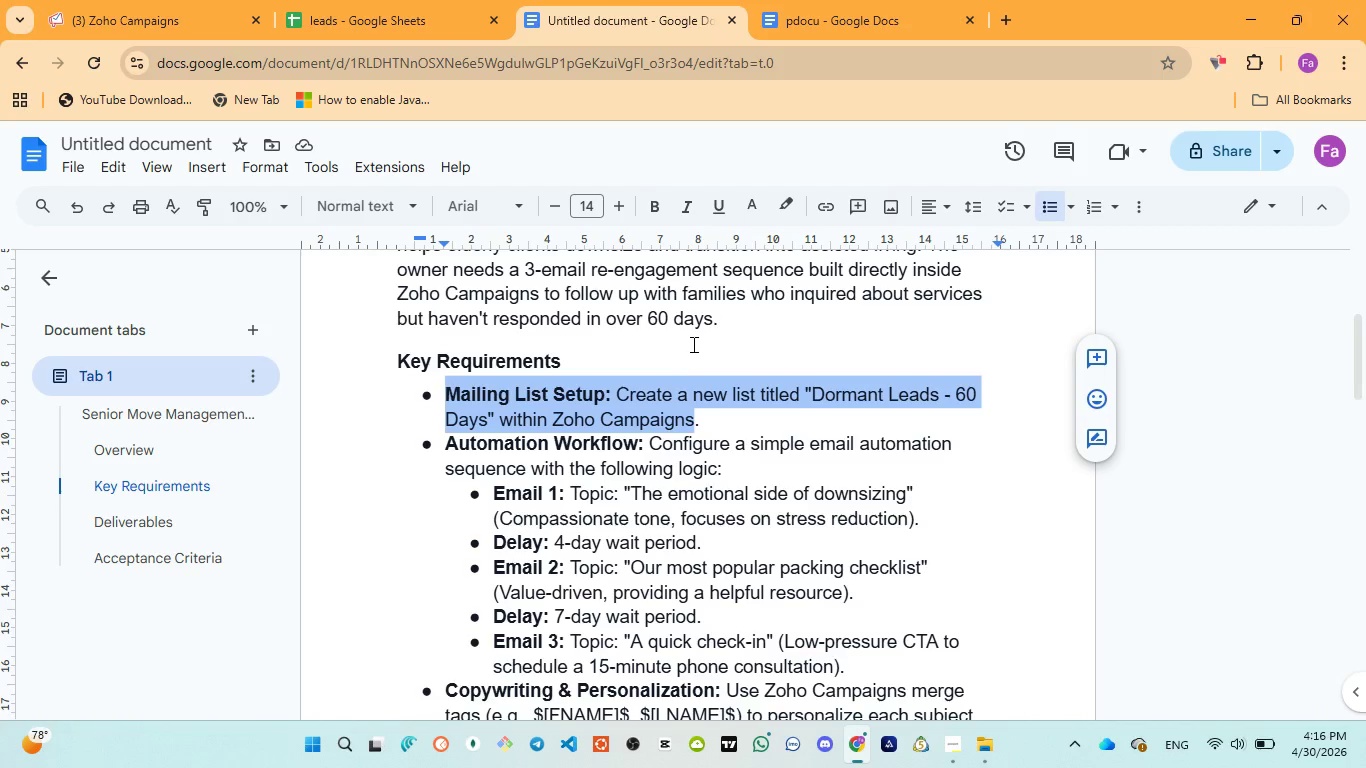 
scroll: coordinate [346, 327], scroll_direction: up, amount: 1.0
 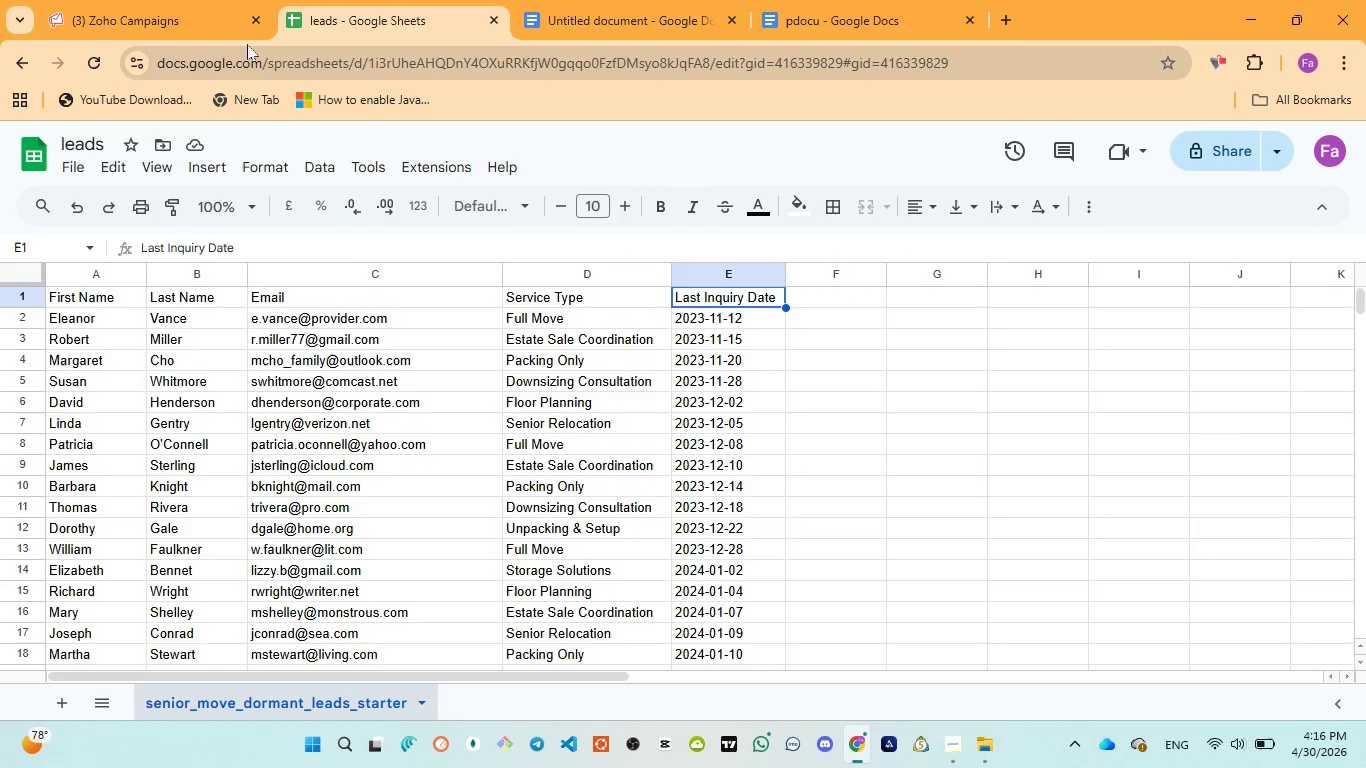 
left_click([600, 12])
 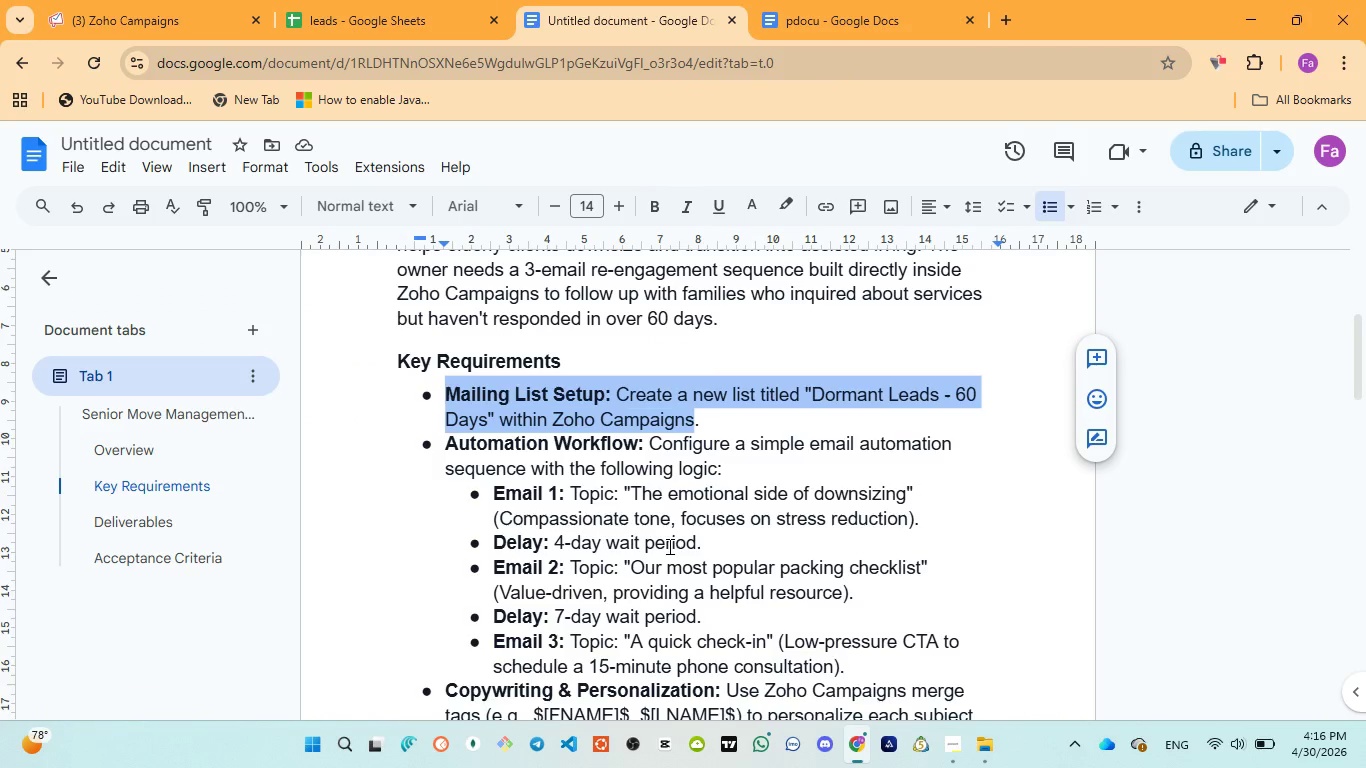 
scroll: coordinate [668, 552], scroll_direction: down, amount: 1.0
 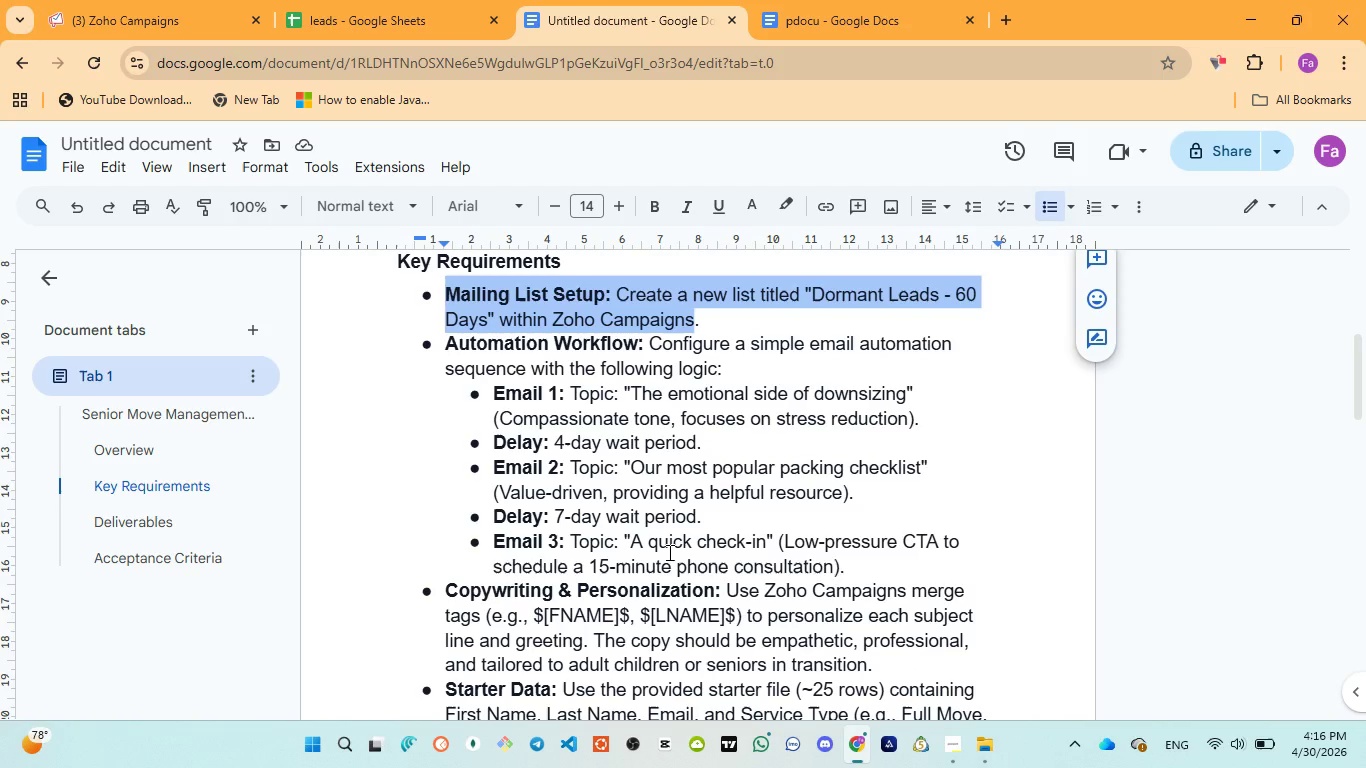 
scroll: coordinate [668, 552], scroll_direction: none, amount: 0.0
 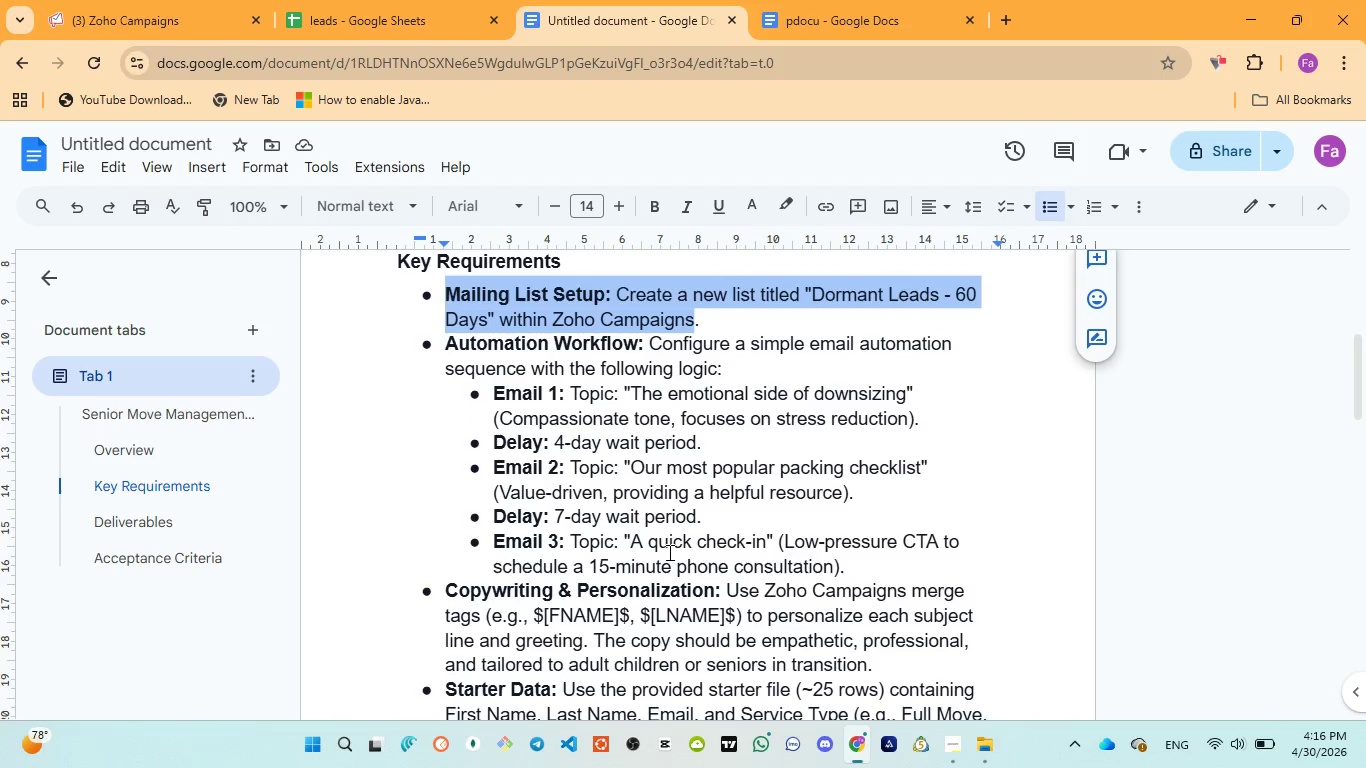 
scroll: coordinate [668, 552], scroll_direction: down, amount: 2.0
 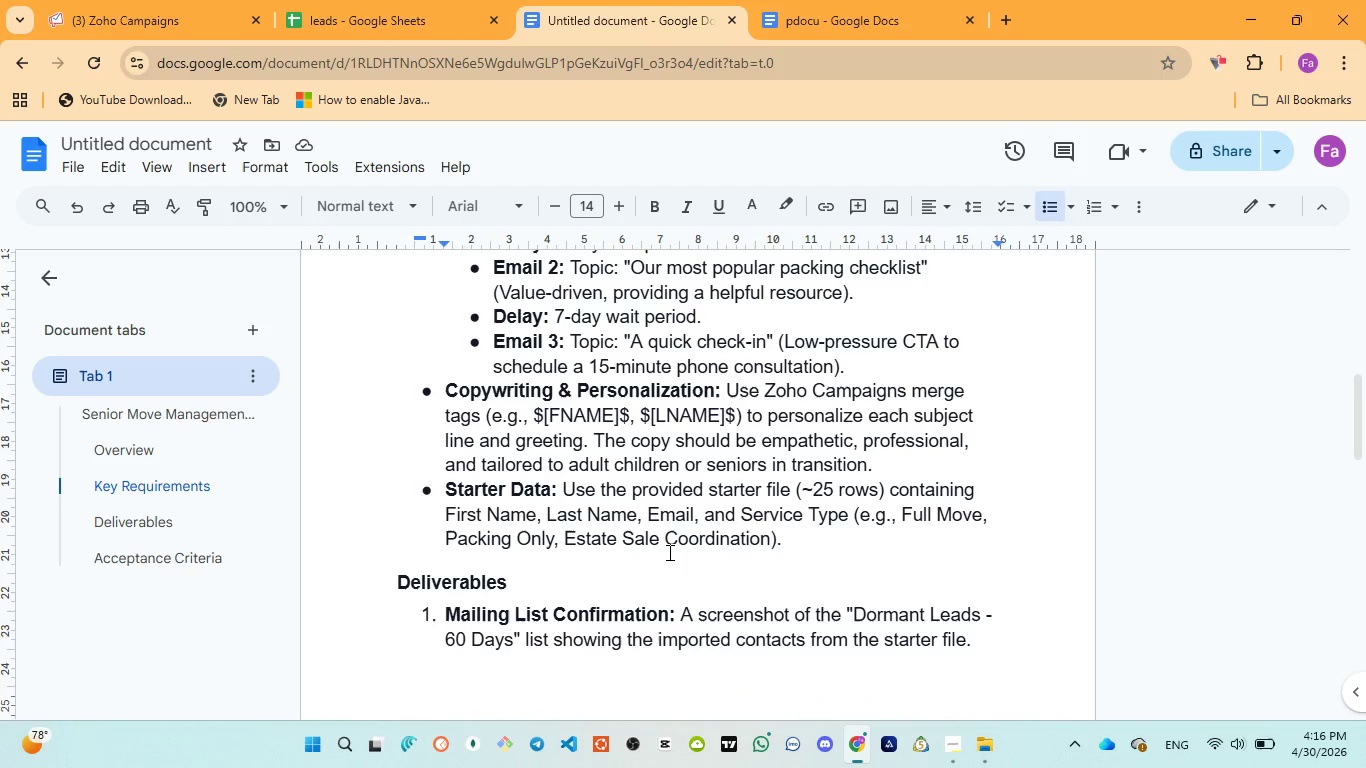 
wait(5.49)
 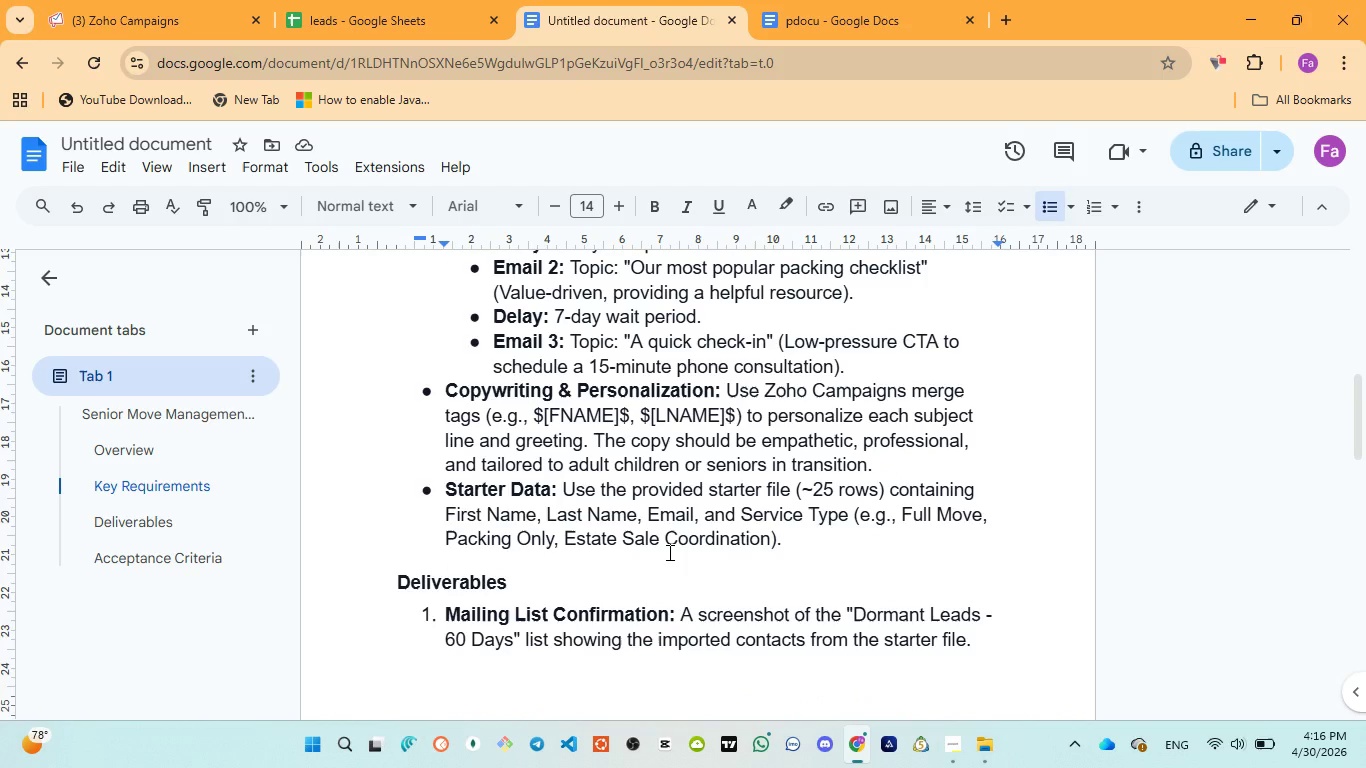 
scroll: coordinate [668, 552], scroll_direction: down, amount: 2.0
 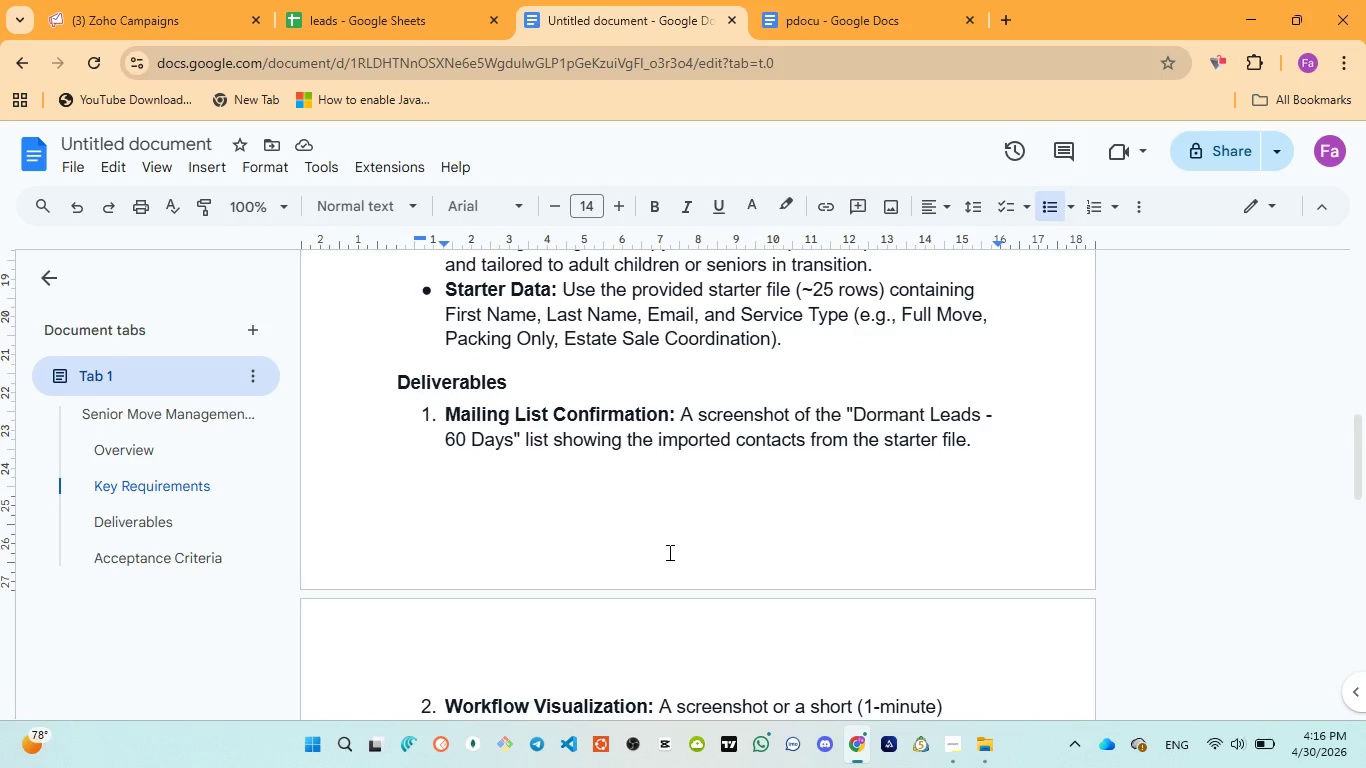 
wait(10.07)
 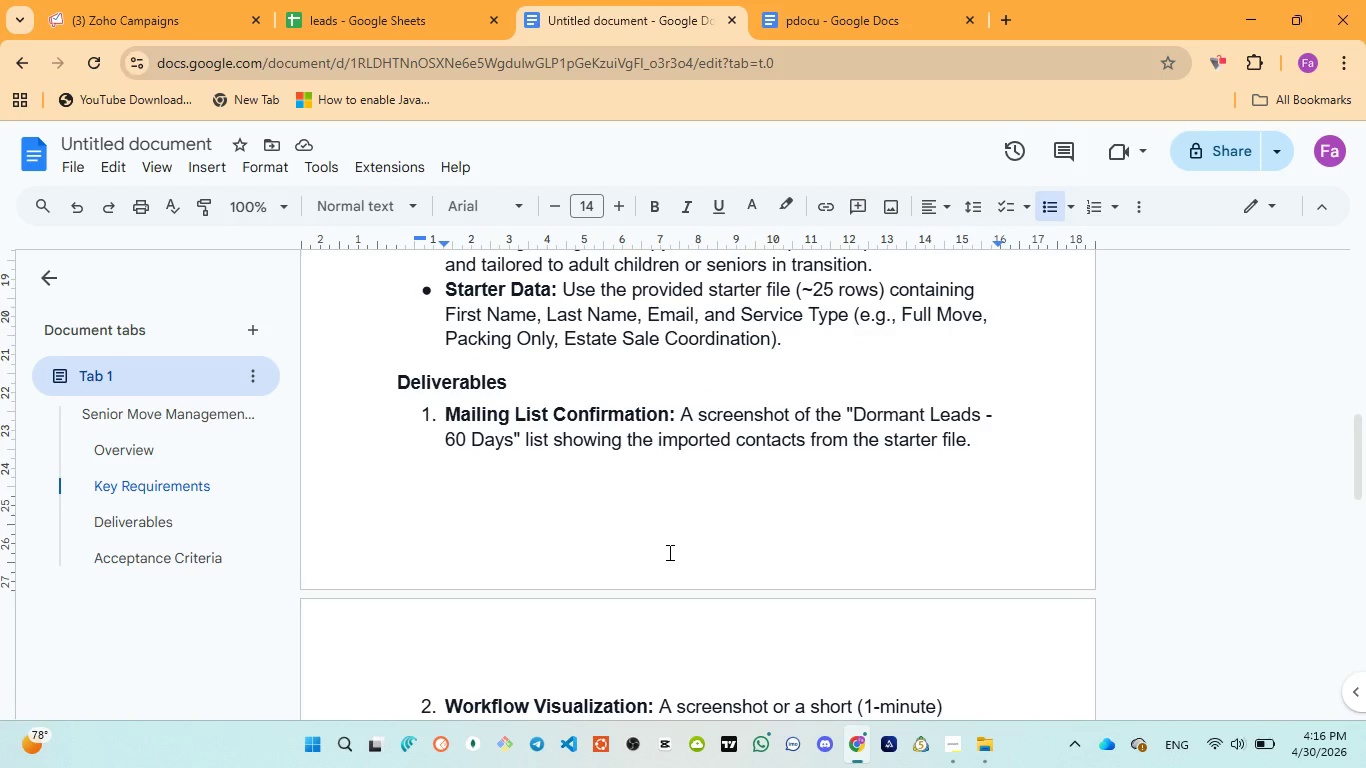 
scroll: coordinate [668, 552], scroll_direction: down, amount: 2.0
 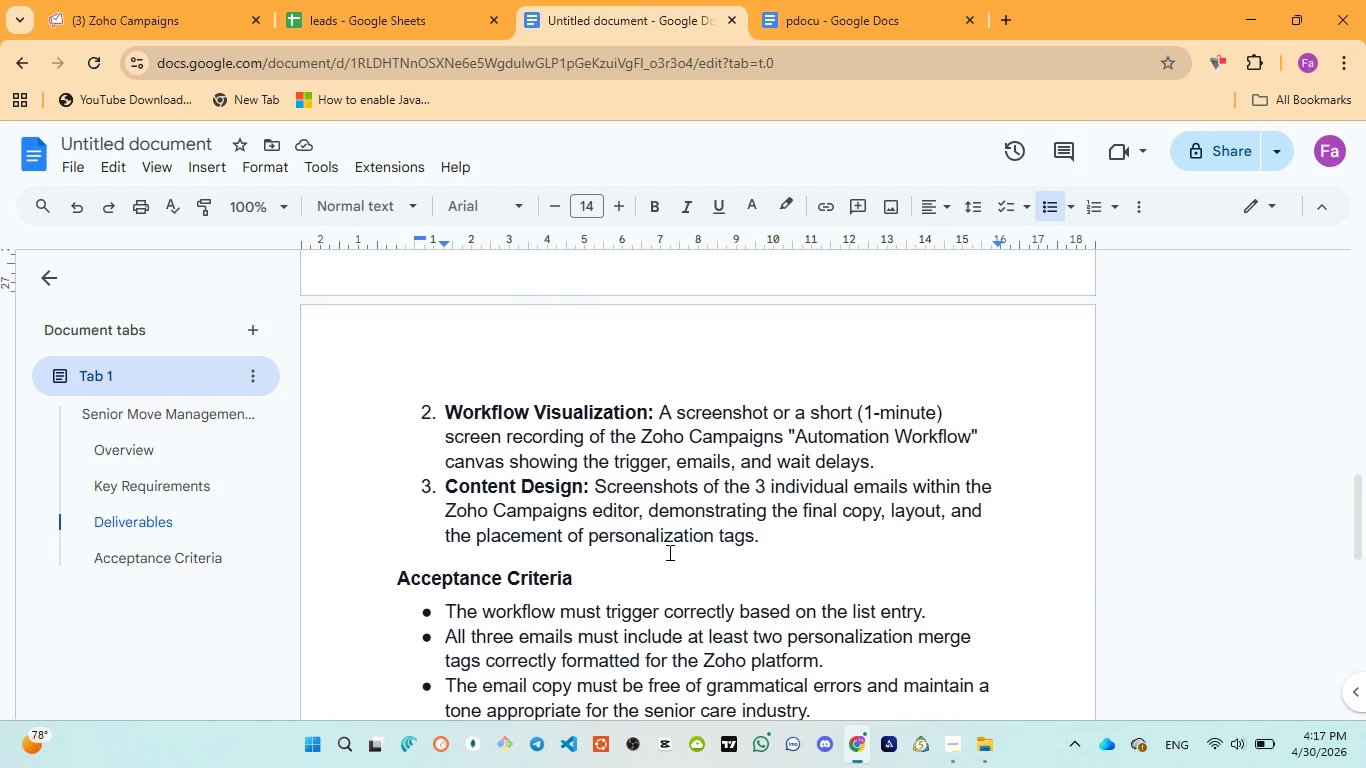 
scroll: coordinate [668, 552], scroll_direction: up, amount: 4.0
 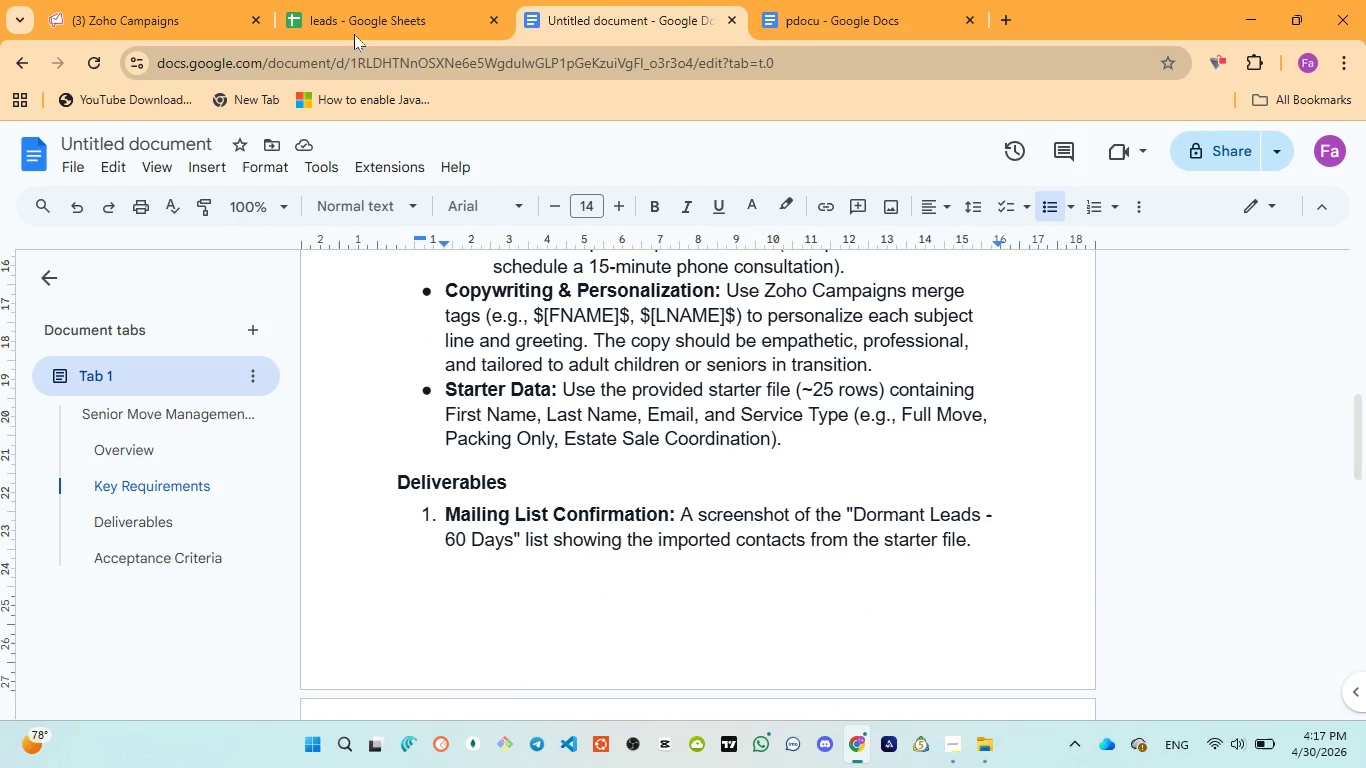 
left_click([352, 21])
 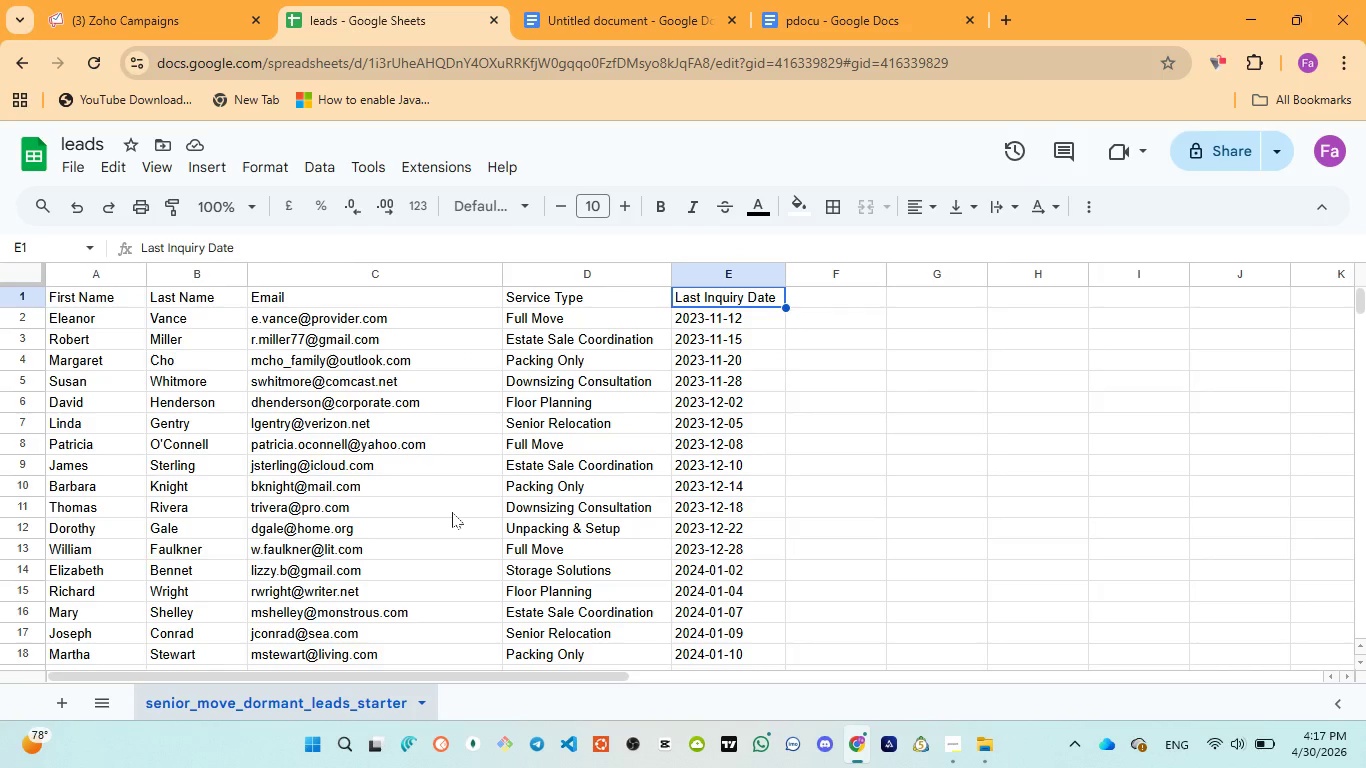 
wait(9.41)
 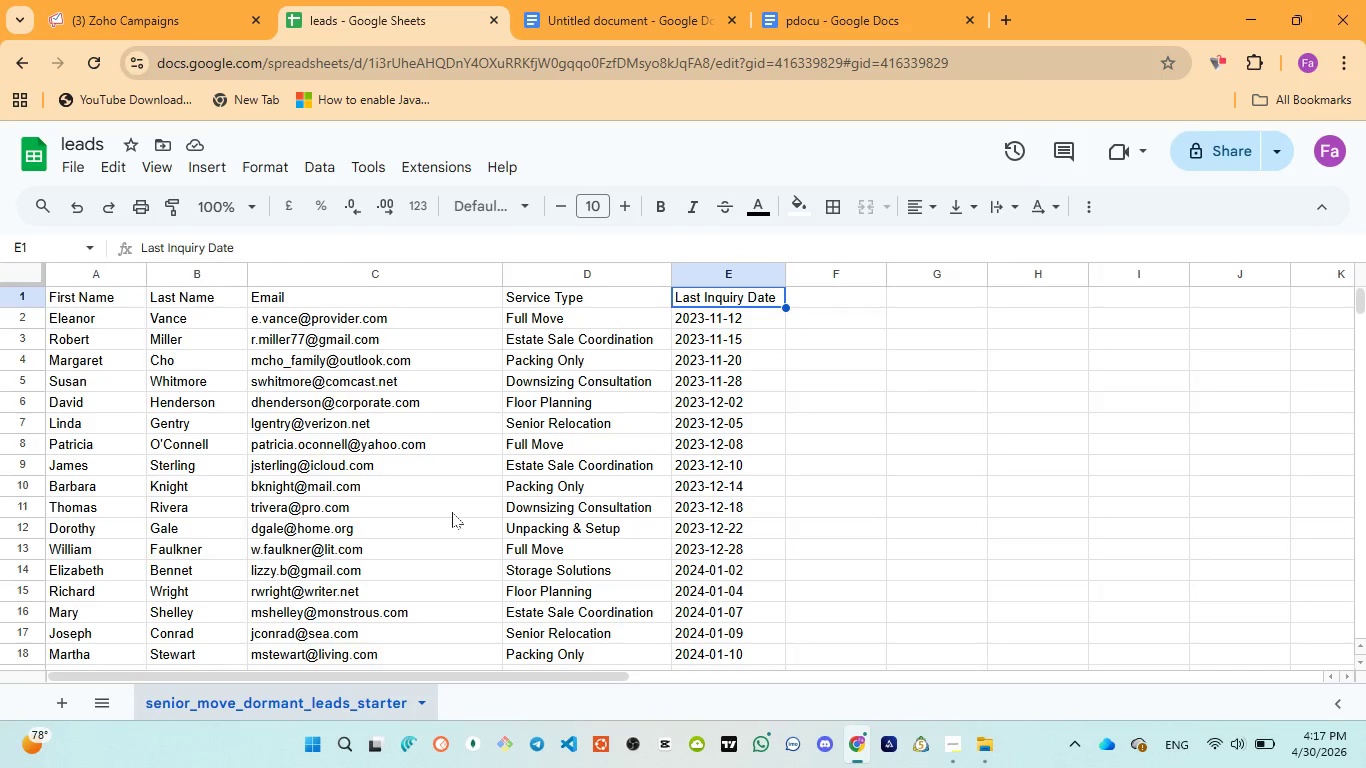 
scroll: coordinate [423, 516], scroll_direction: up, amount: 3.0
 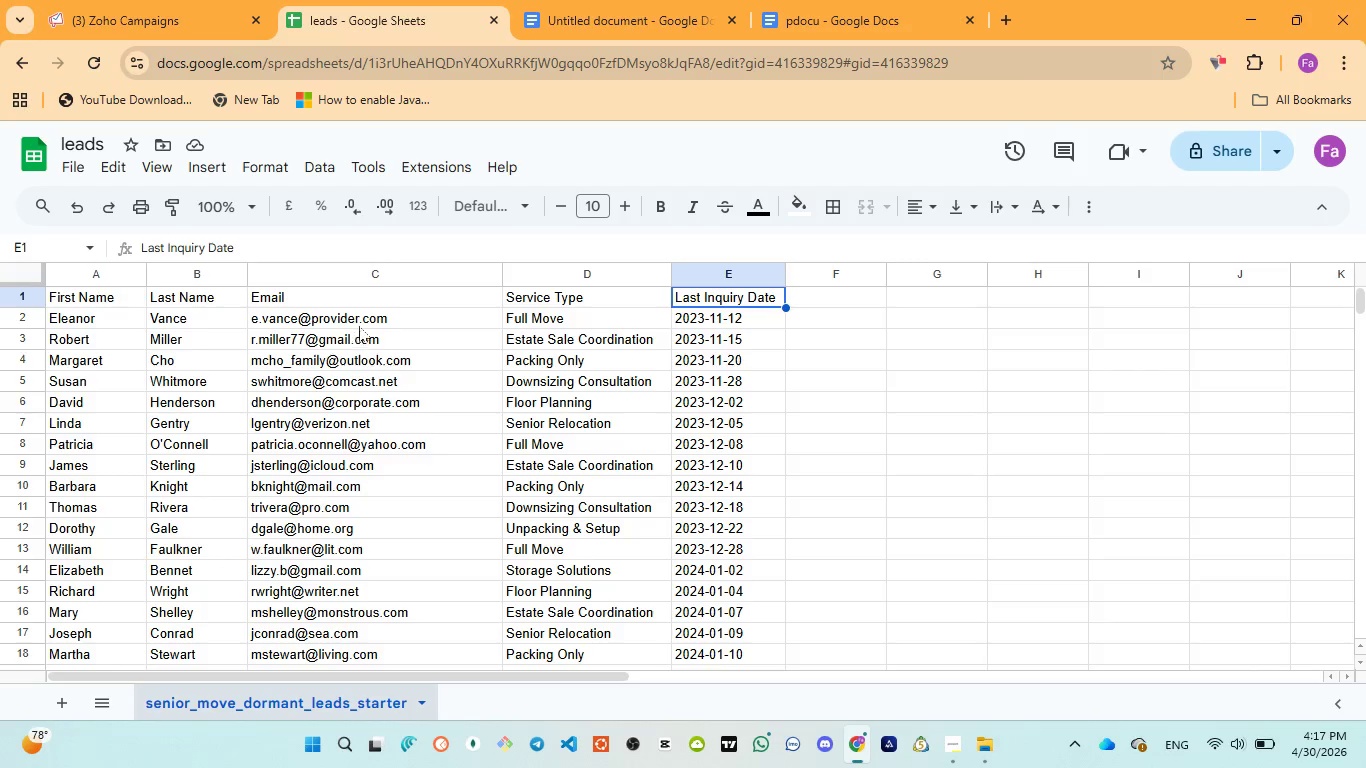 
left_click([367, 320])
 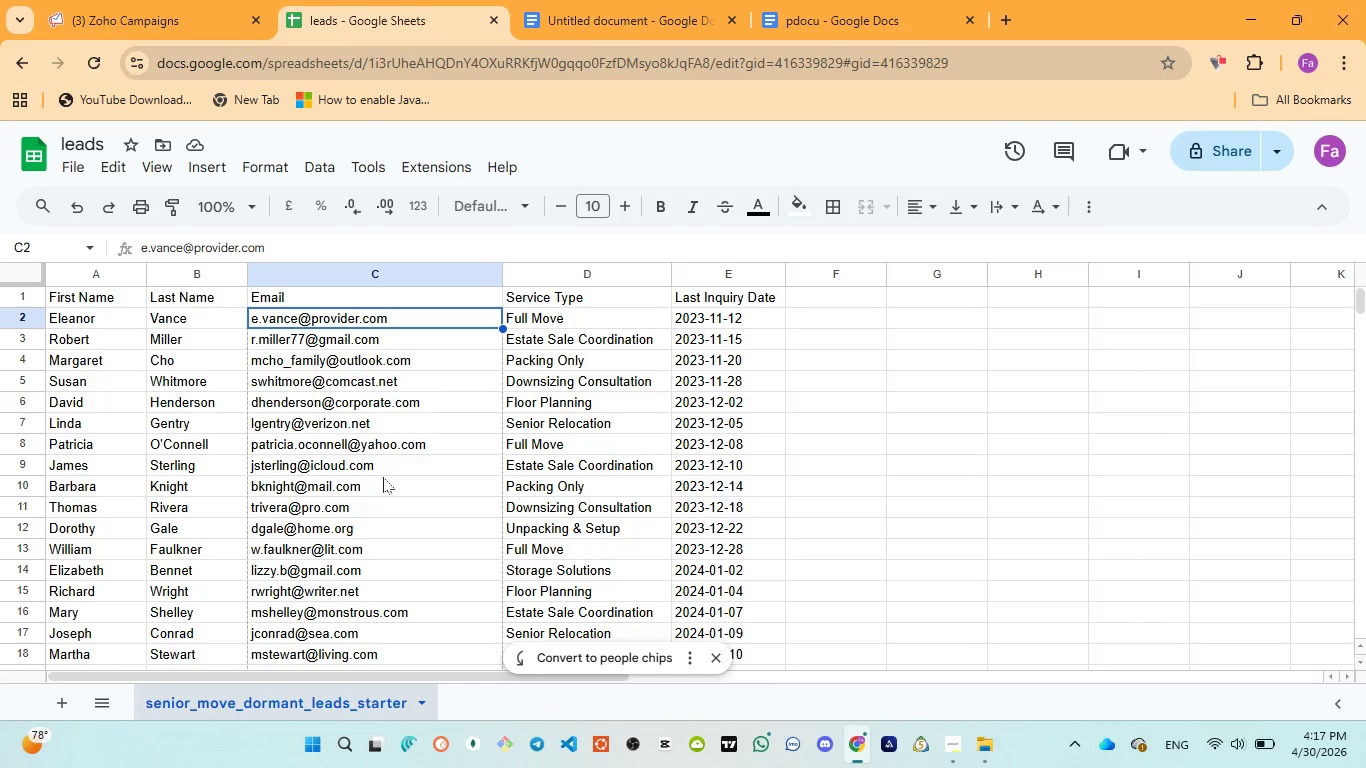 
wait(13.52)
 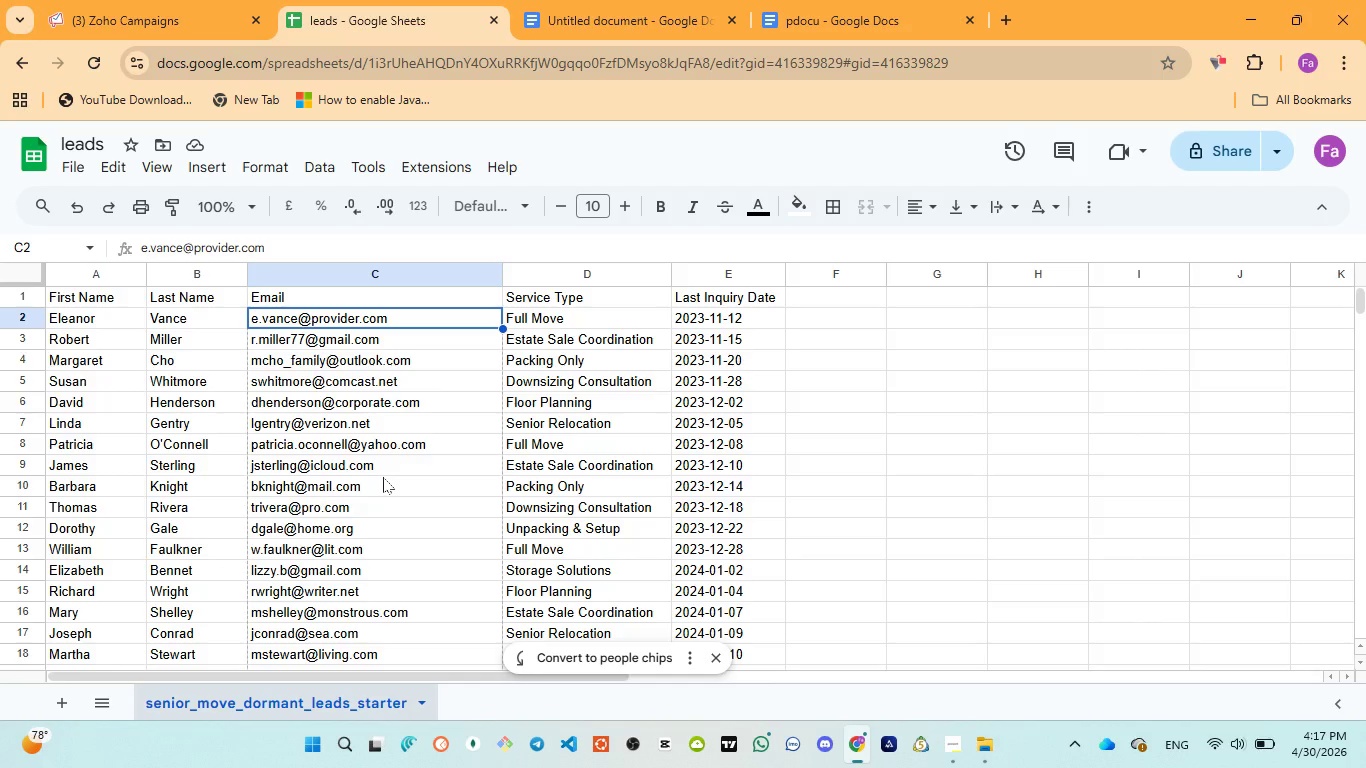 
scroll: coordinate [349, 517], scroll_direction: down, amount: 3.0
 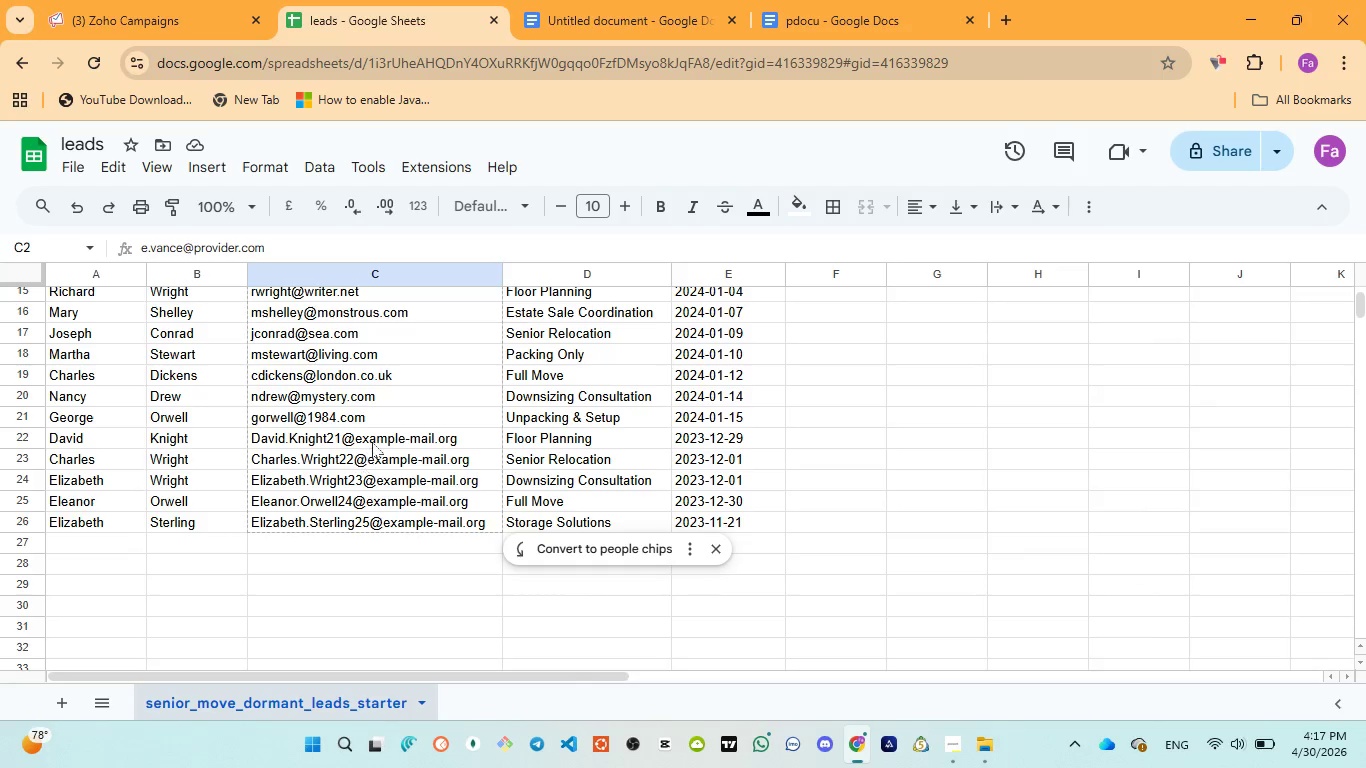 
left_click([379, 434])
 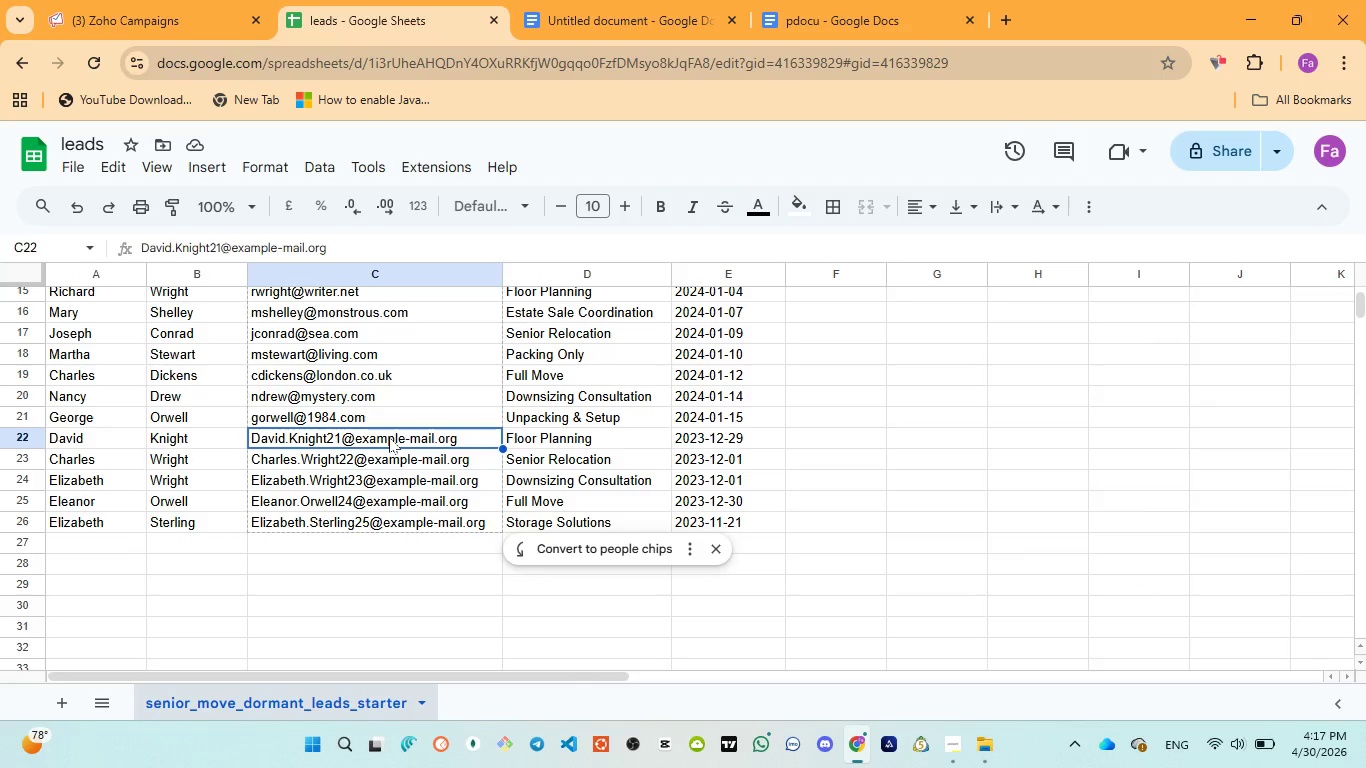 
double_click([389, 437])
 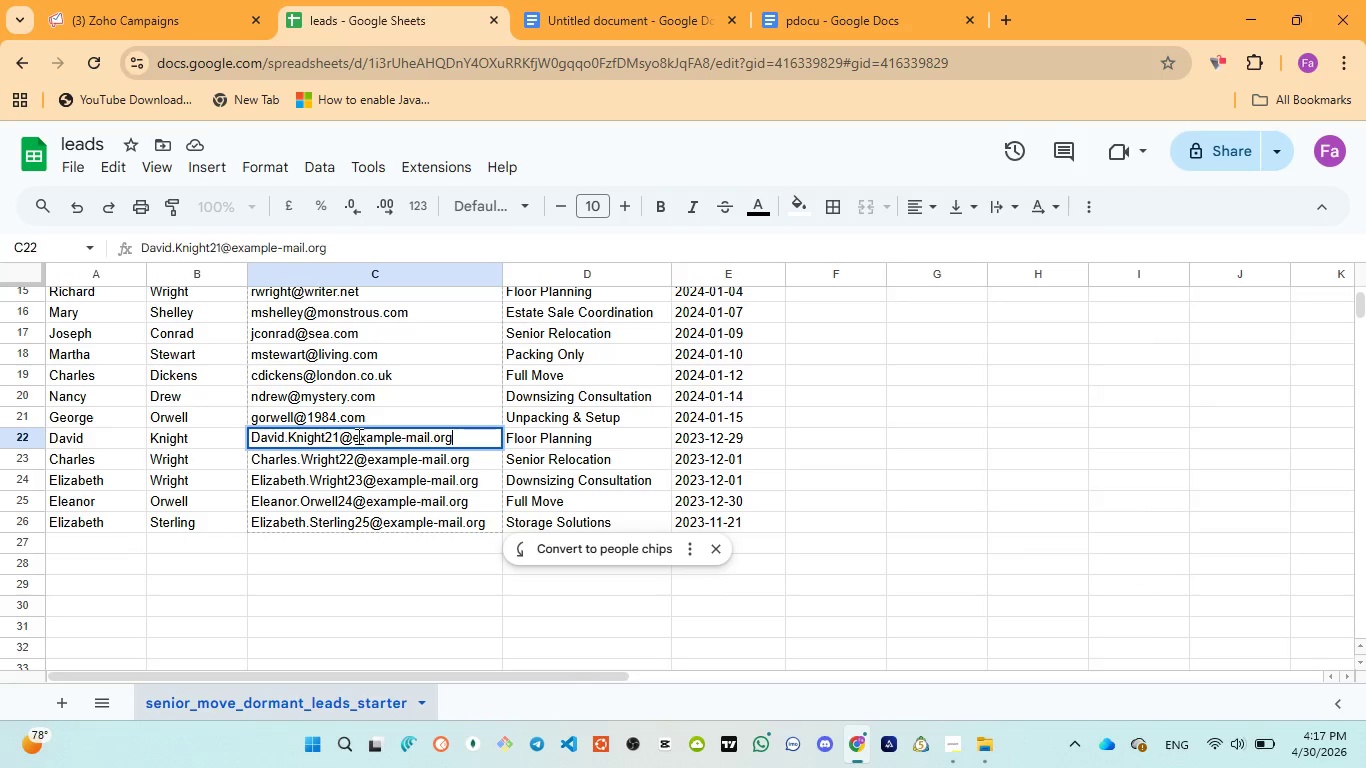 
left_click_drag(start_coordinate=[357, 436], to_coordinate=[390, 434])
 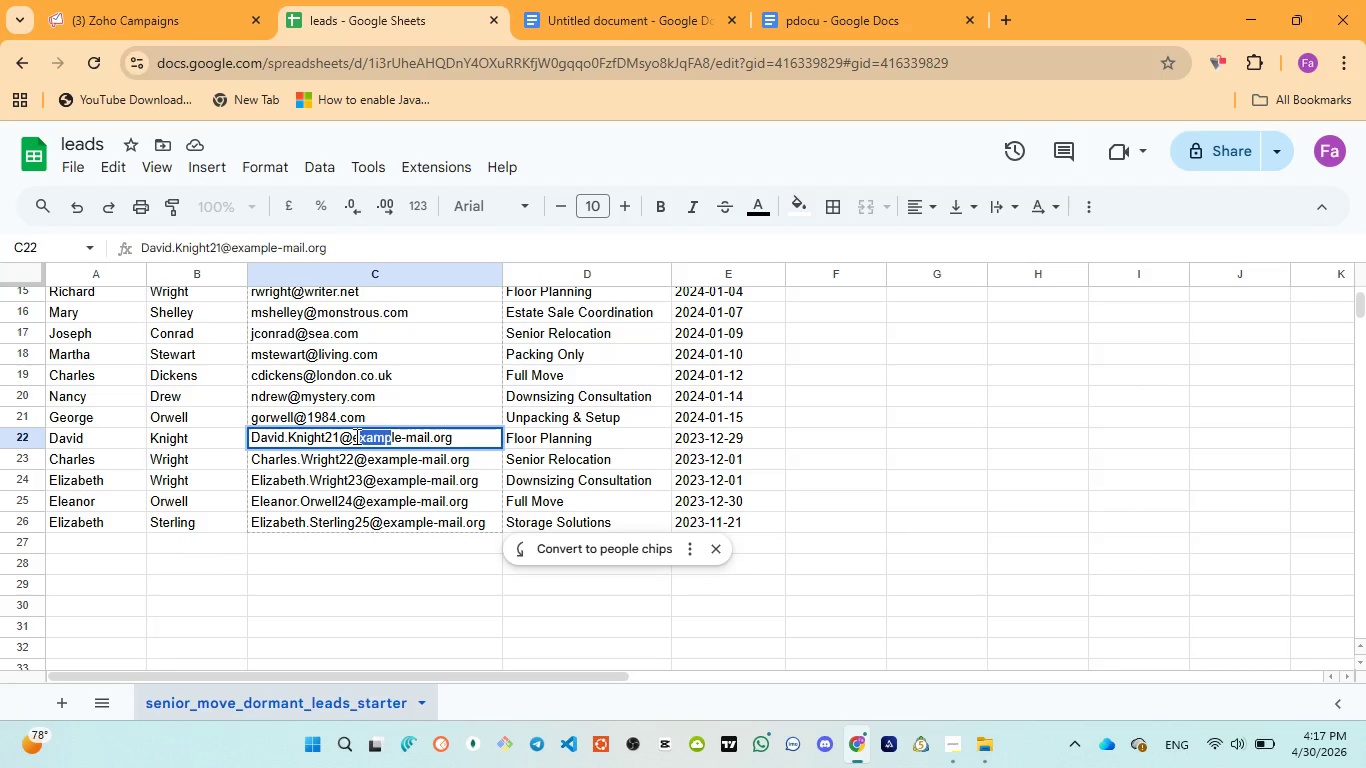 
left_click([355, 436])
 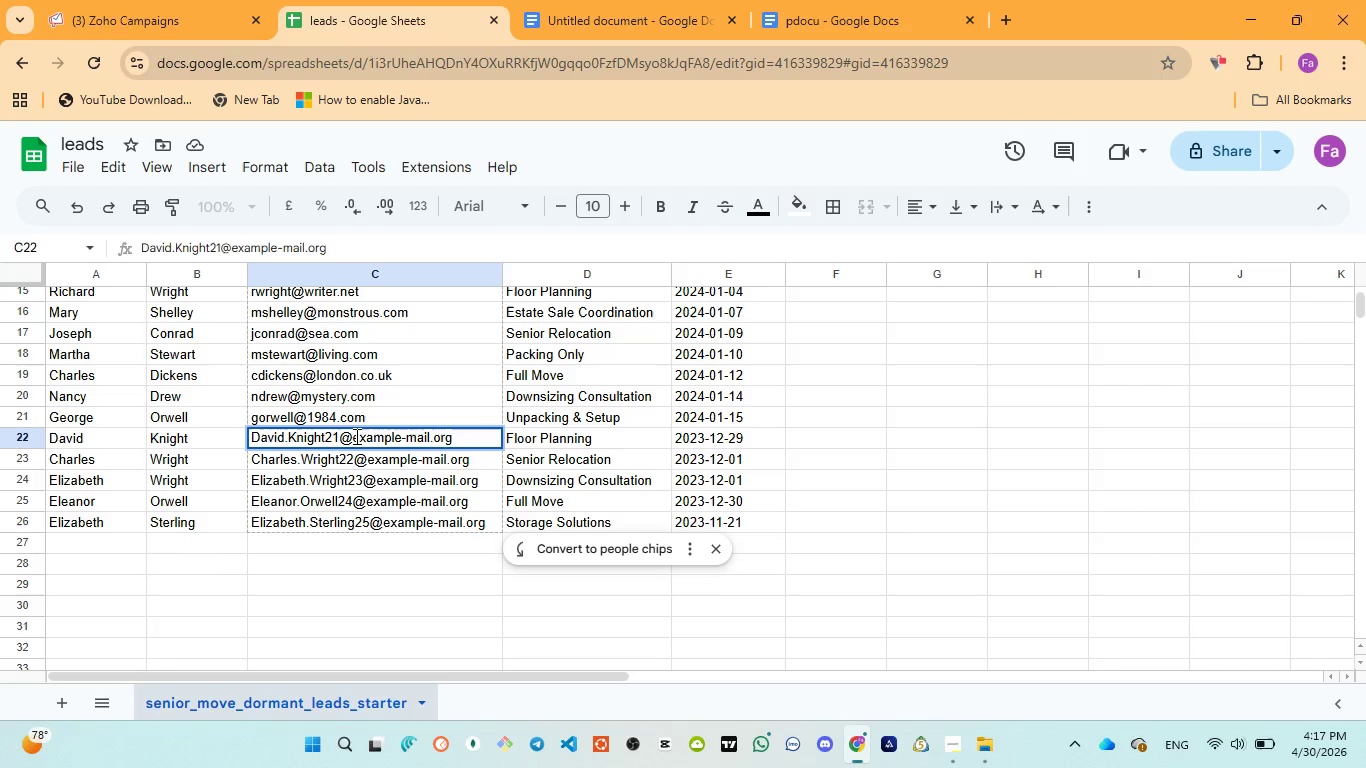 
left_click_drag(start_coordinate=[355, 436], to_coordinate=[432, 436])
 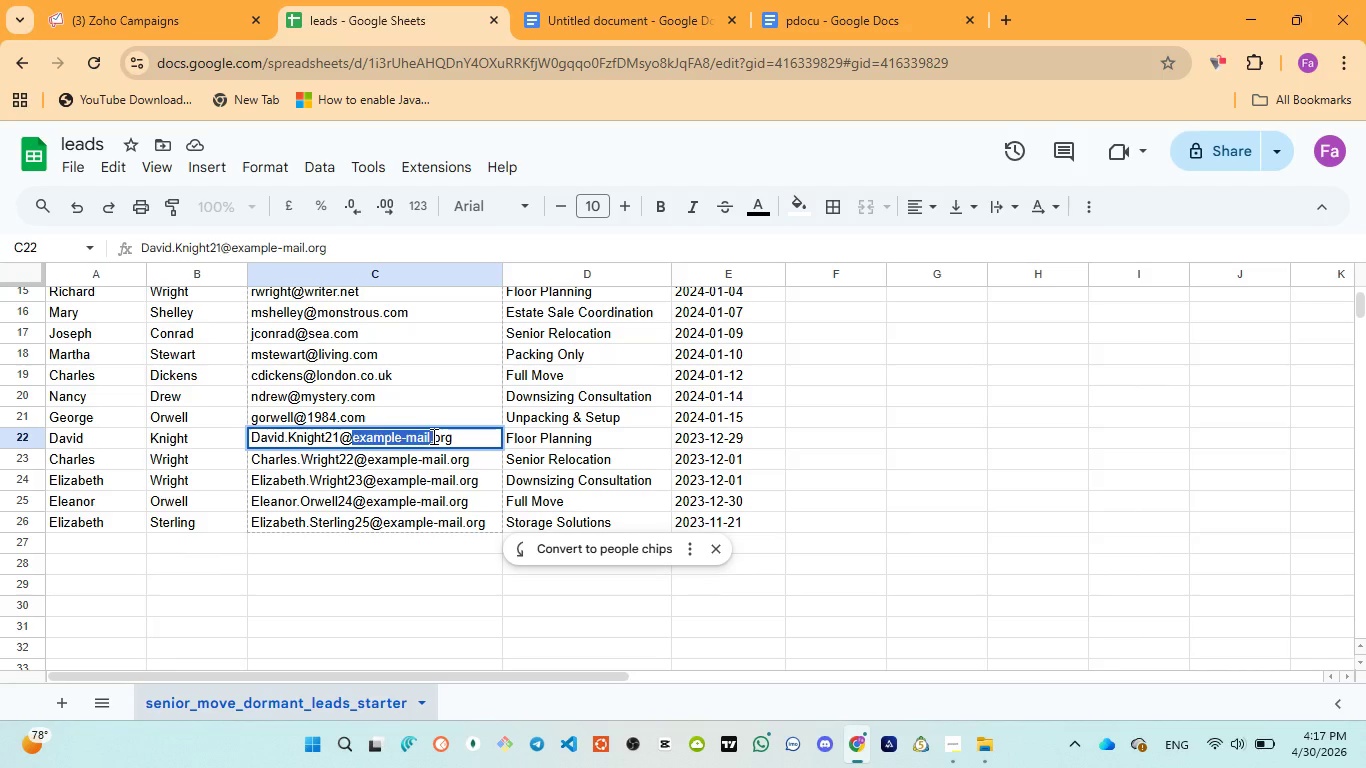 
type(gmail)
 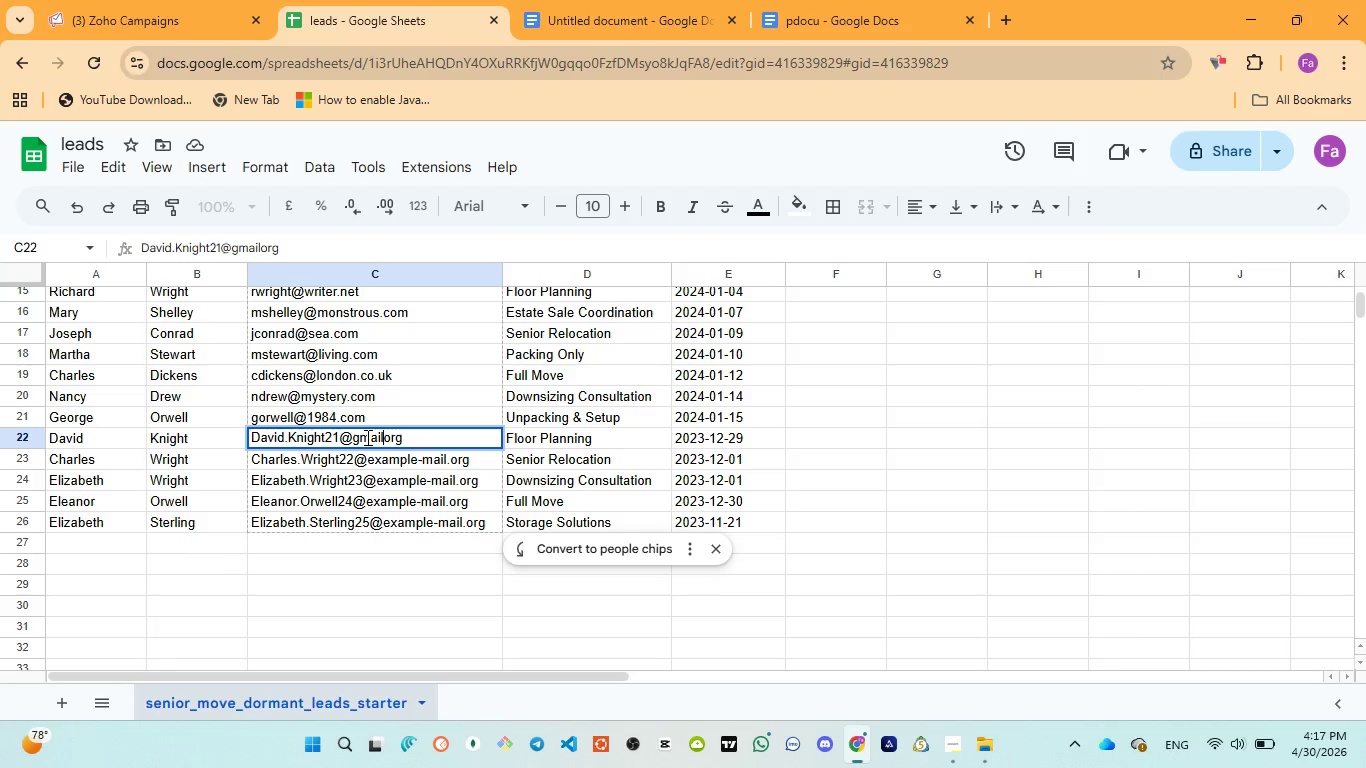 
wait(7.52)
 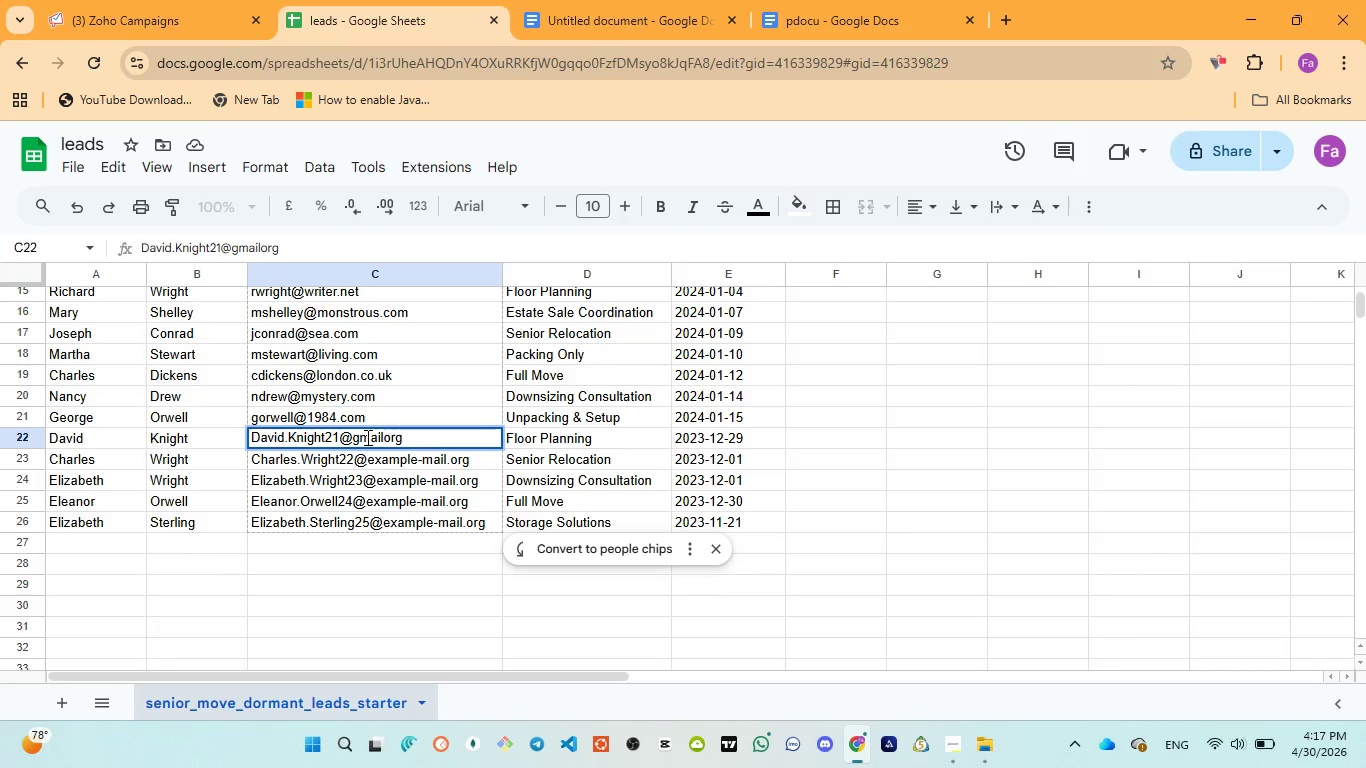 
left_click_drag(start_coordinate=[359, 437], to_coordinate=[411, 431])
 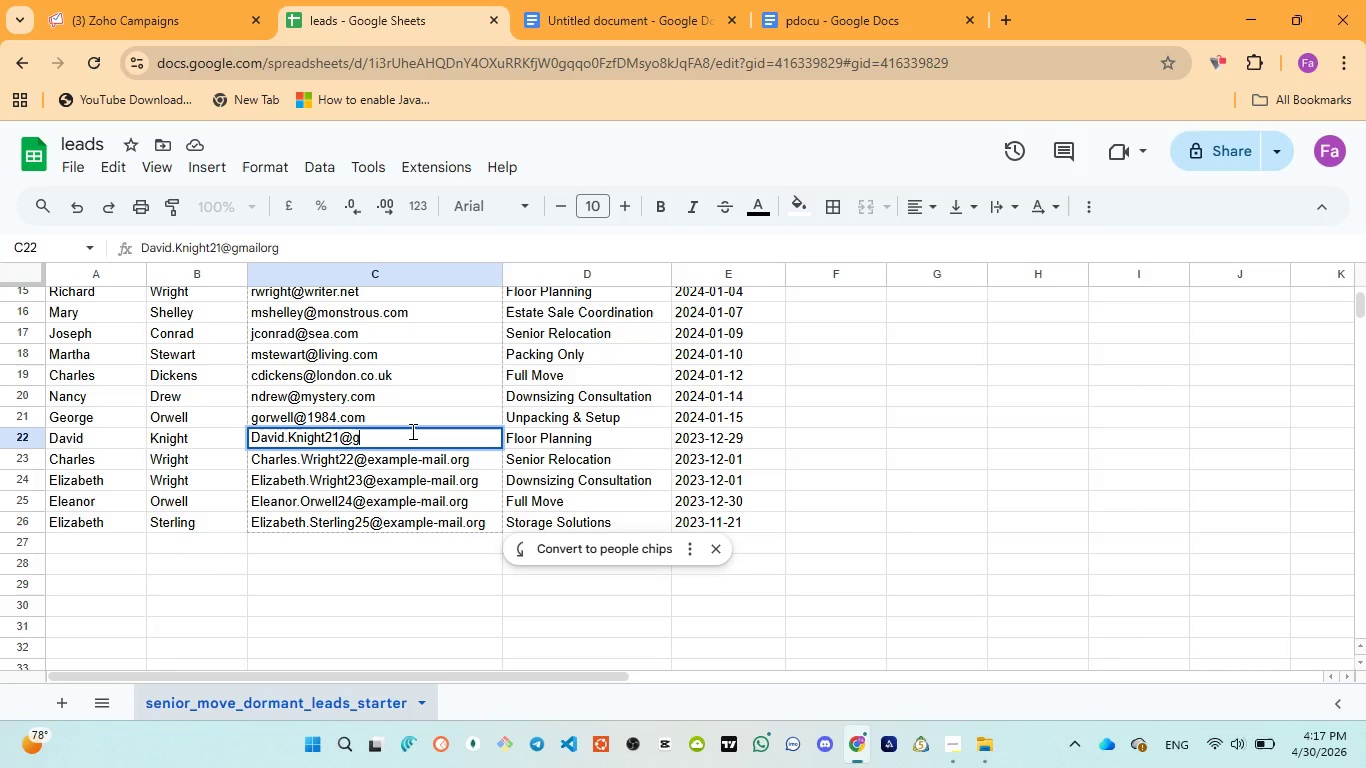 
key(Backspace)
type(mail.com)
 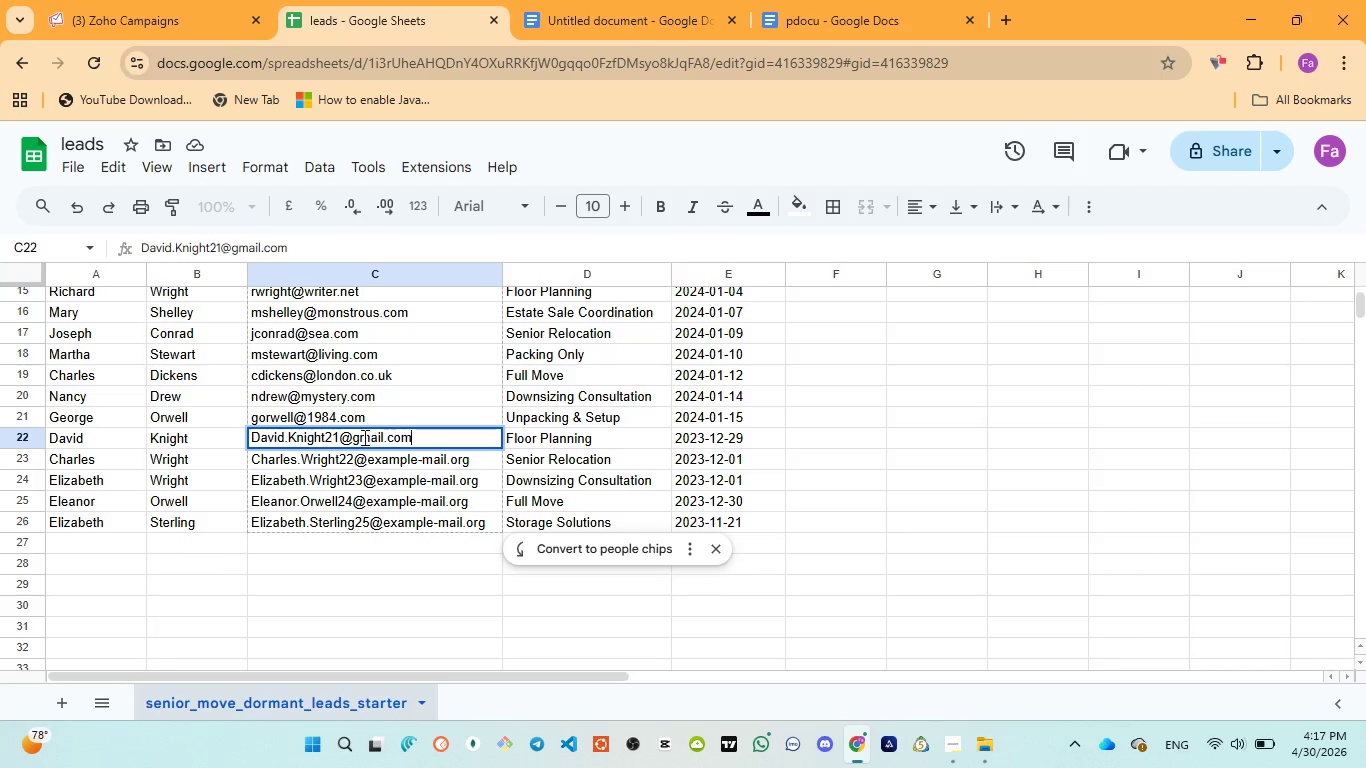 
left_click_drag(start_coordinate=[354, 437], to_coordinate=[412, 437])
 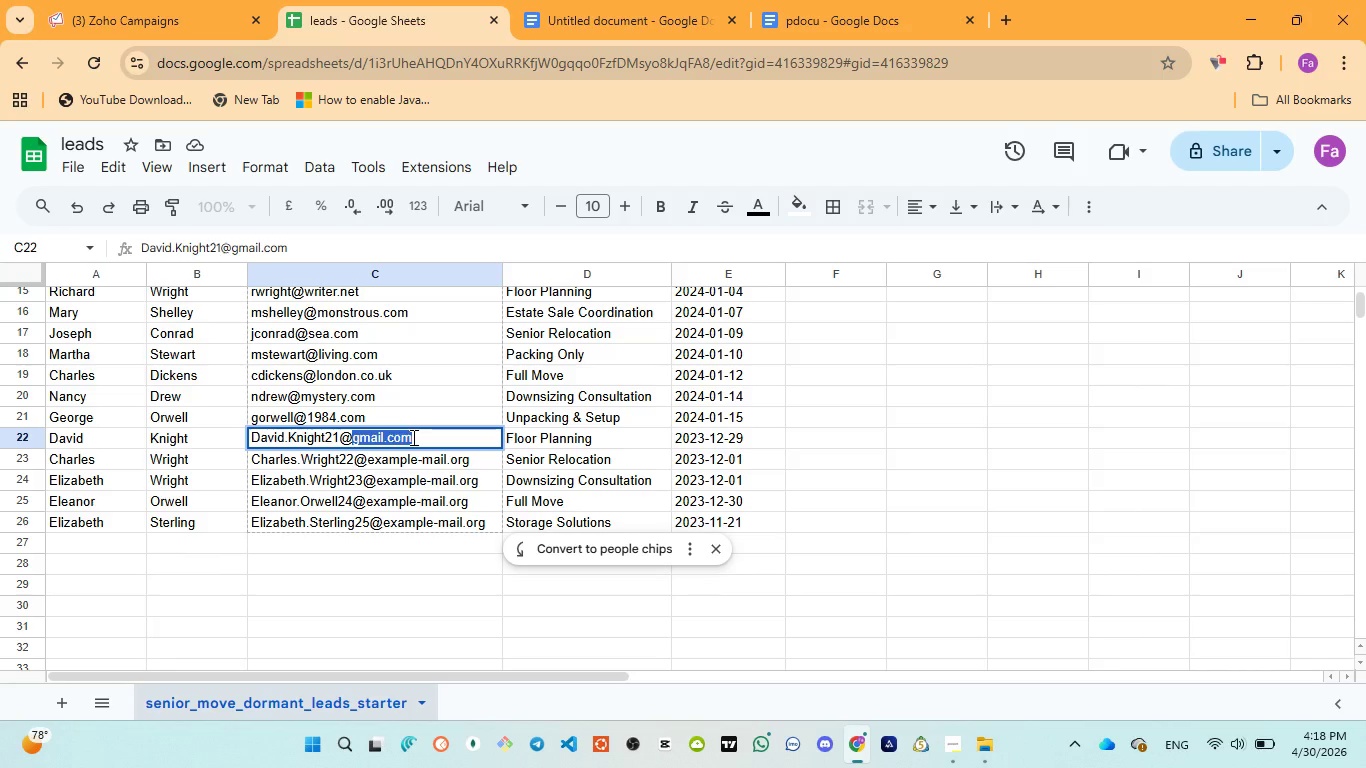 
key(Control+C)
 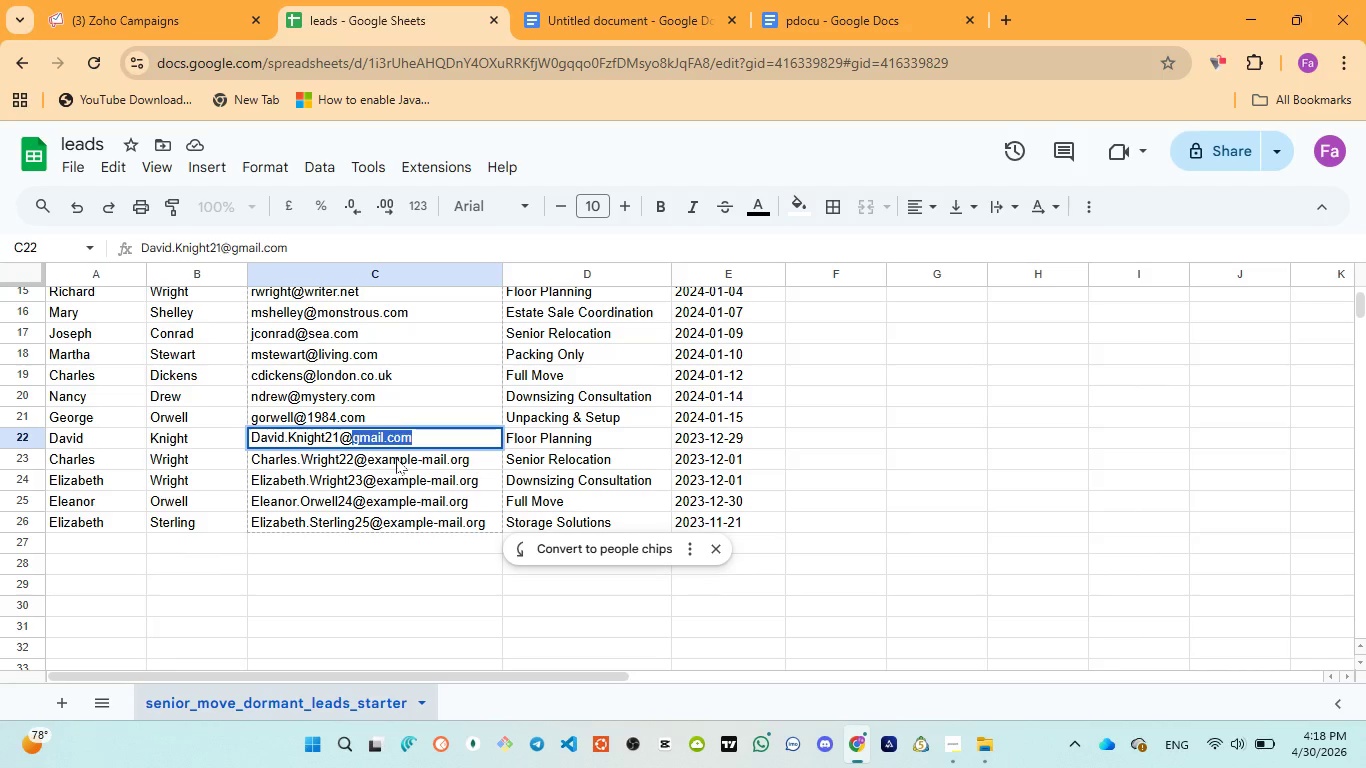 
left_click([396, 458])
 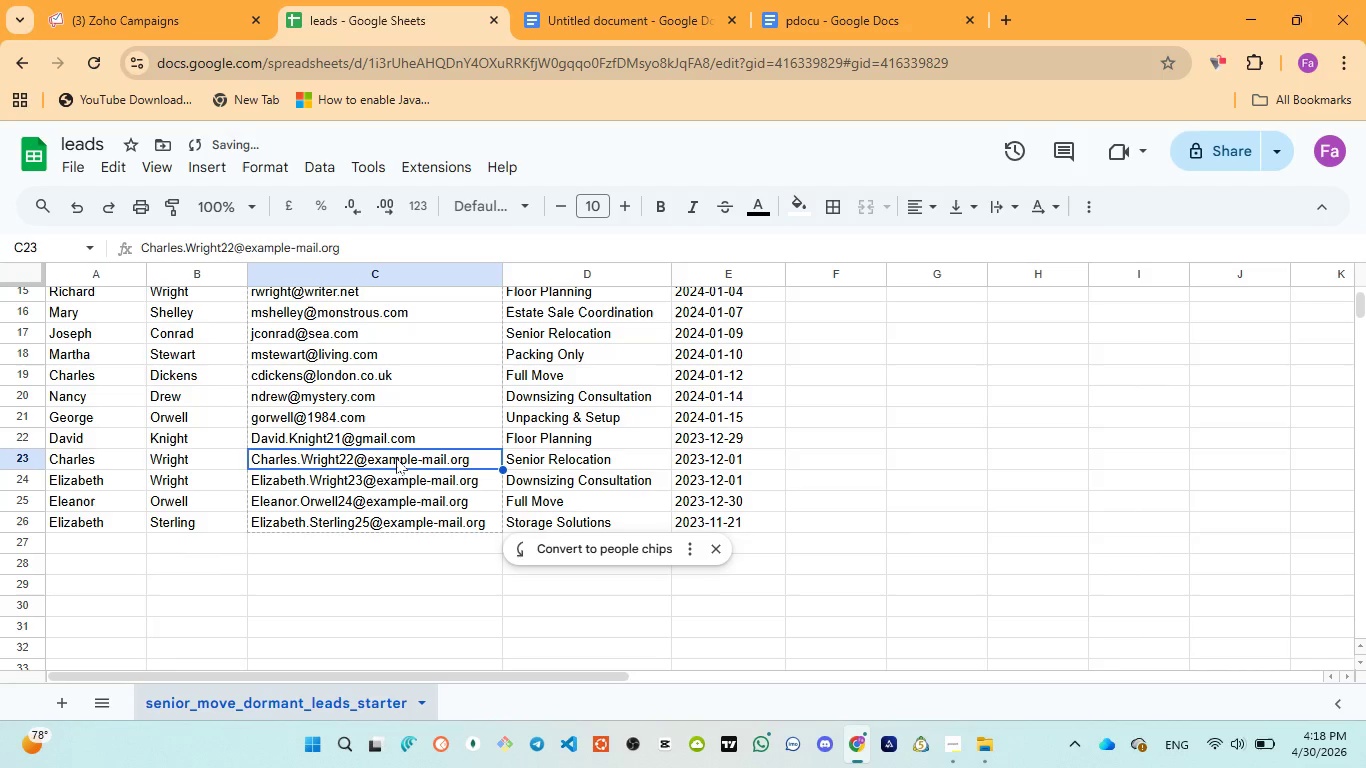 
left_click([396, 458])
 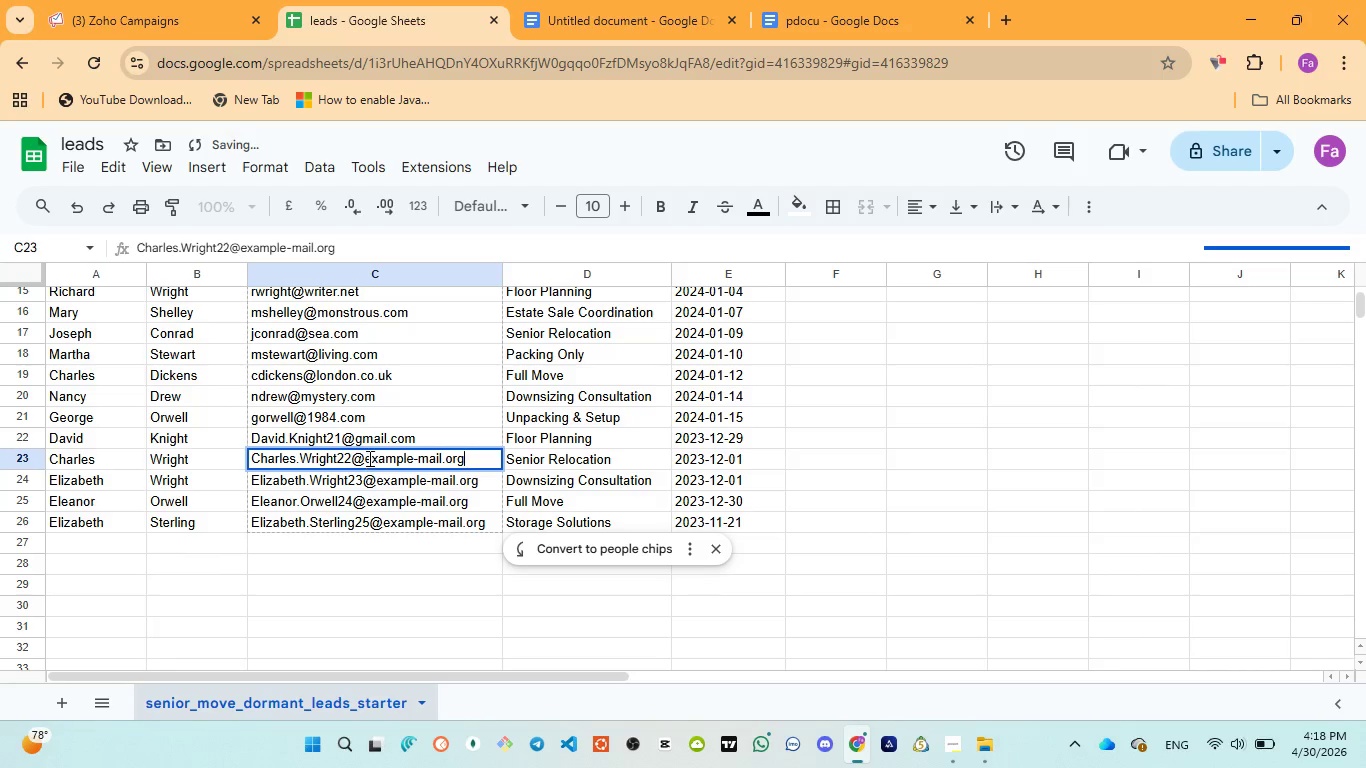 
left_click([368, 458])
 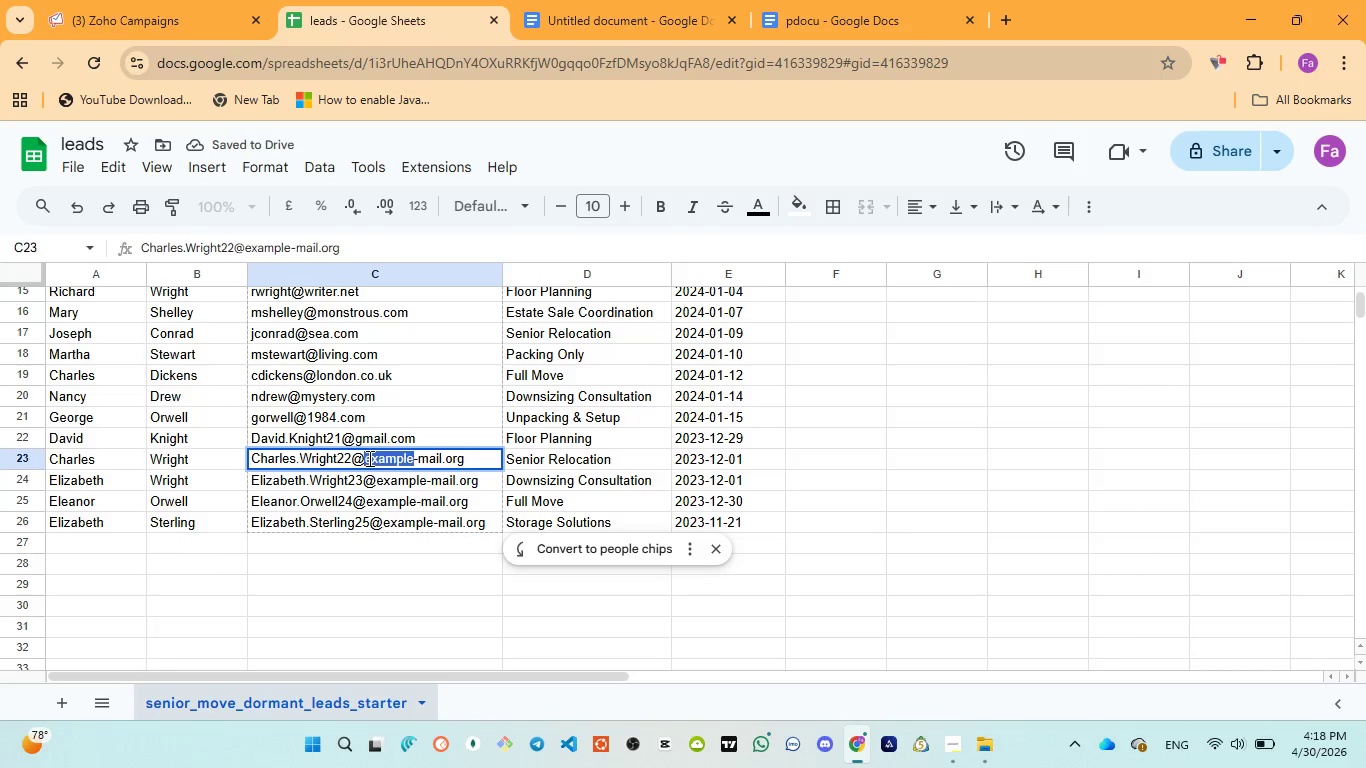 
left_click_drag(start_coordinate=[368, 458], to_coordinate=[430, 458])
 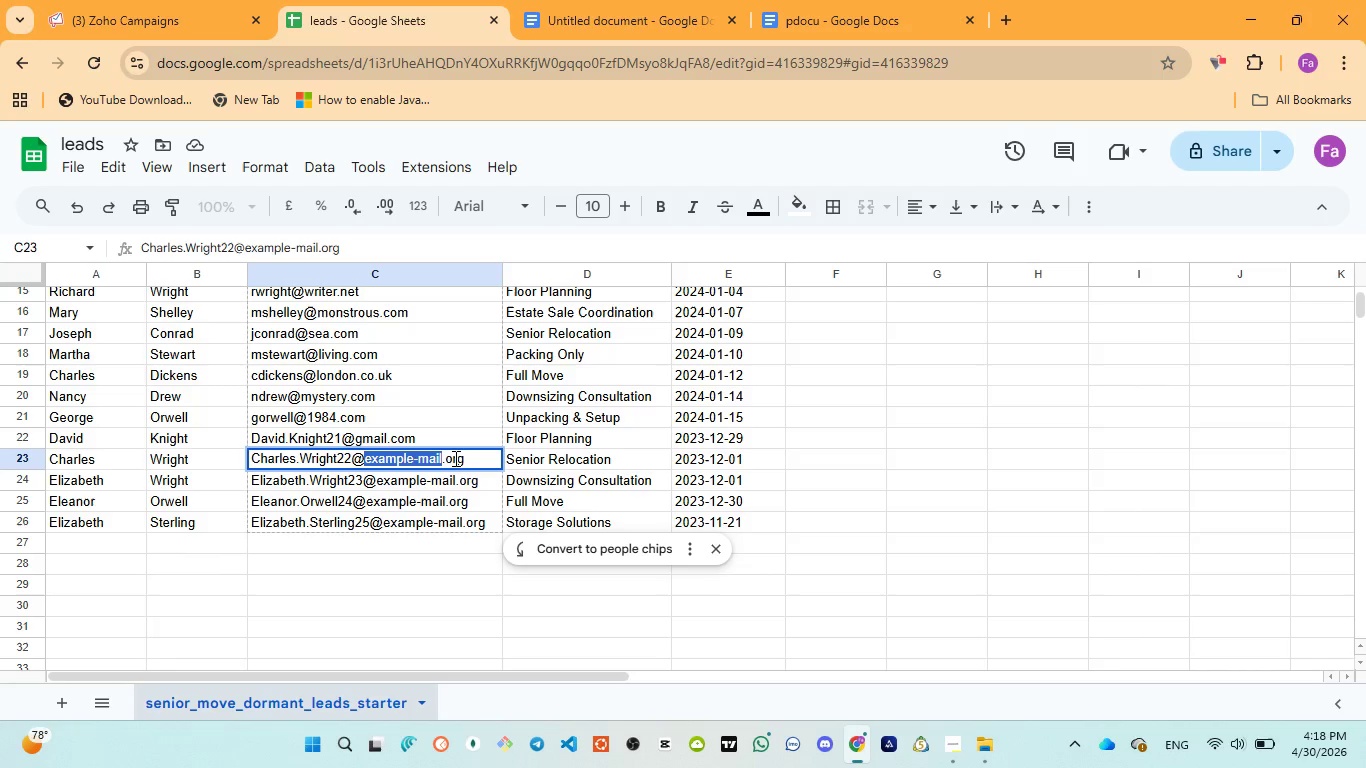 
left_click([466, 456])
 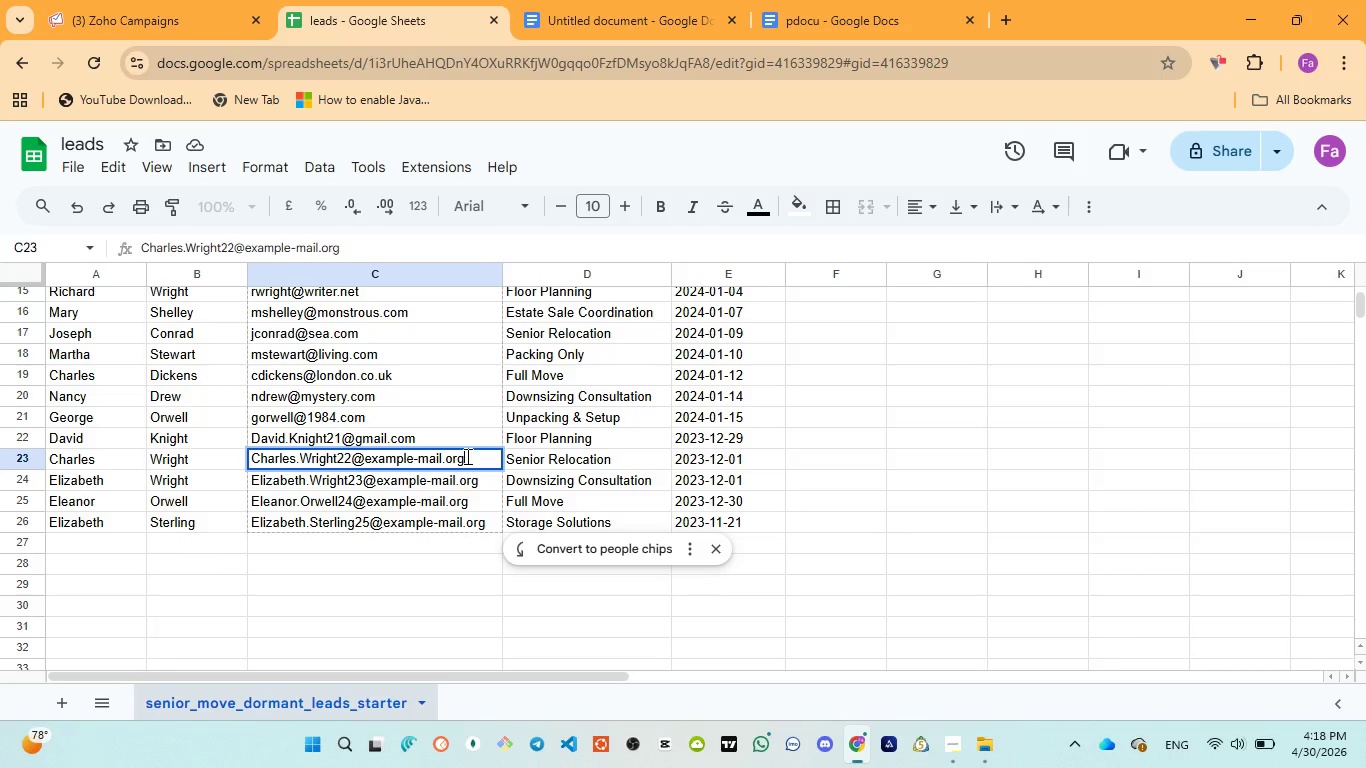 
left_click_drag(start_coordinate=[466, 456], to_coordinate=[368, 458])
 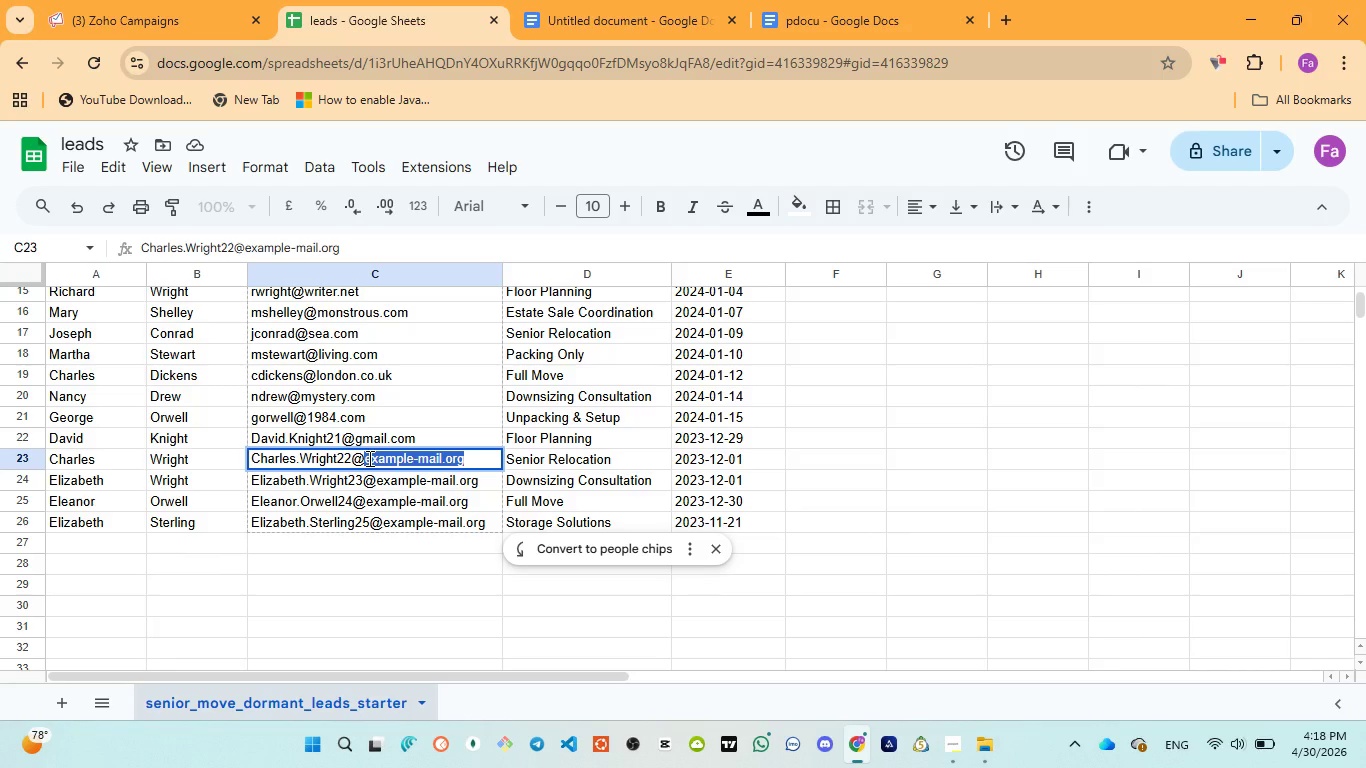 
key(Control+ControlLeft)
 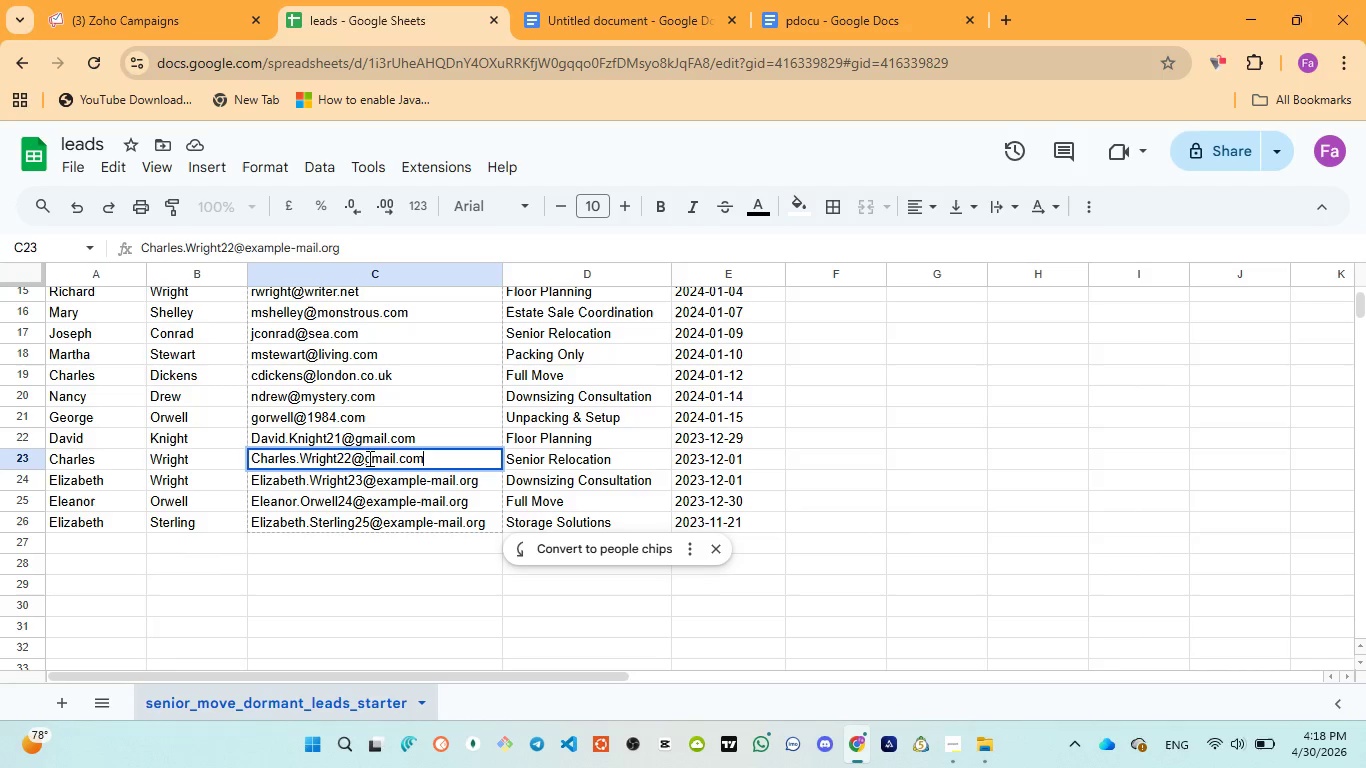 
key(Control+V)
 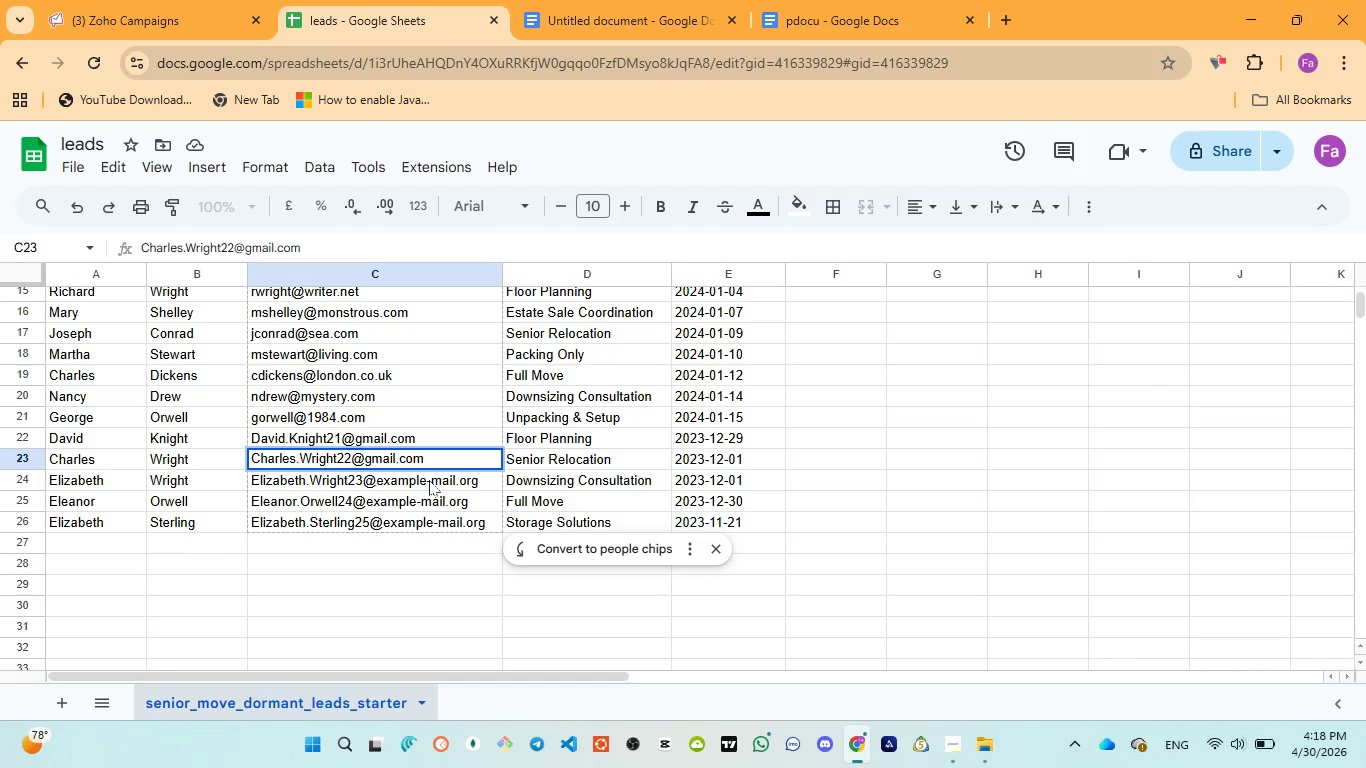 
double_click([429, 482])
 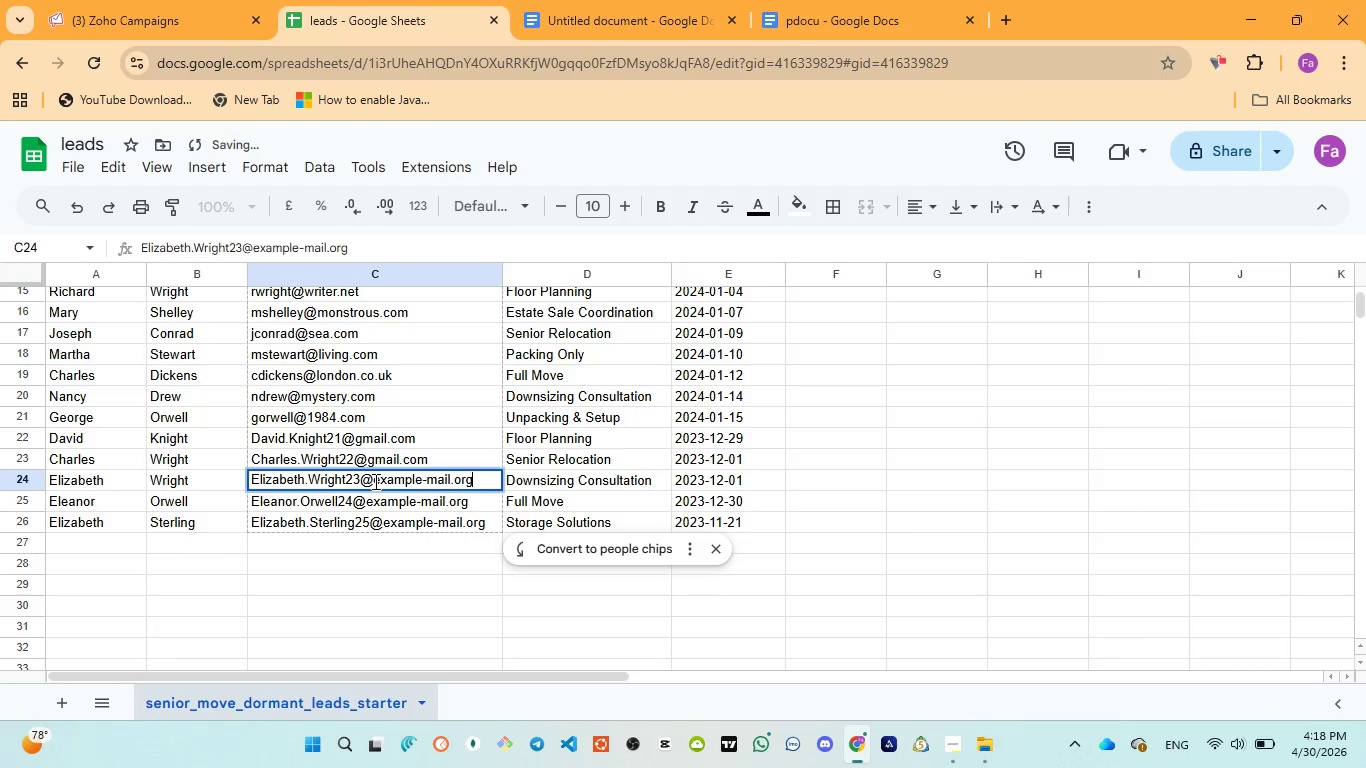 
left_click([374, 481])
 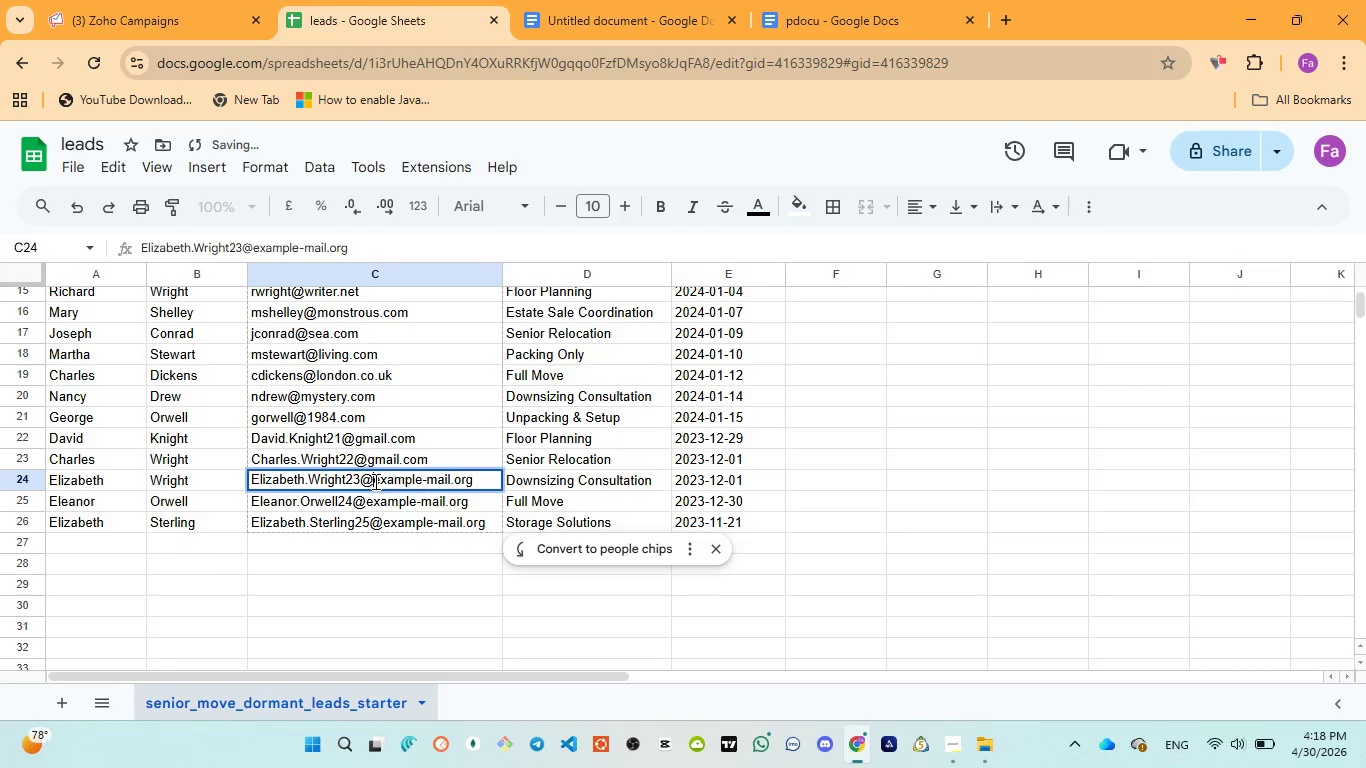 
left_click_drag(start_coordinate=[374, 481], to_coordinate=[470, 479])
 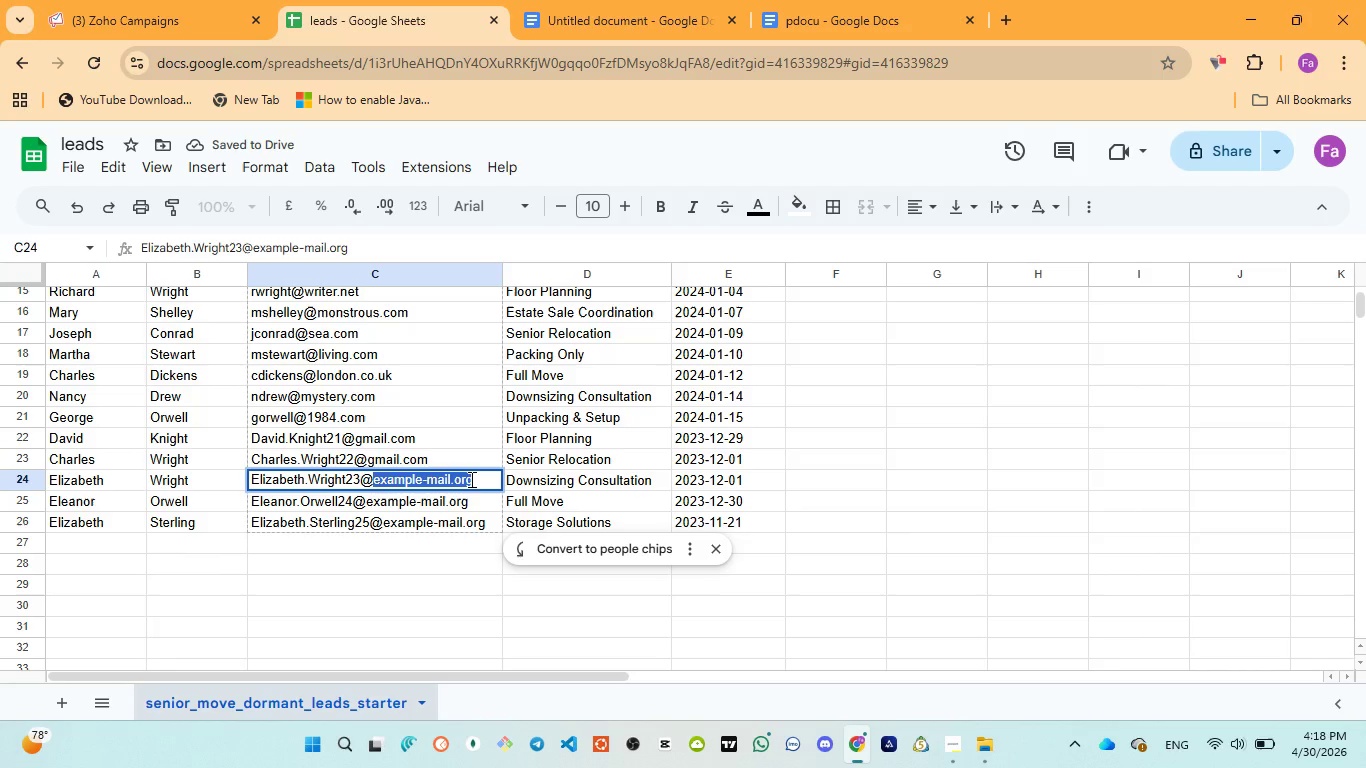 
key(Control+V)
 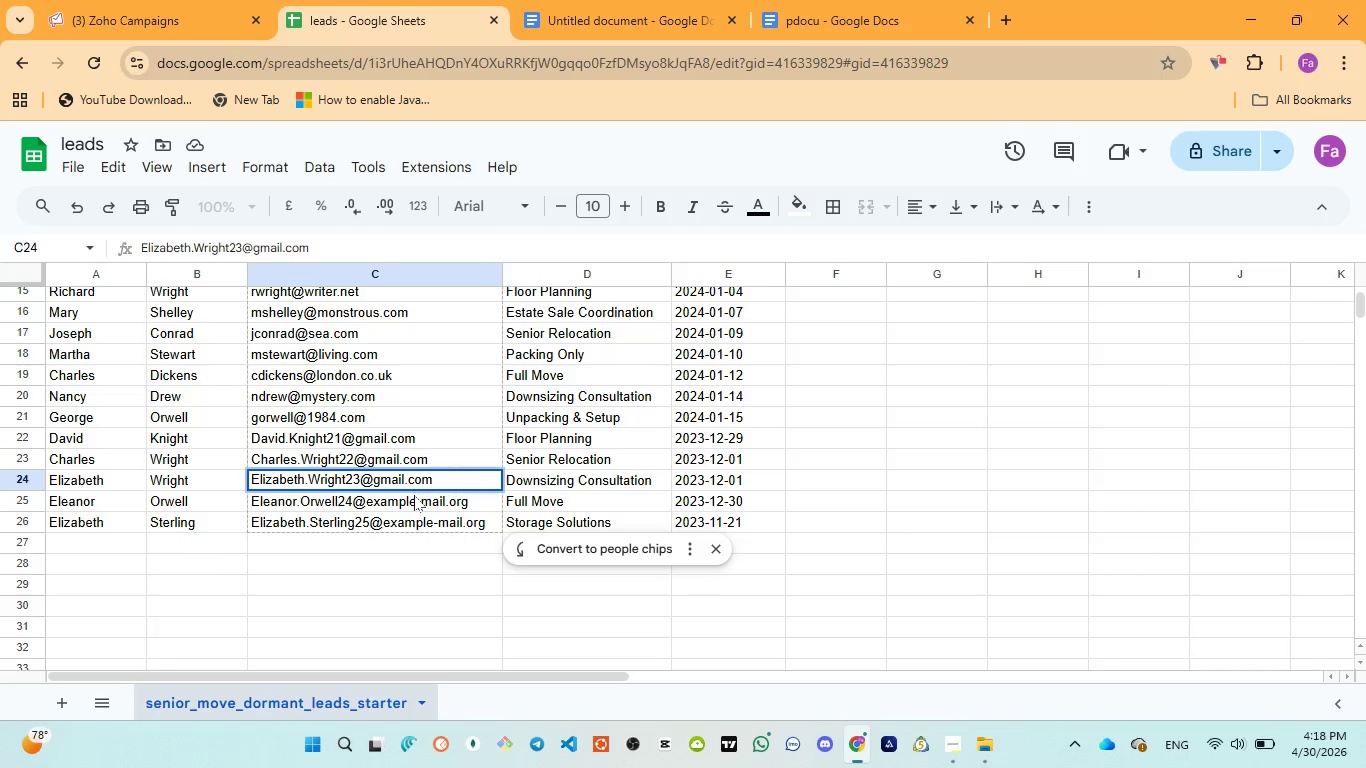 
double_click([414, 495])
 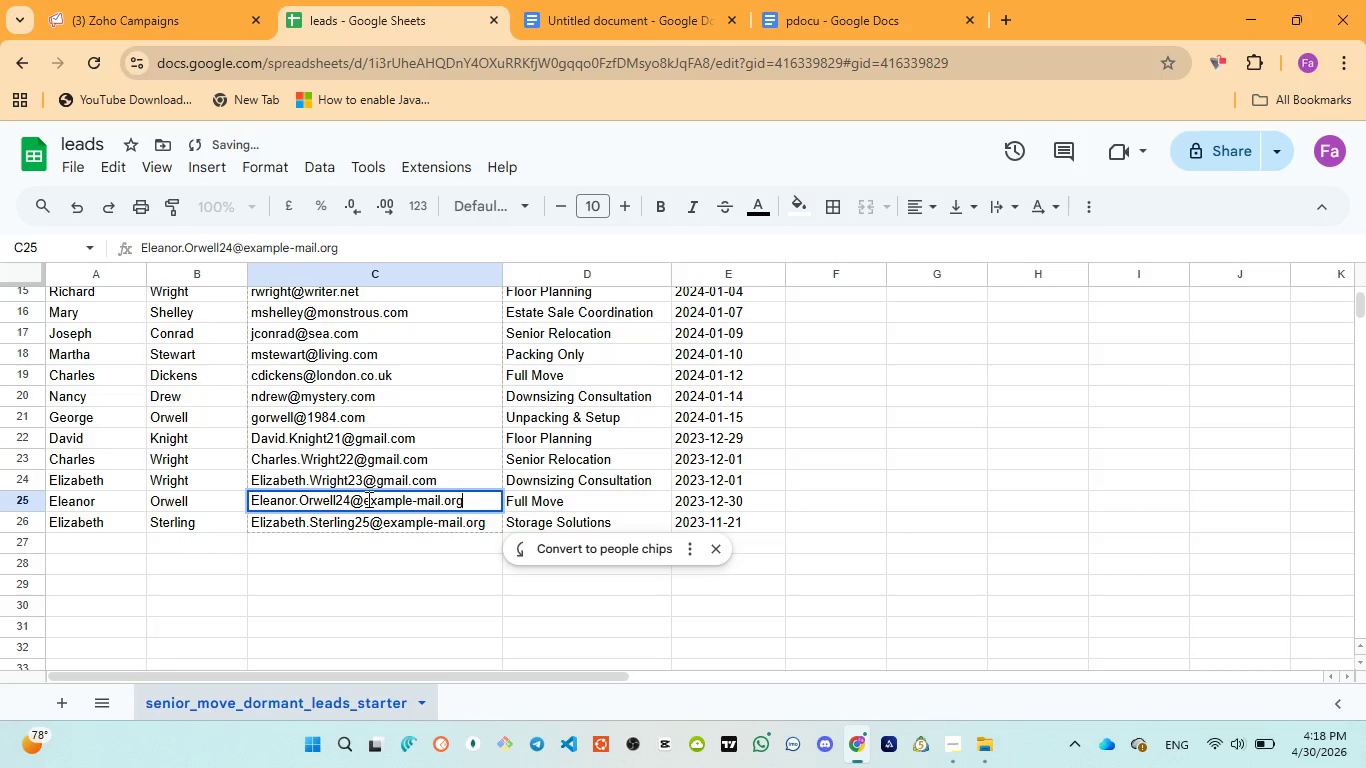 
left_click([367, 499])
 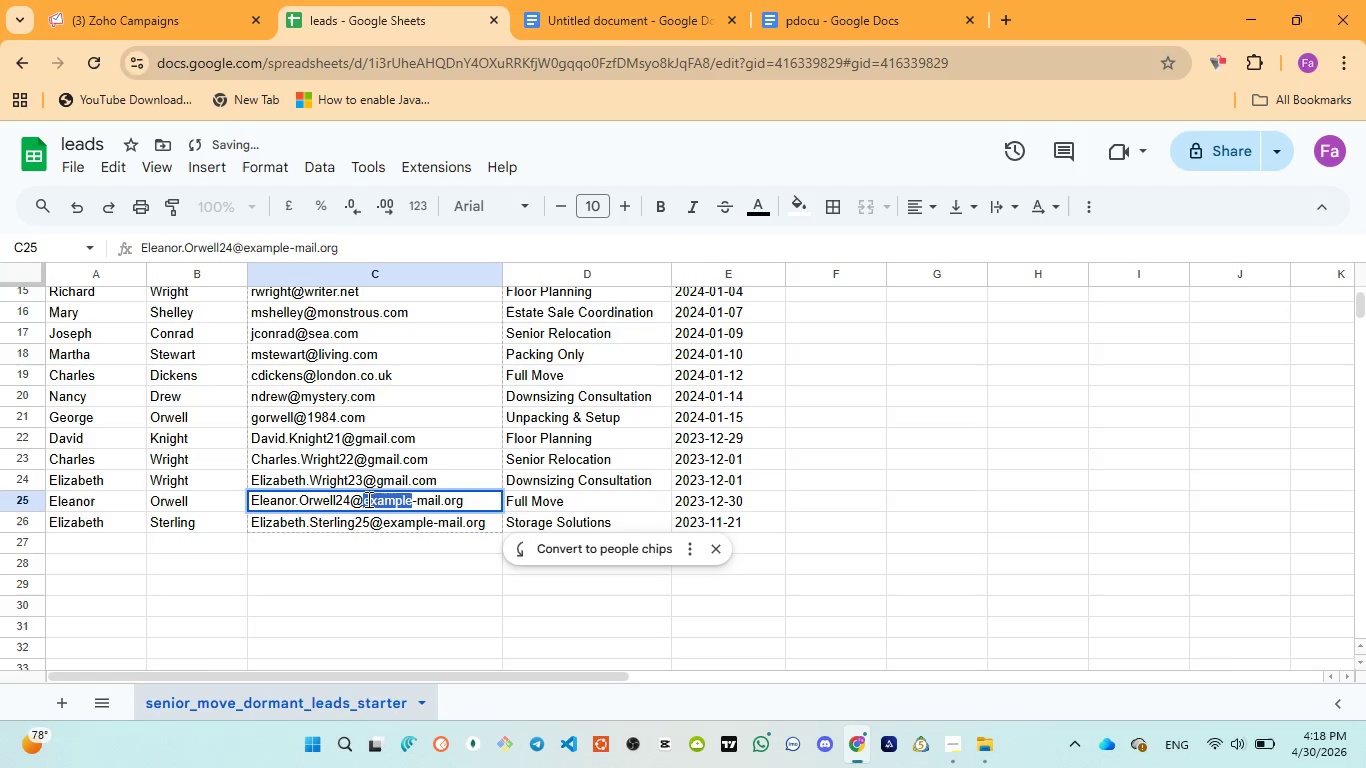 
left_click_drag(start_coordinate=[367, 499], to_coordinate=[447, 501])
 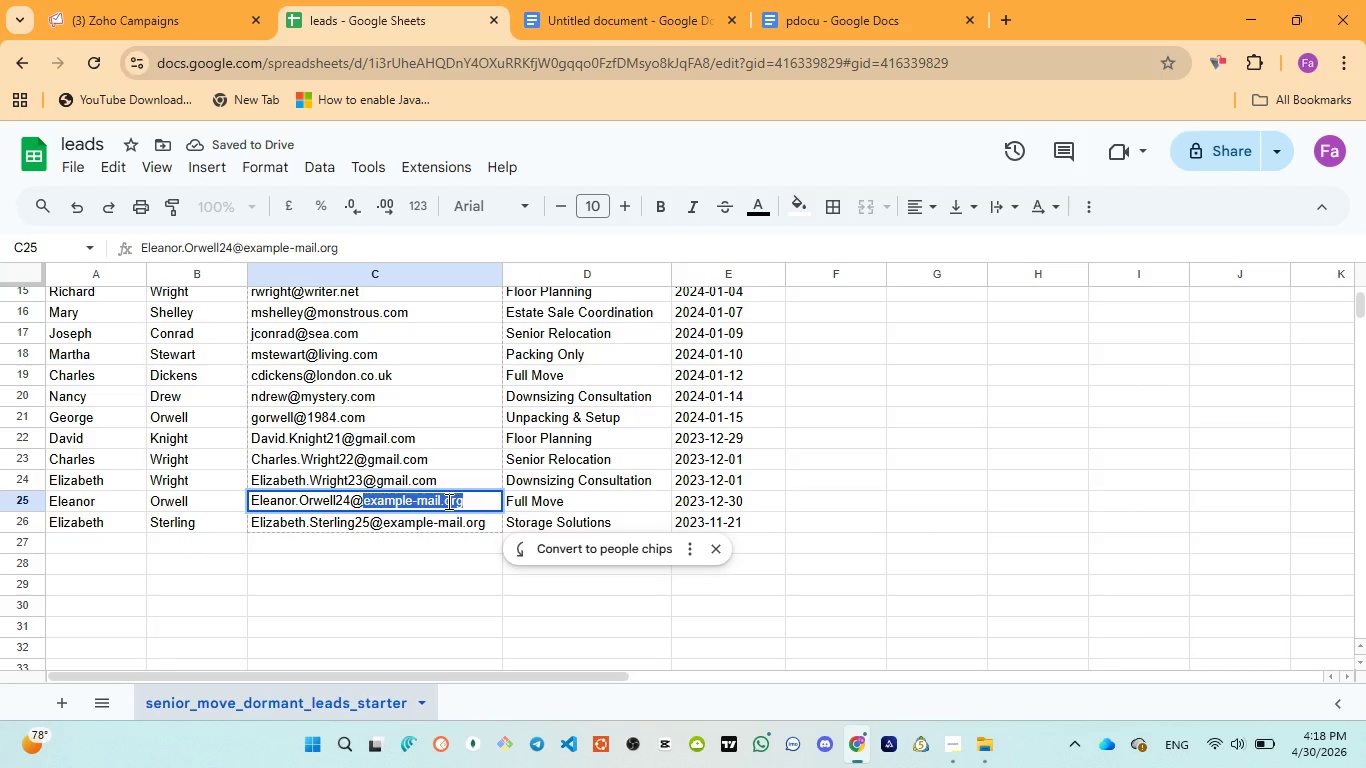 
key(Control+V)
 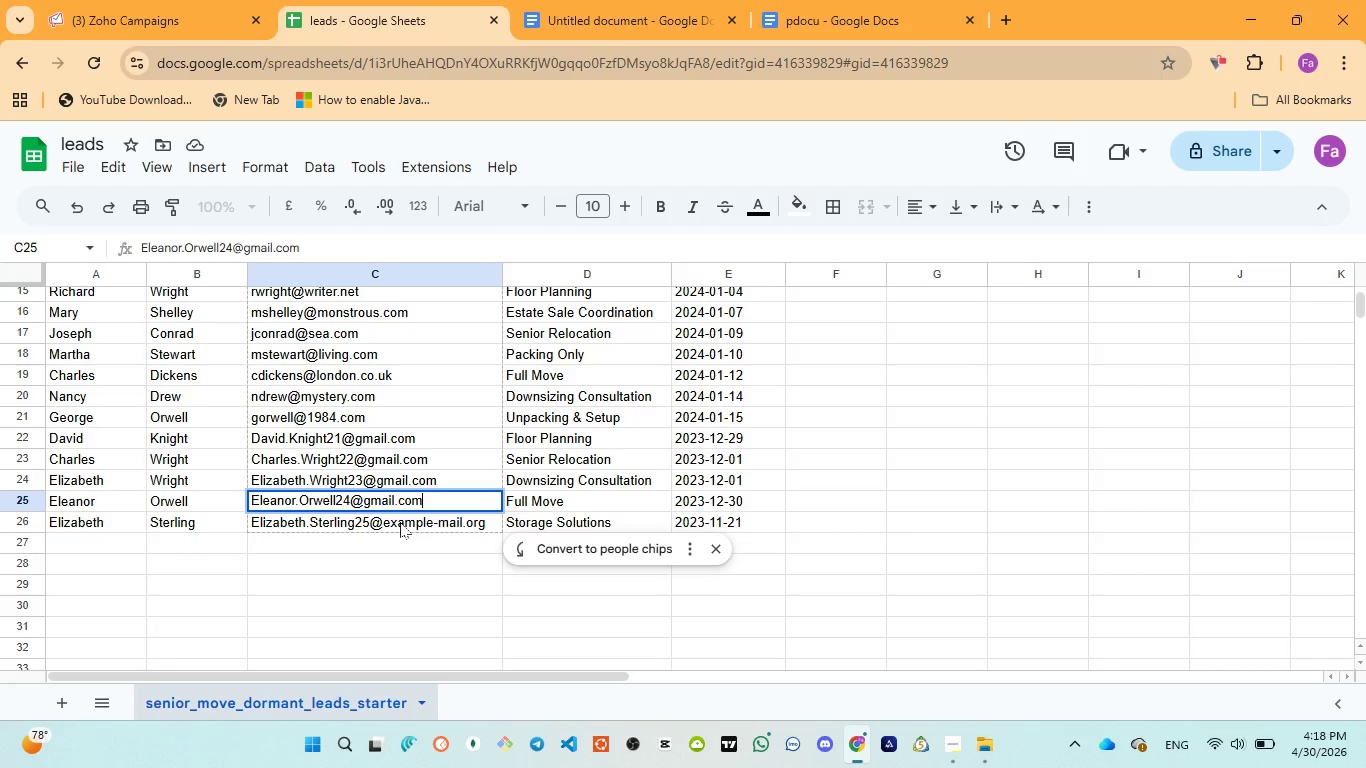 
double_click([400, 522])
 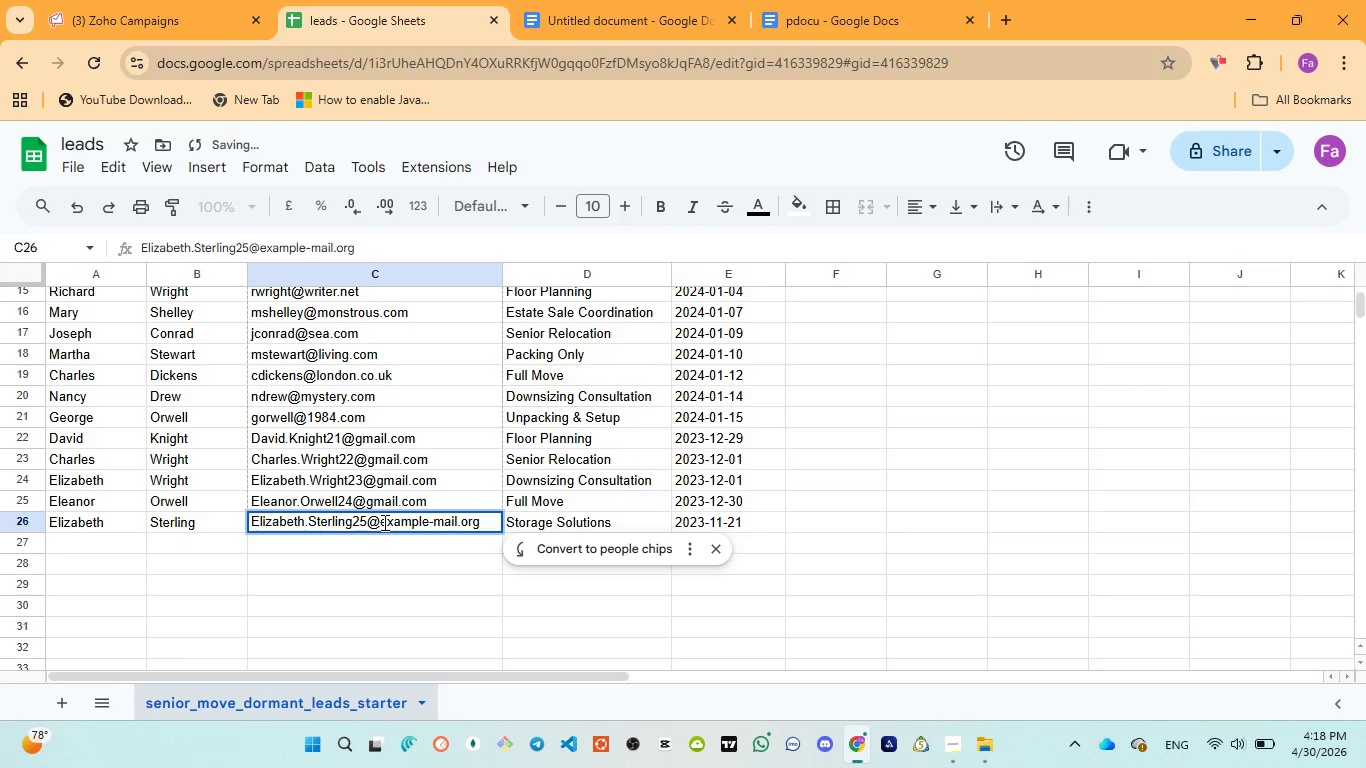 
left_click([383, 522])
 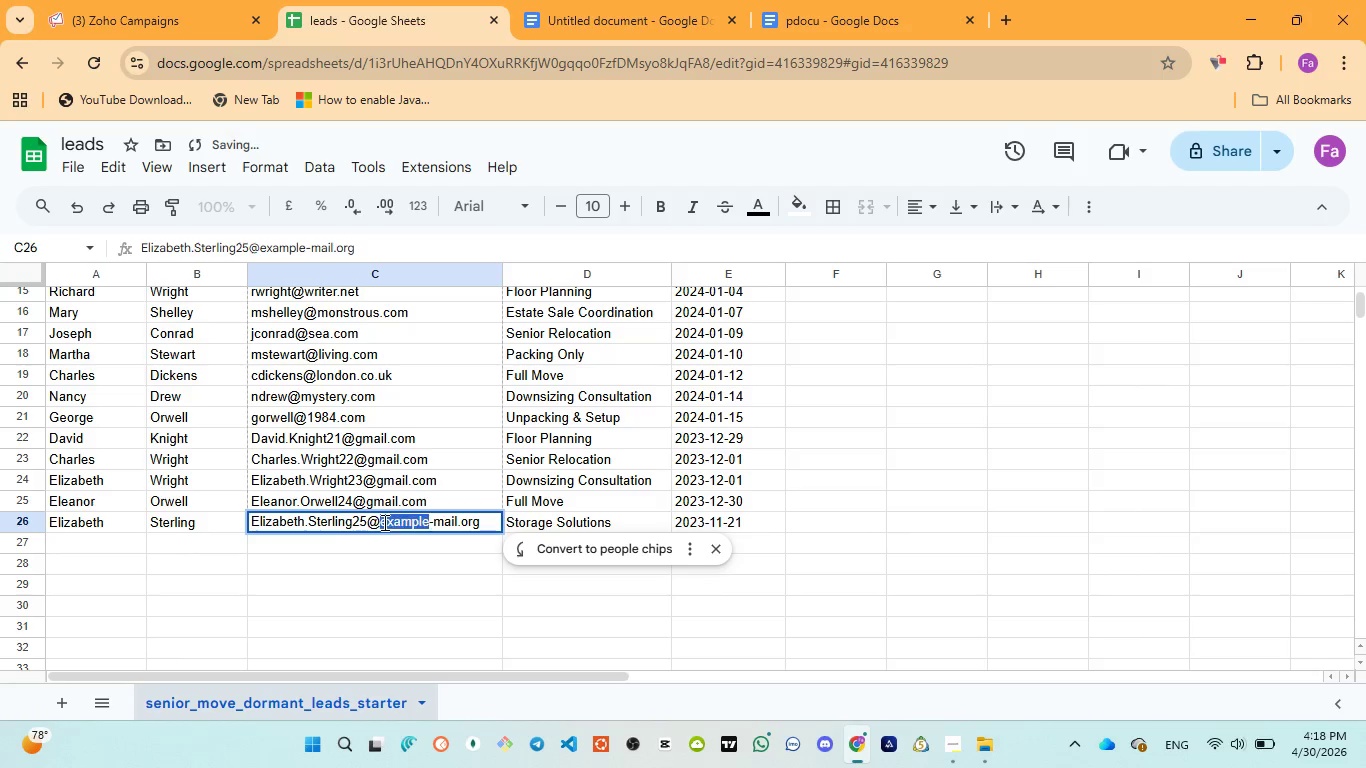 
left_click_drag(start_coordinate=[383, 522], to_coordinate=[494, 522])
 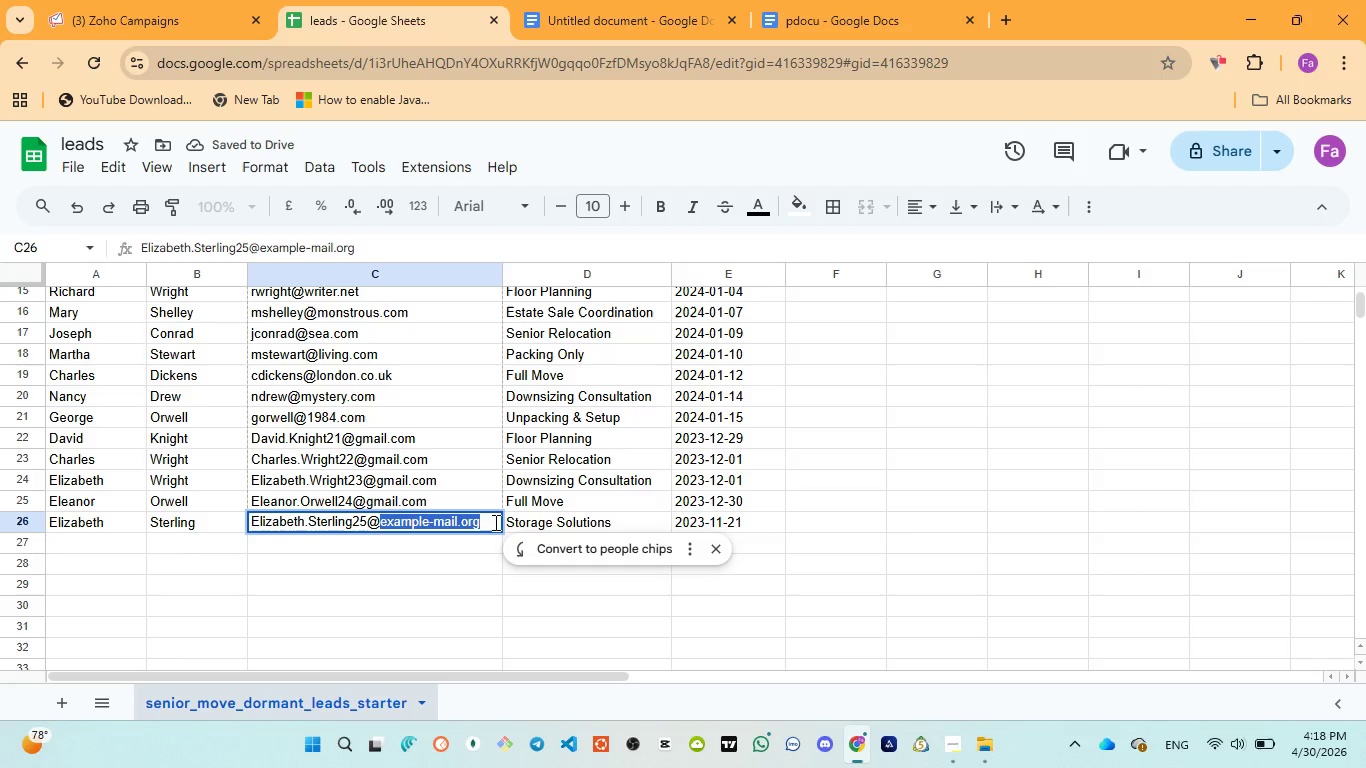 
key(Control+ControlLeft)
 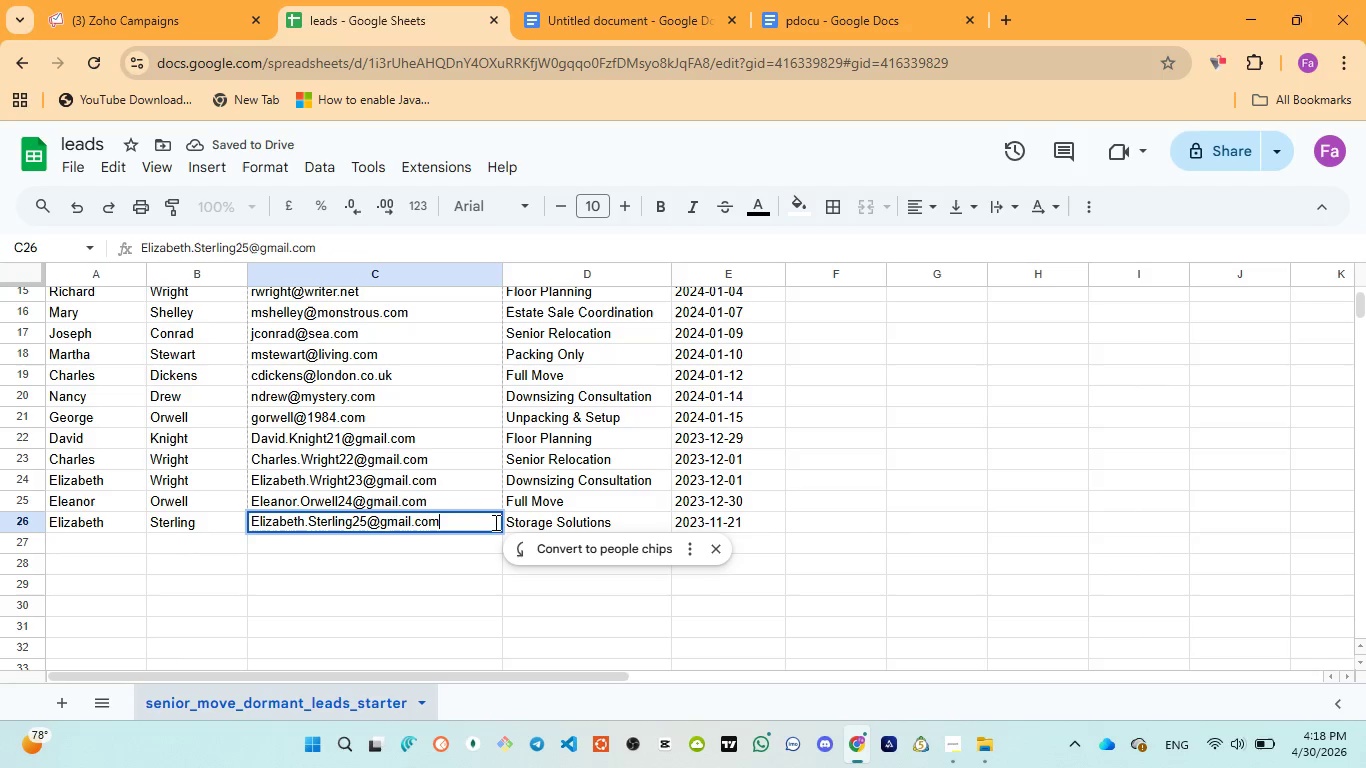 
key(Control+V)
 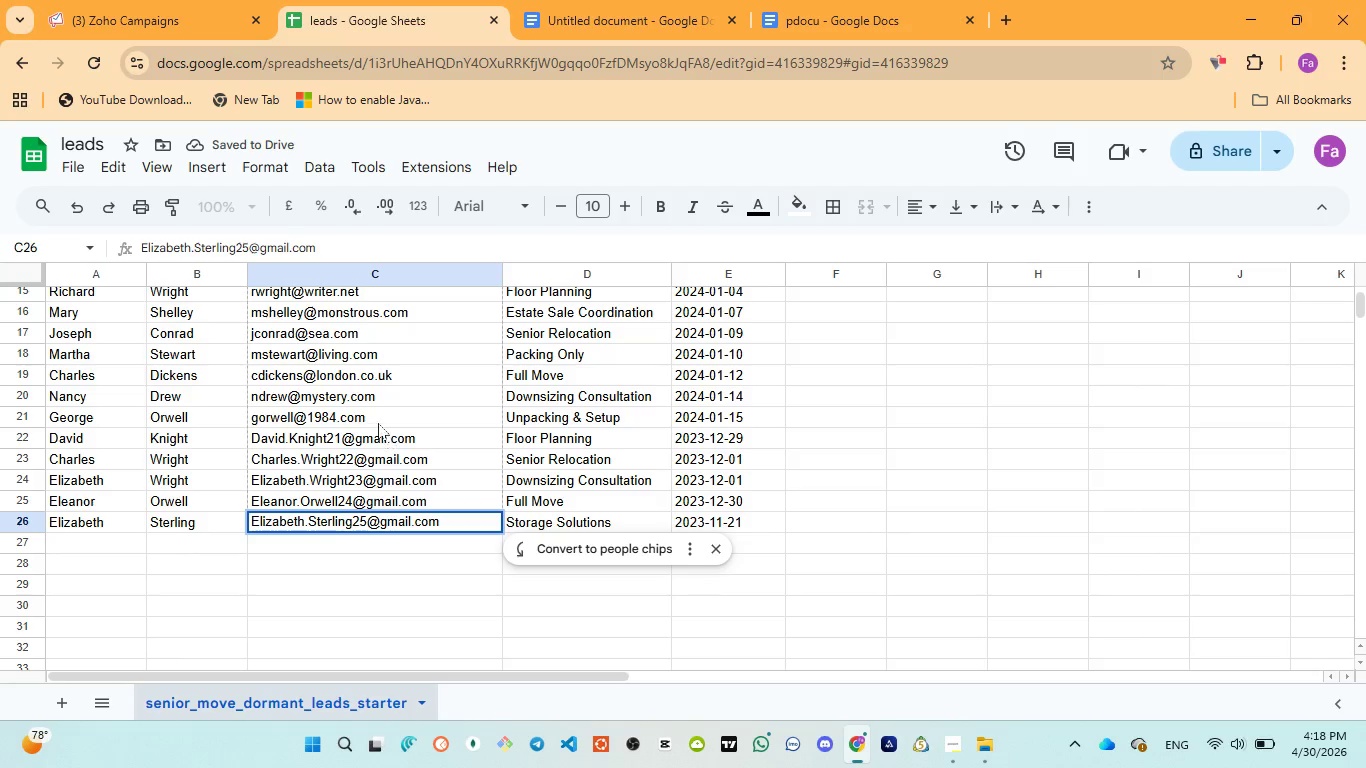 
left_click([372, 414])
 